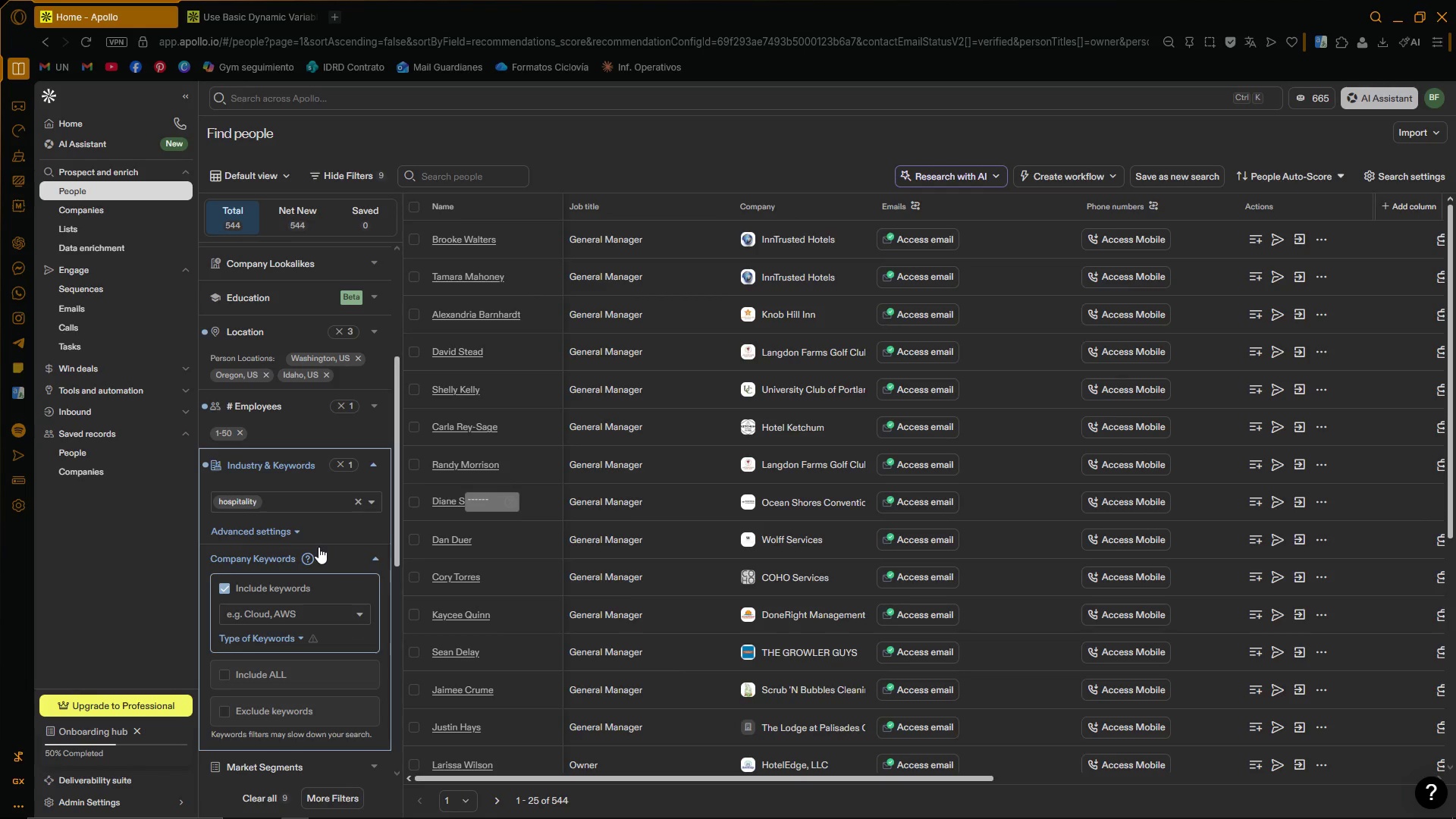 
type(leisu)
 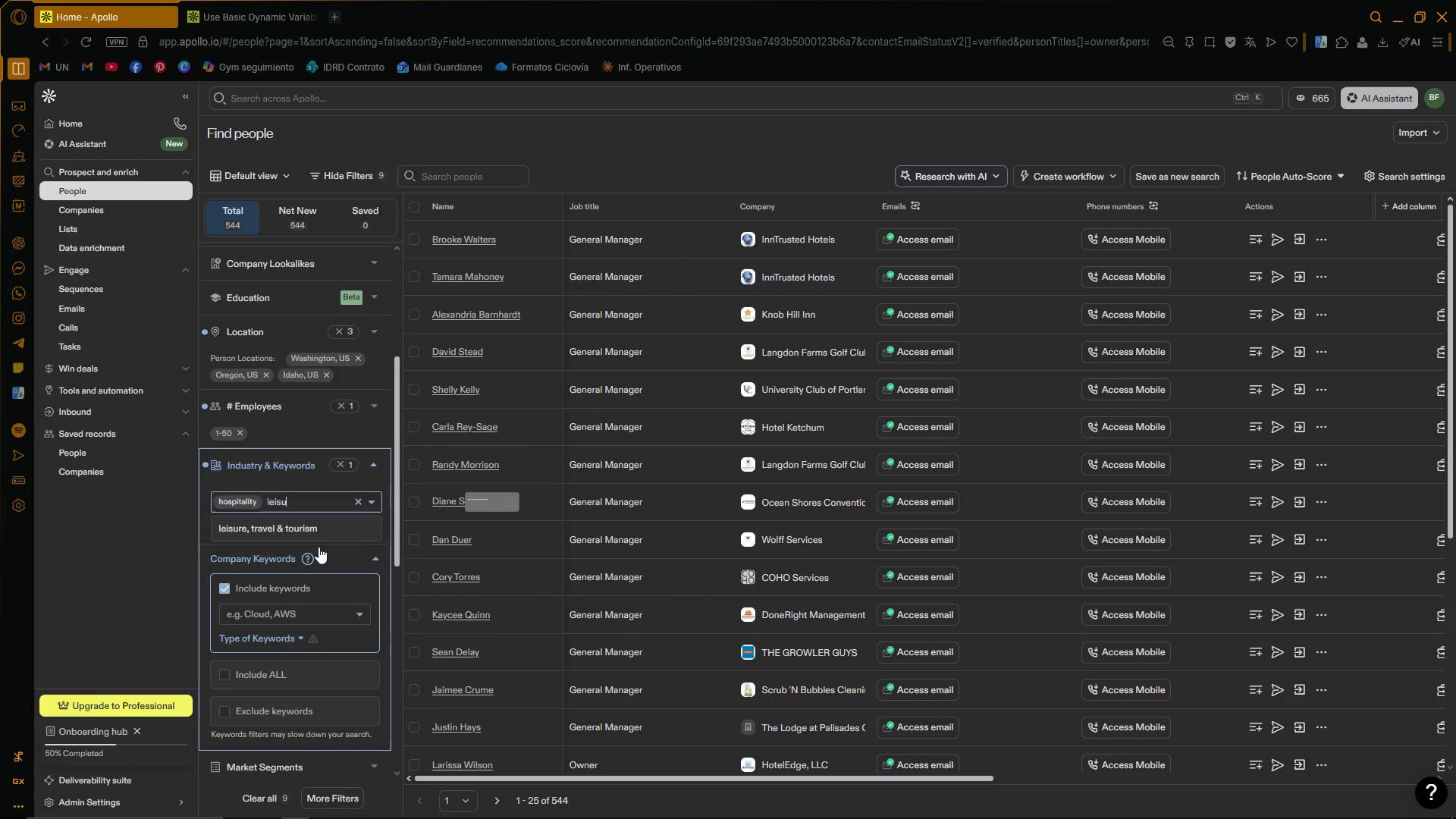 
left_click([315, 538])
 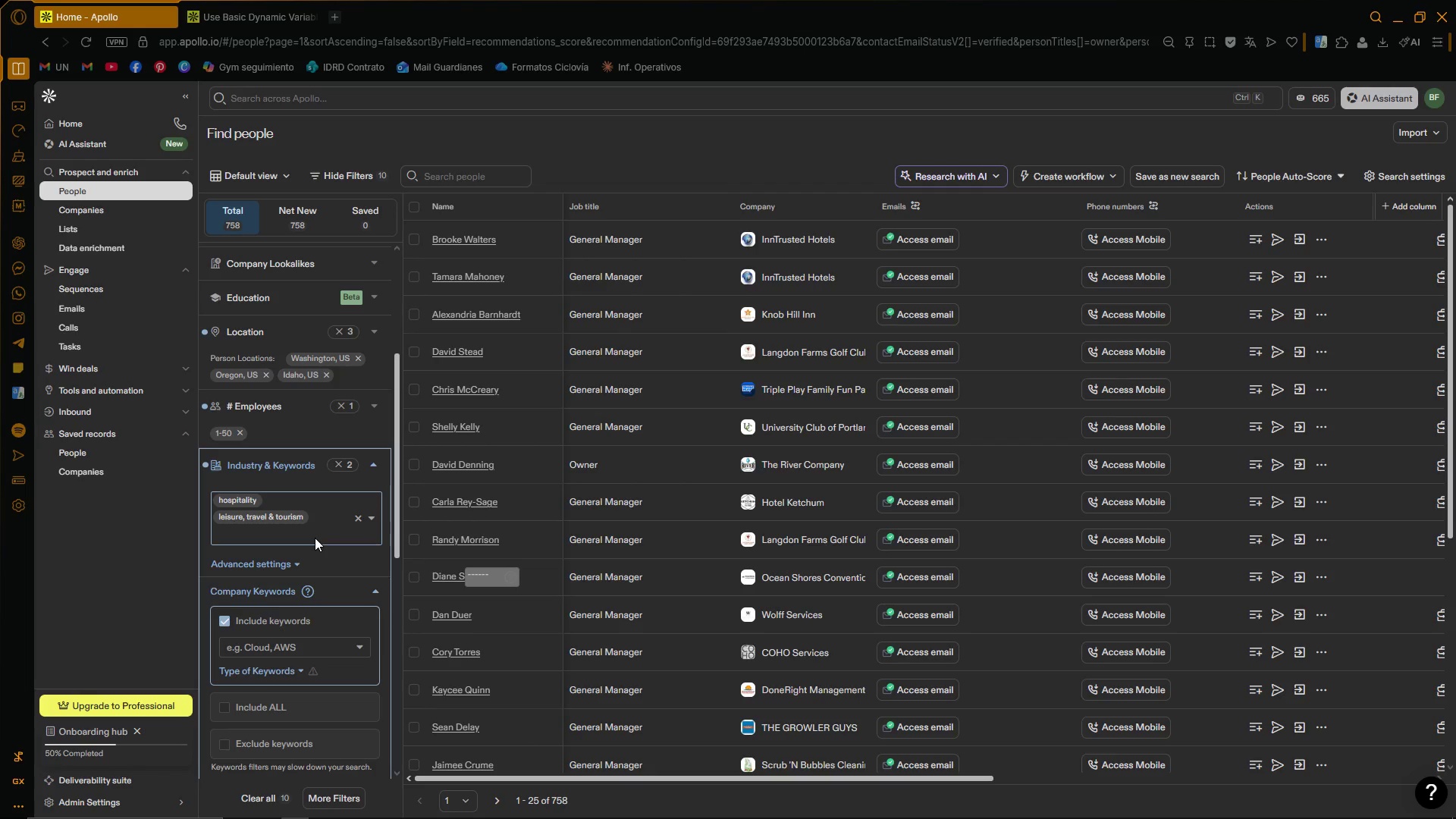 
wait(25.3)
 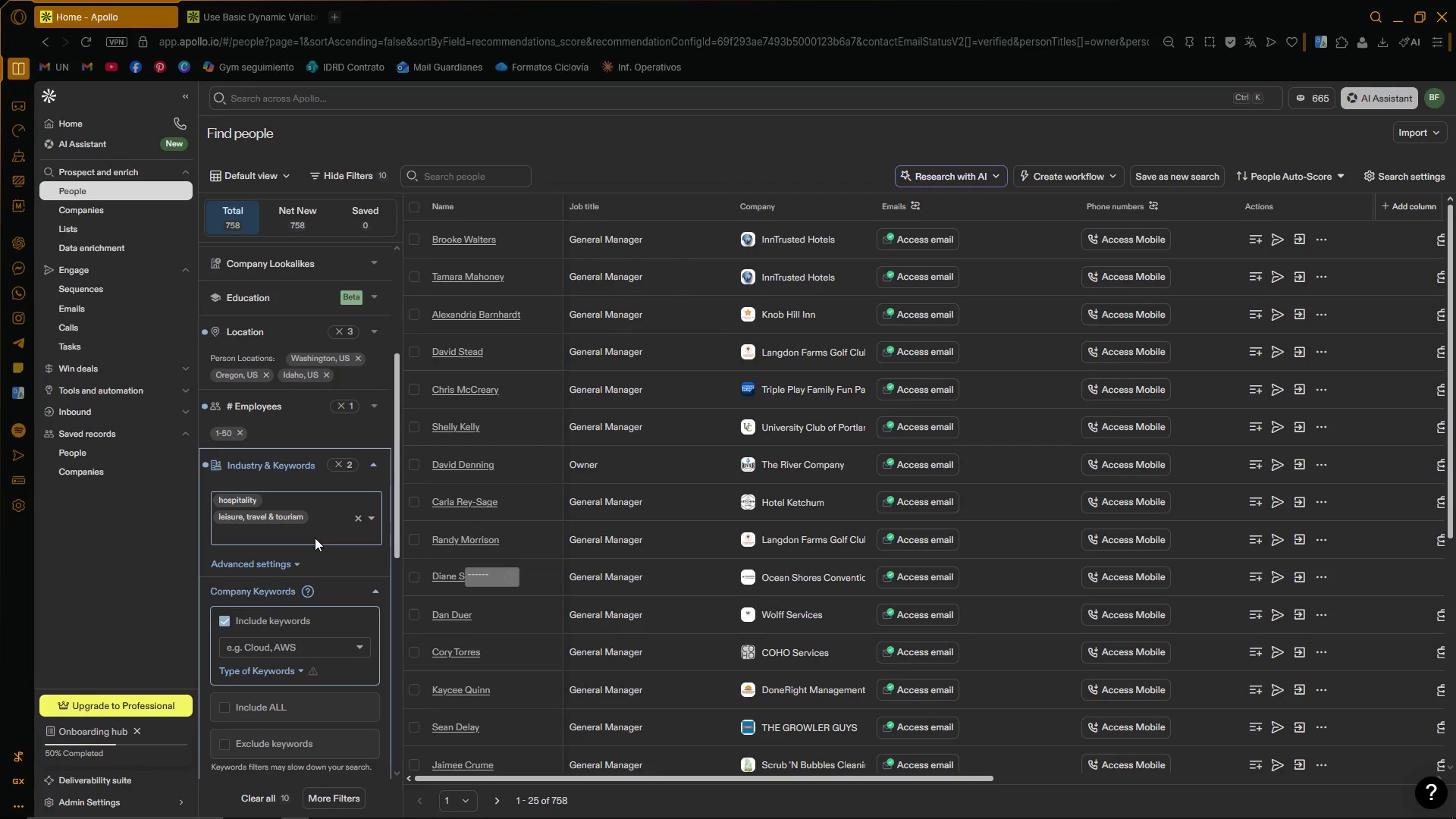 
type(hote)
key(Backspace)
key(Backspace)
key(Backspace)
key(Backspace)
 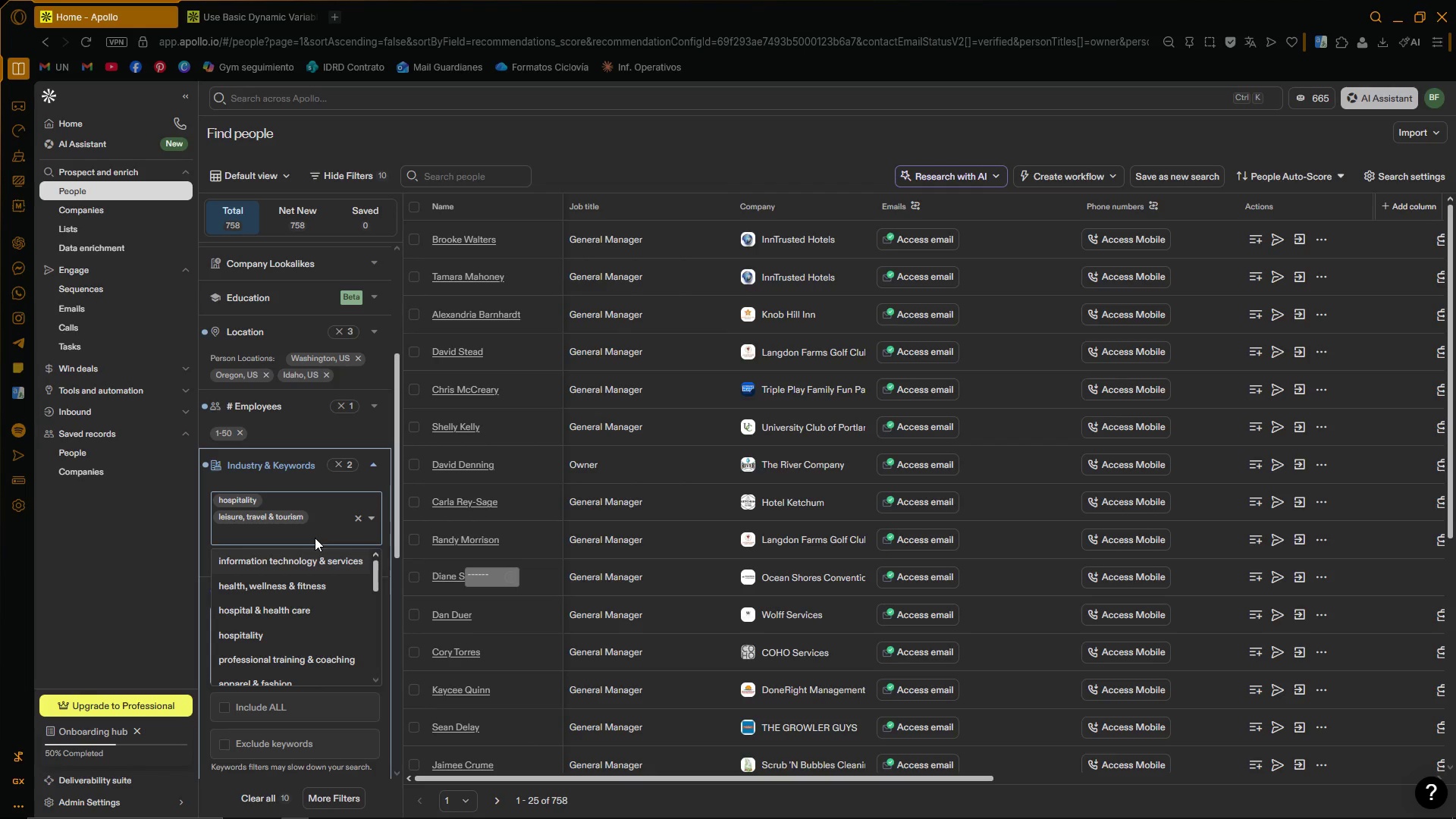 
left_click([374, 465])
 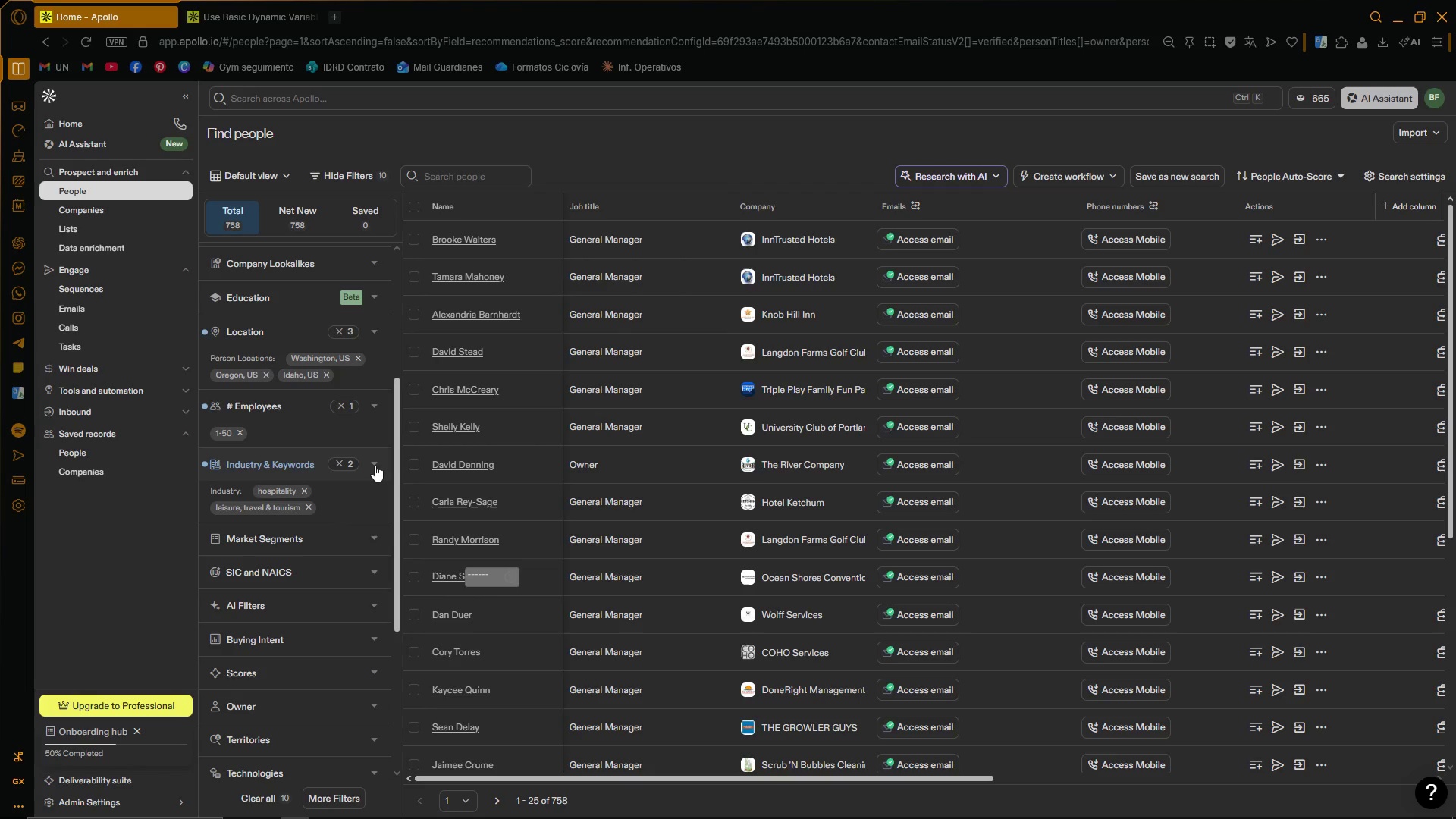 
left_click([375, 465])
 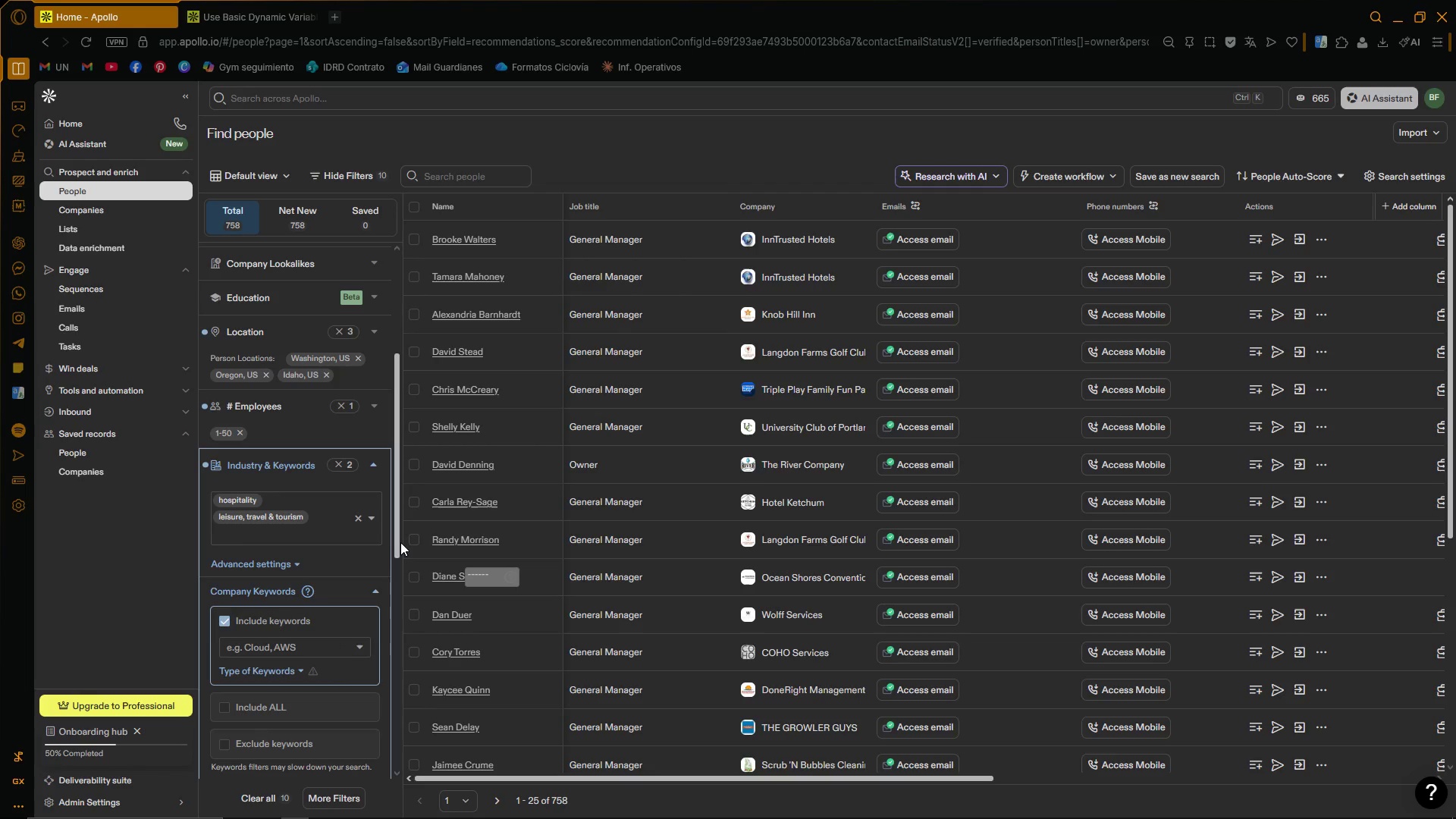 
left_click_drag(start_coordinate=[397, 541], to_coordinate=[391, 570])
 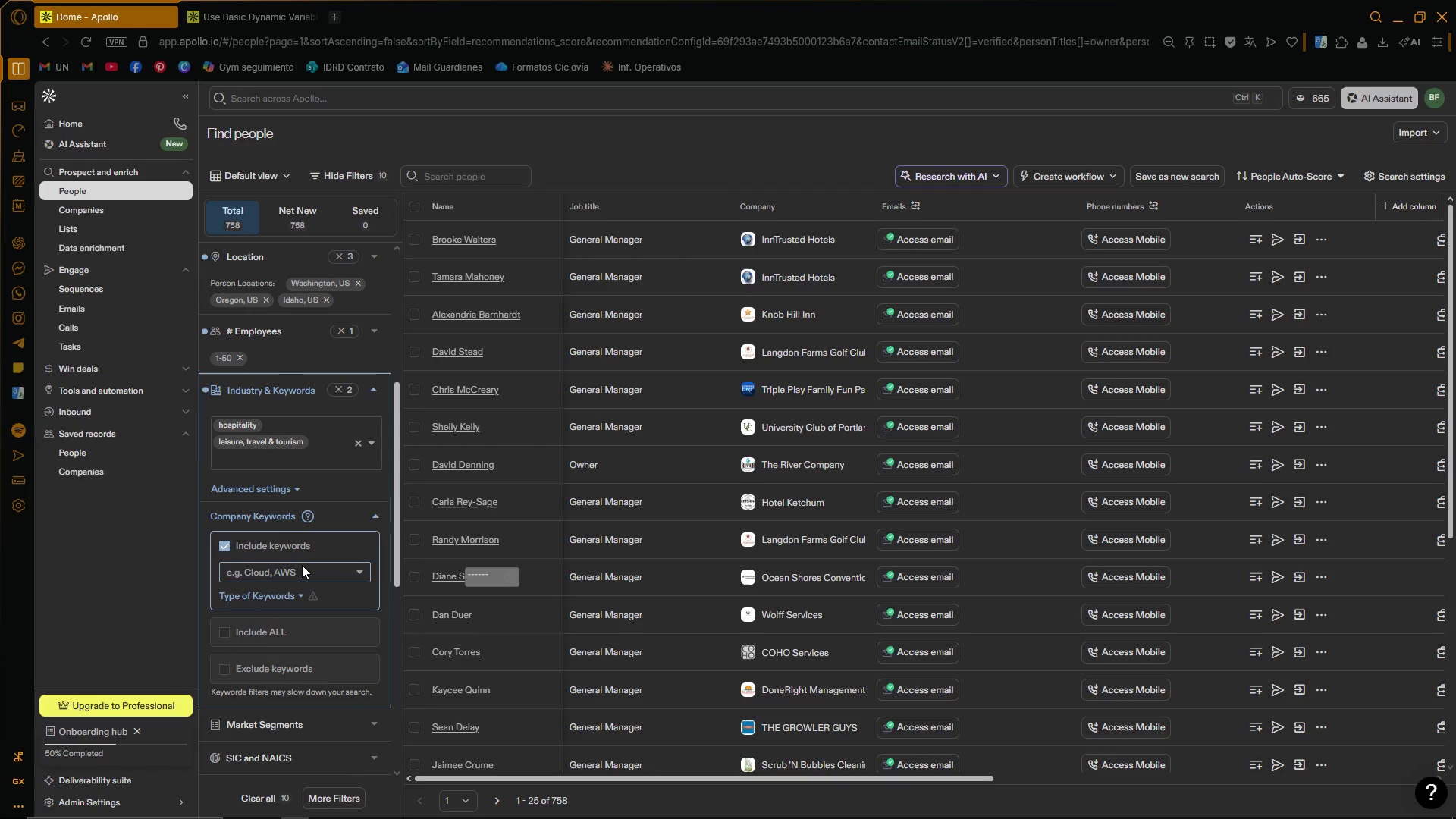 
left_click([302, 565])
 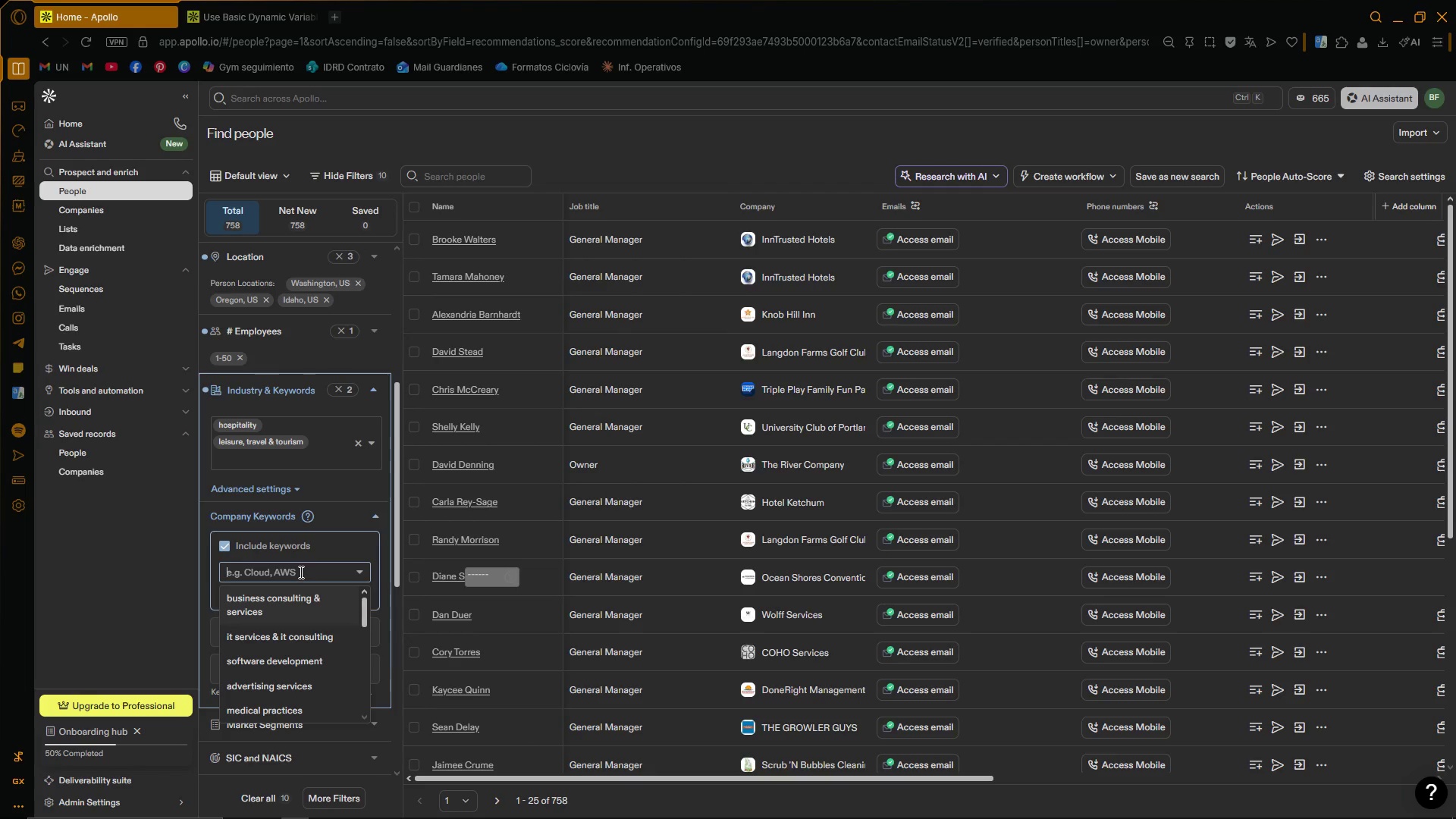 
wait(13.44)
 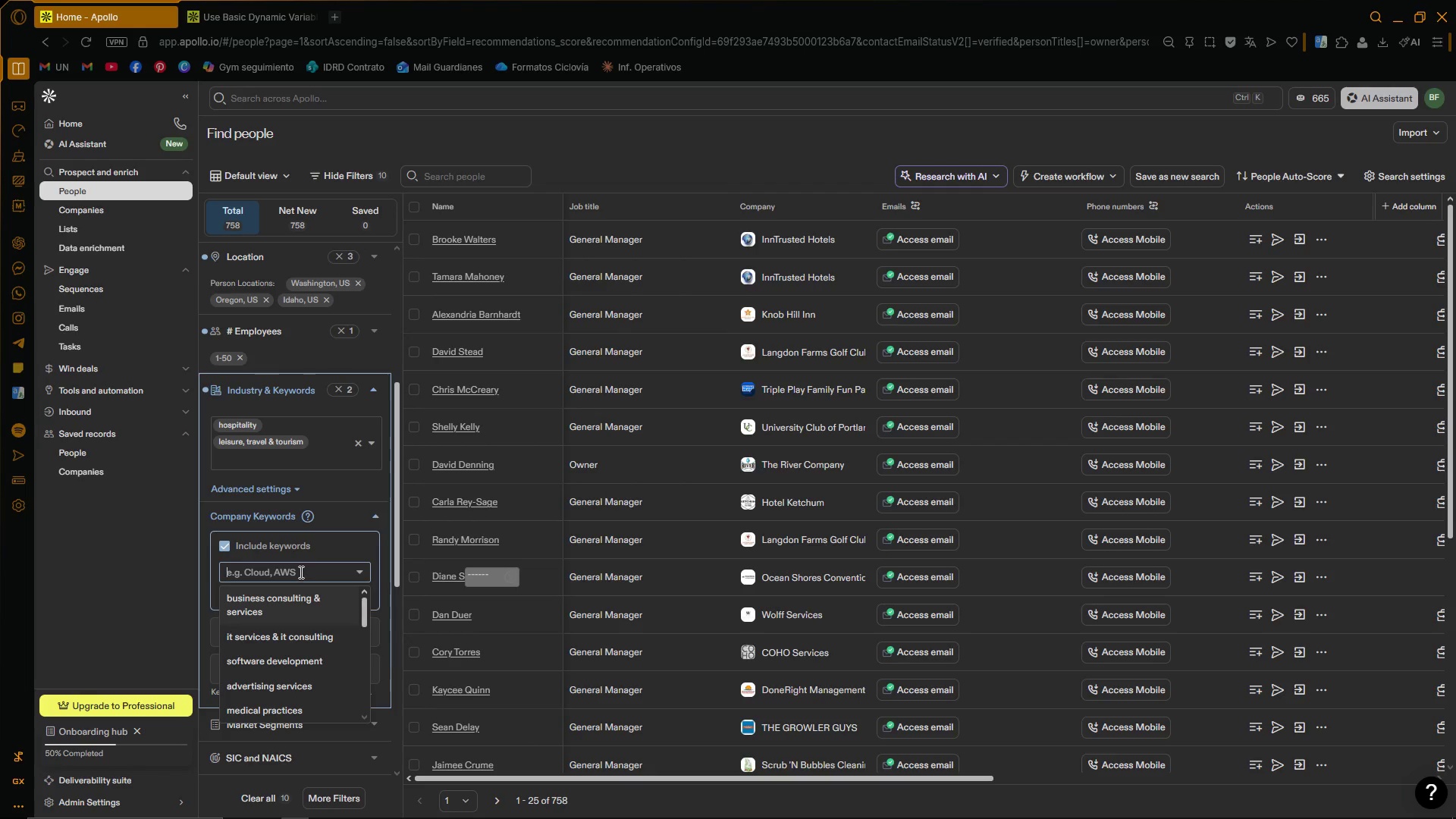 
type(glam)
 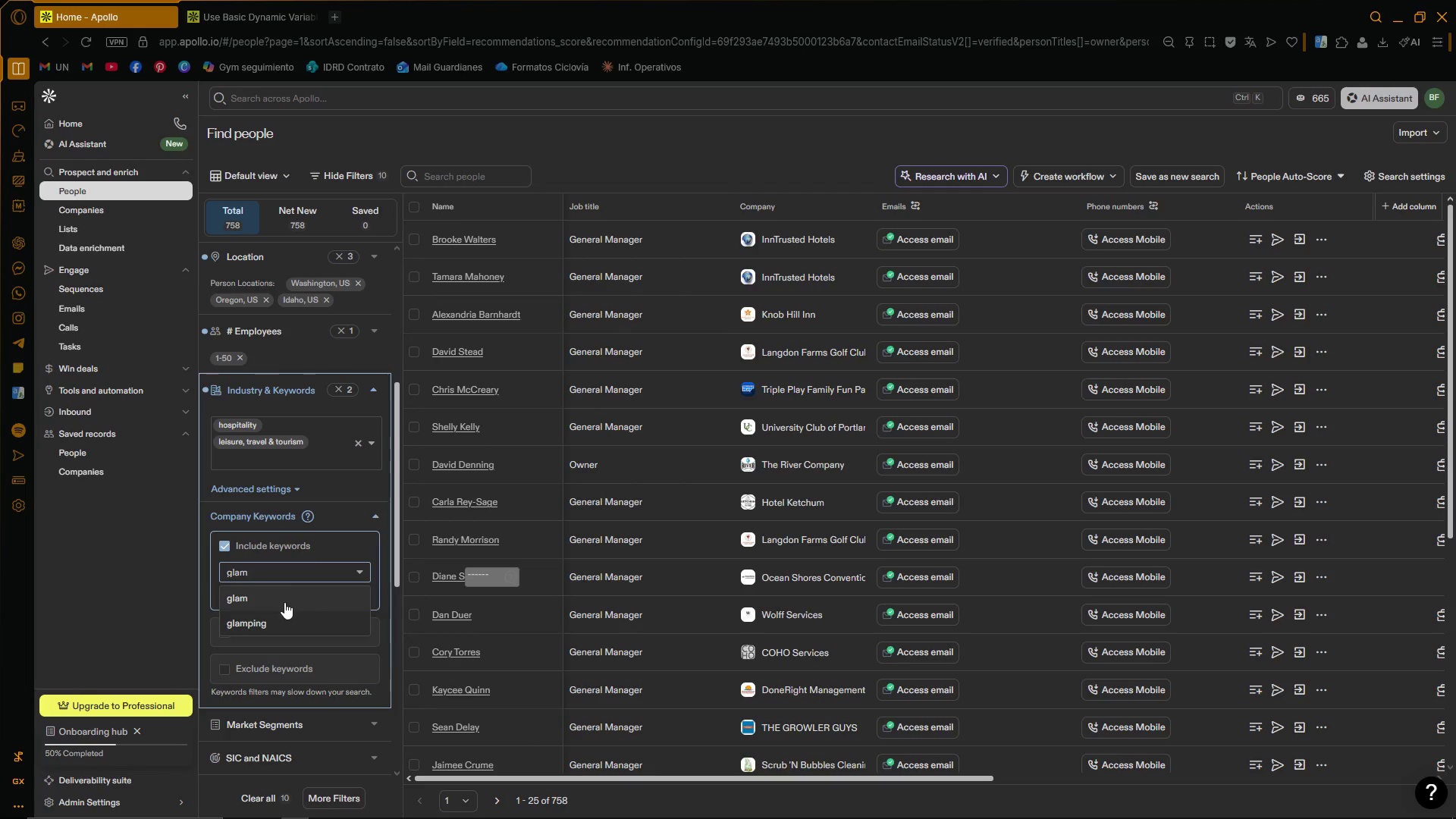 
left_click([275, 625])
 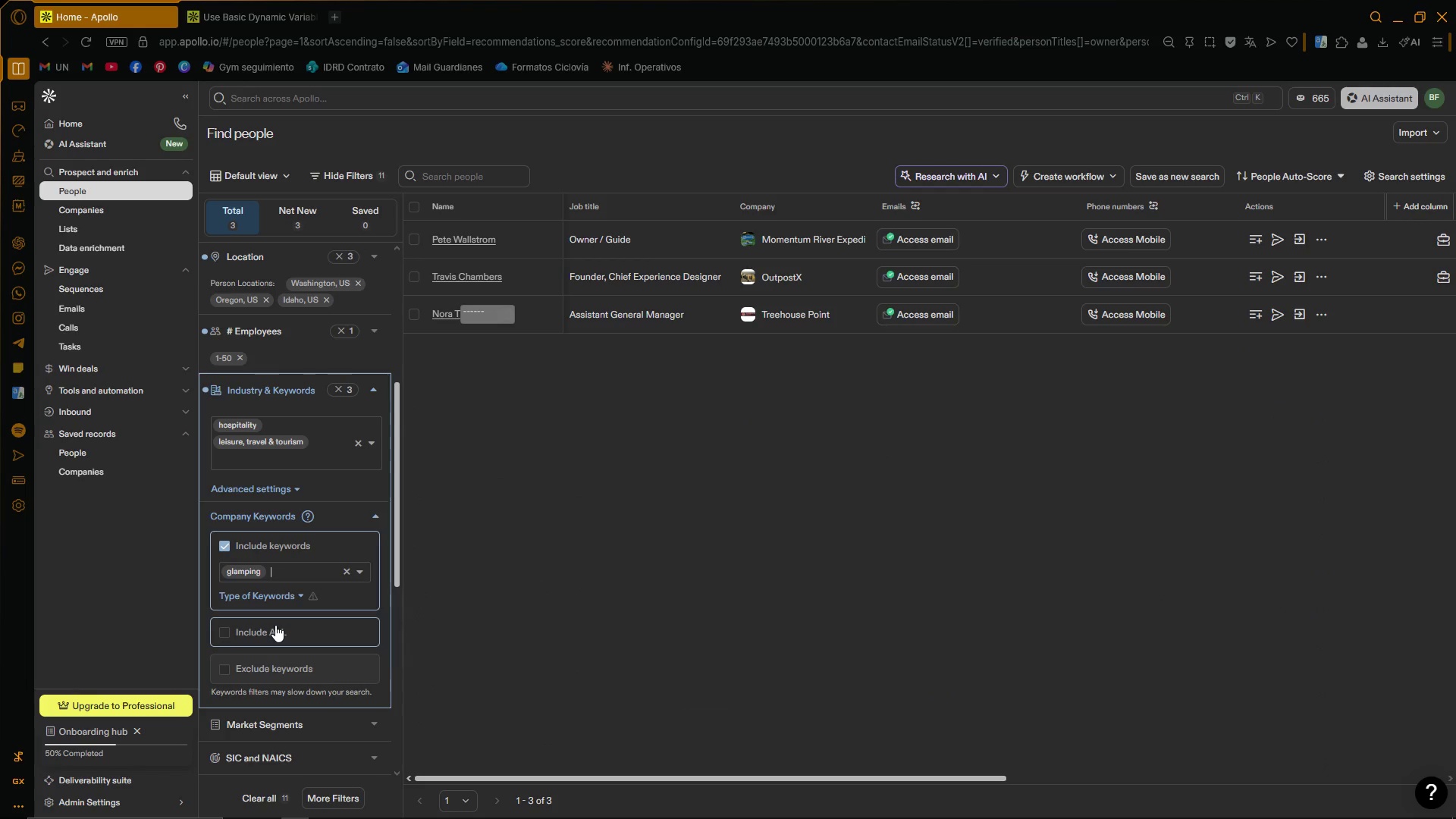 
type(bouti)
 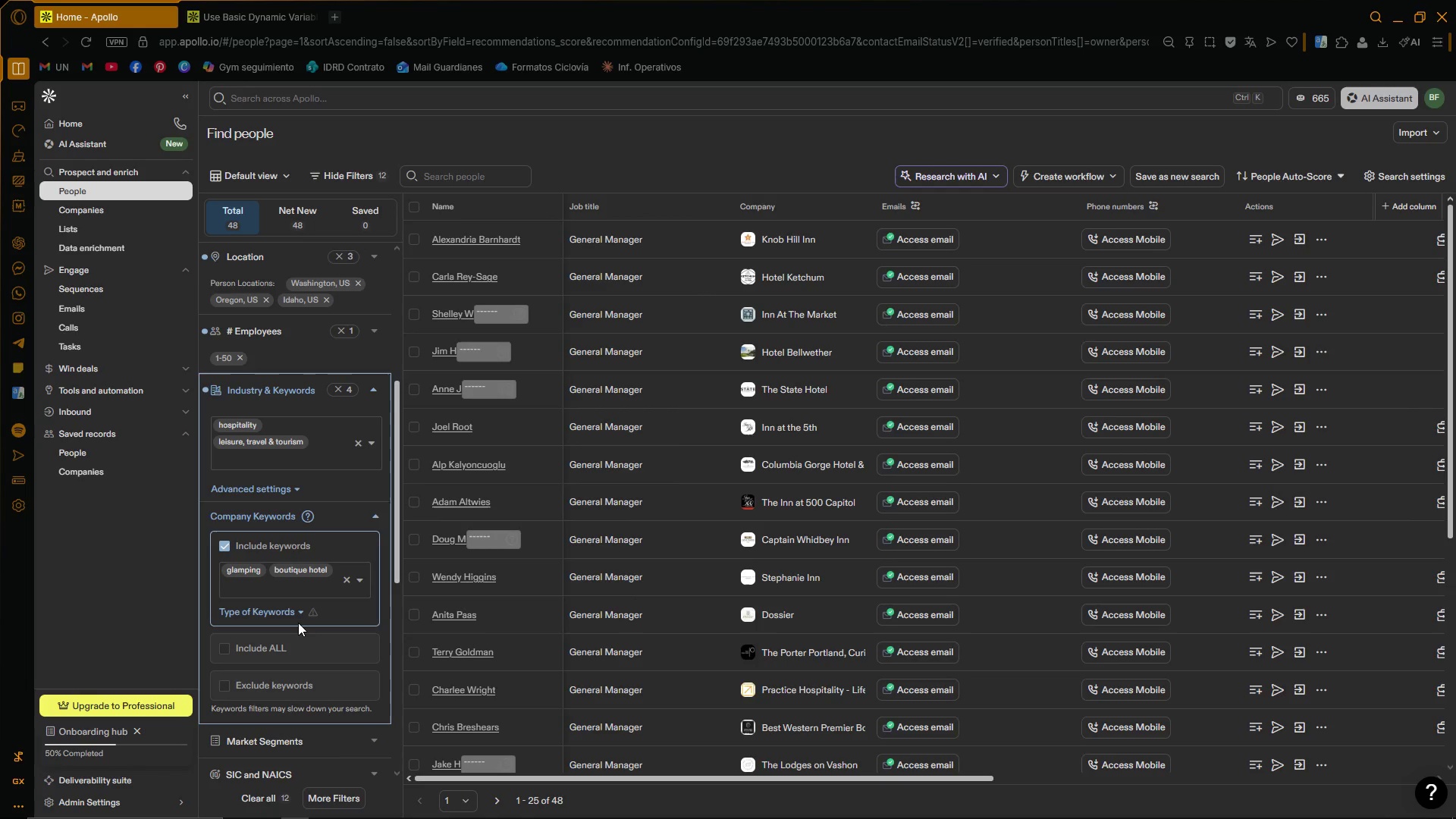 
type(resort)
 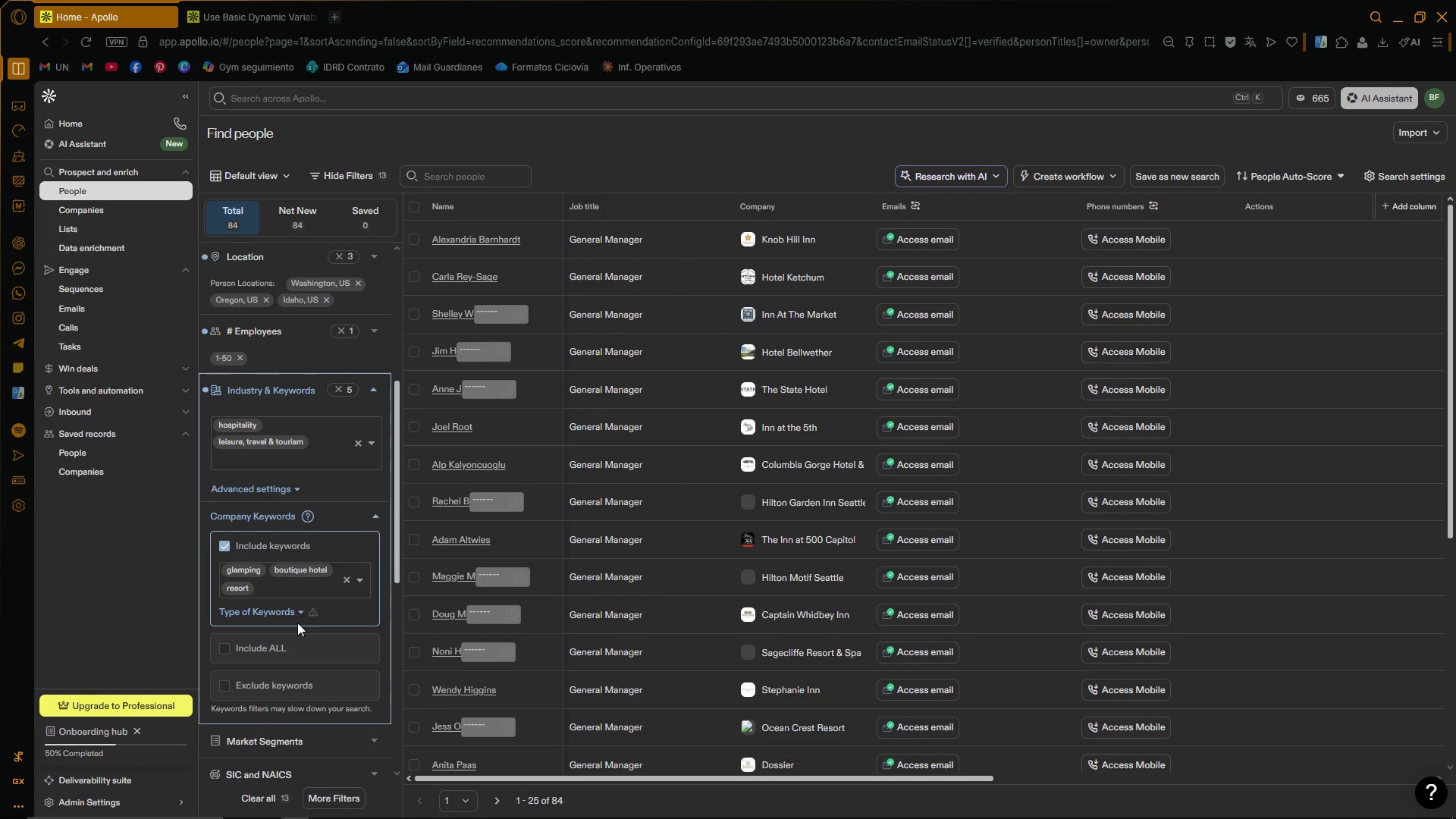 
wait(6.25)
 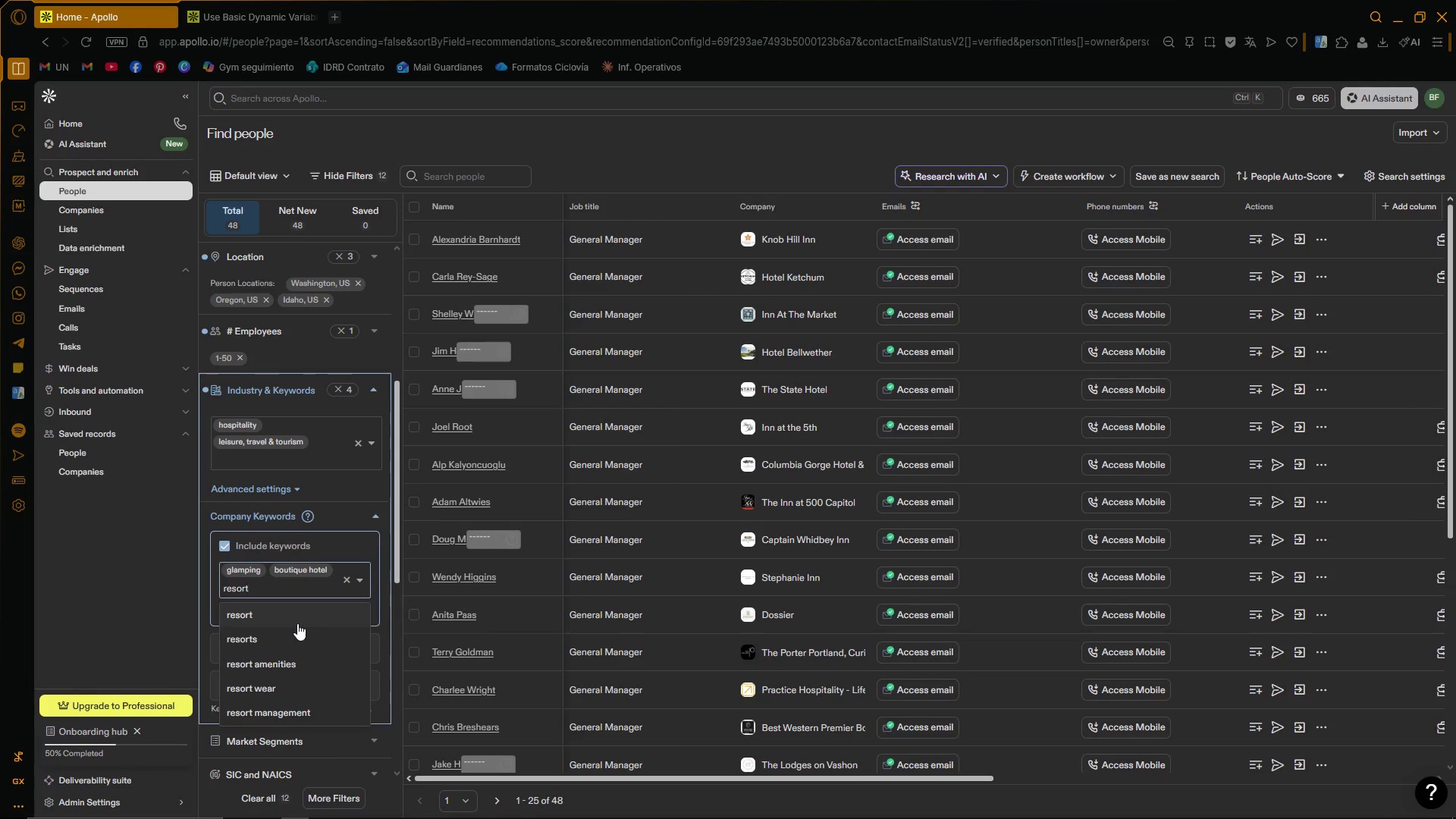 
type(eco-lodge)
 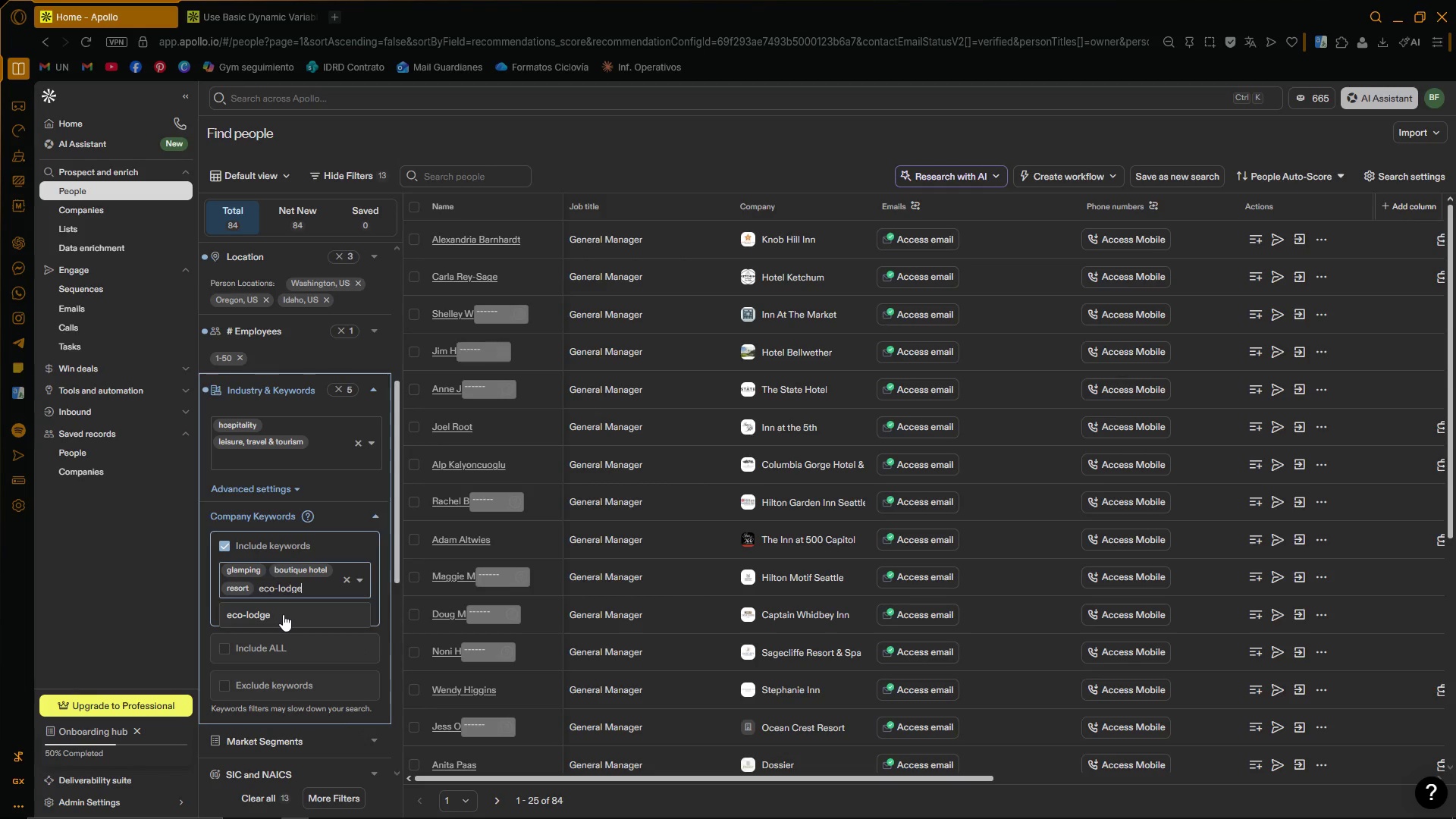 
left_click([283, 614])
 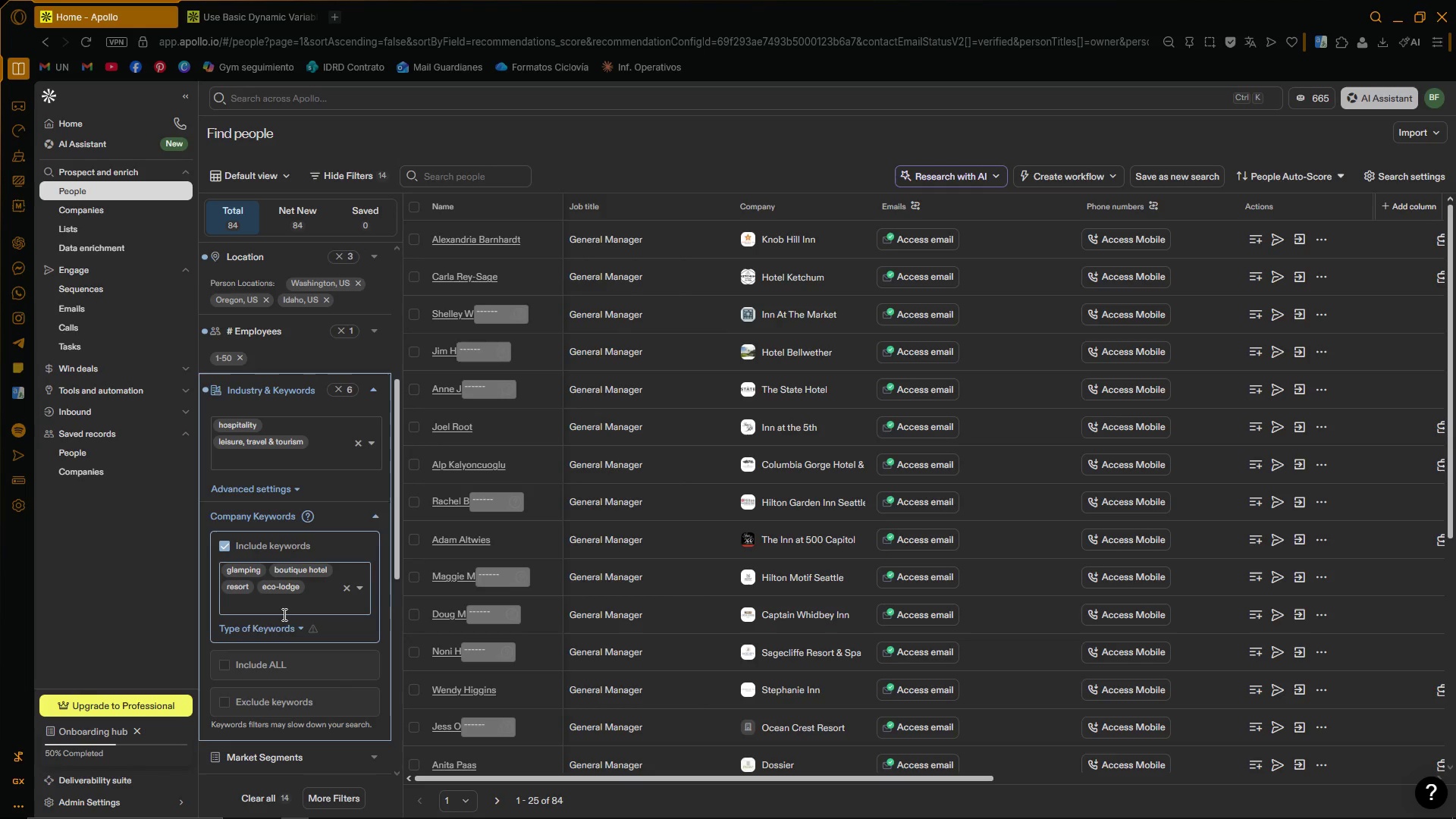 
wait(20.91)
 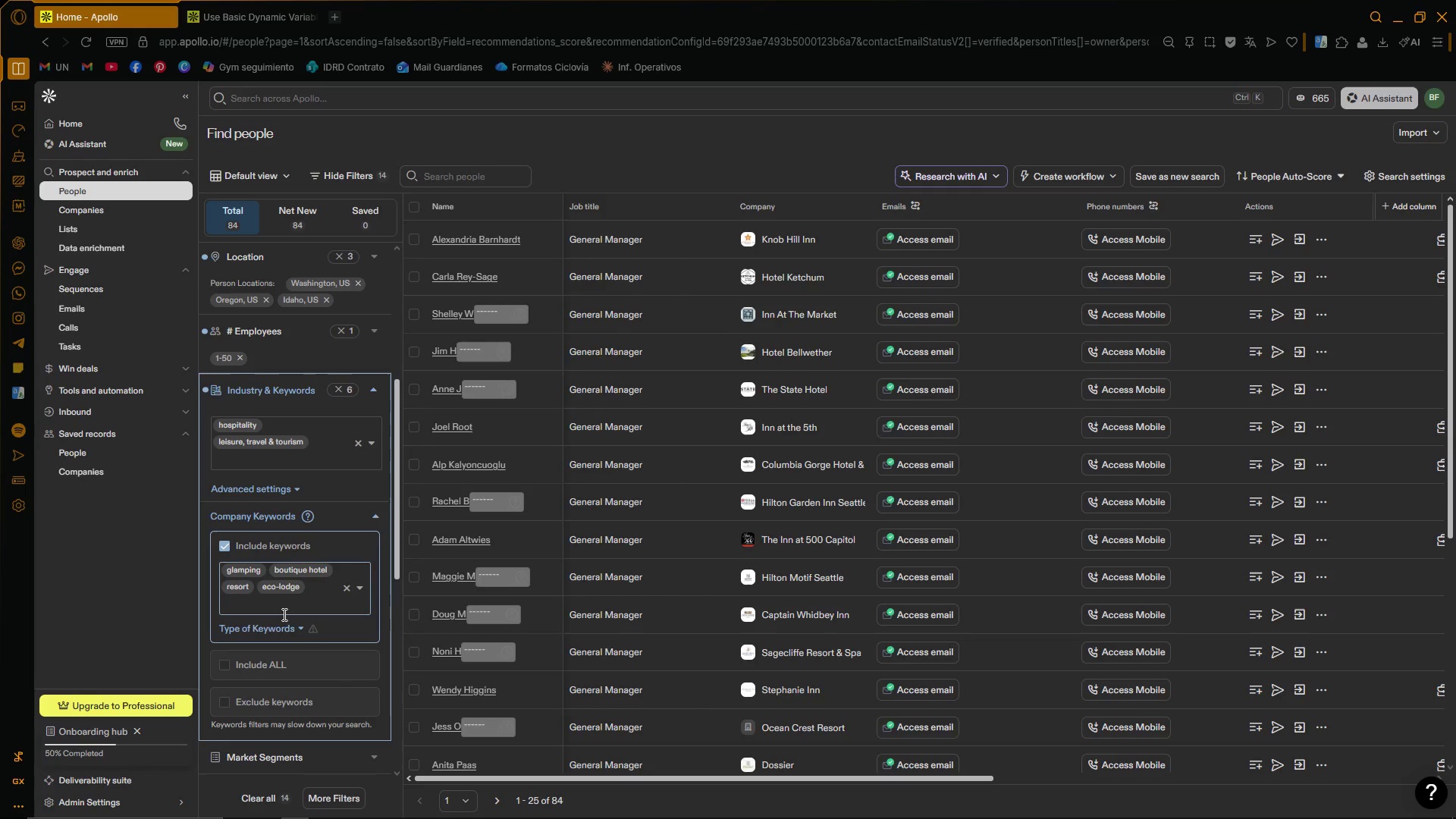 
mouse_move([370, 394])
 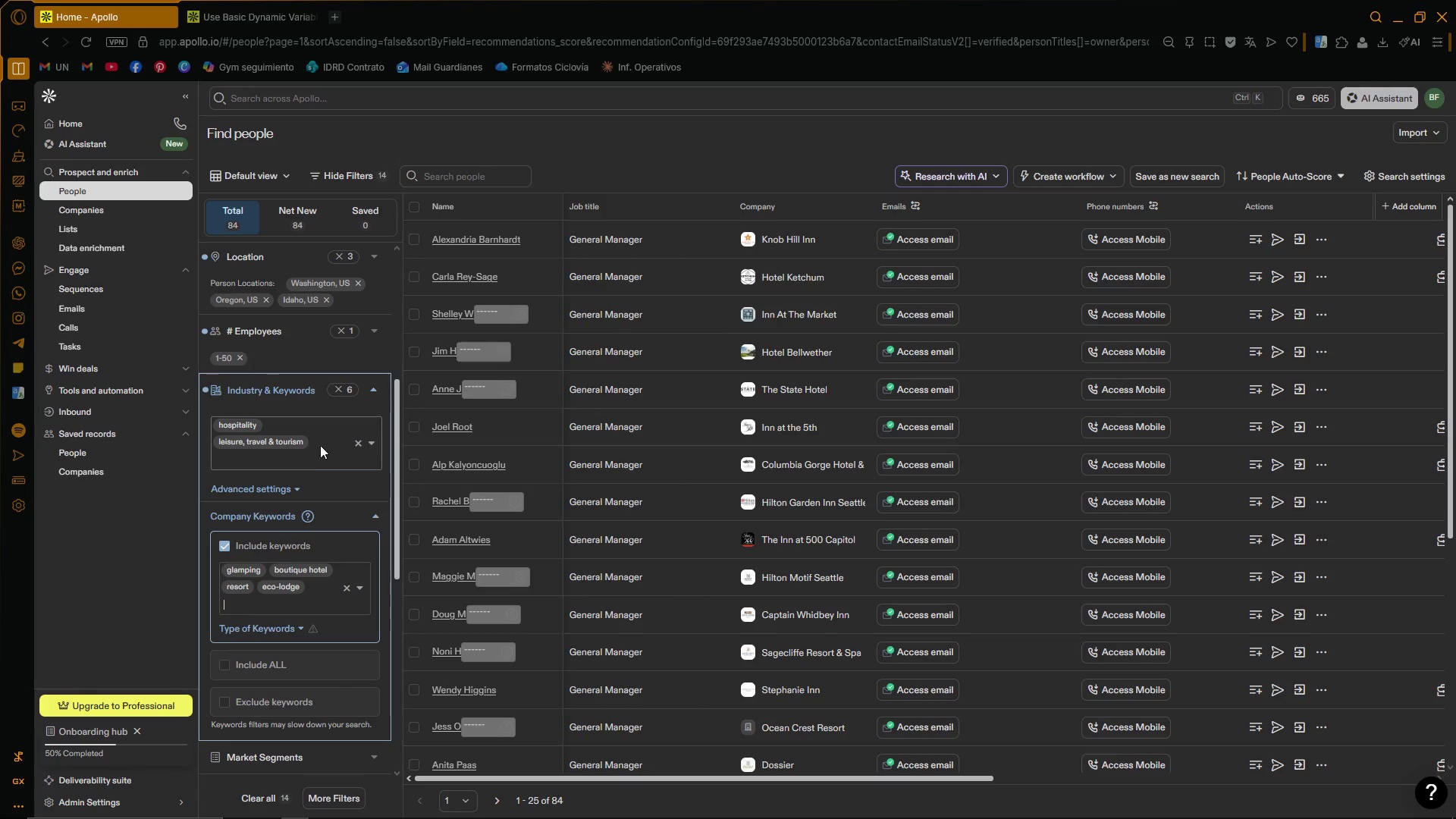 
mouse_move([323, 480])
 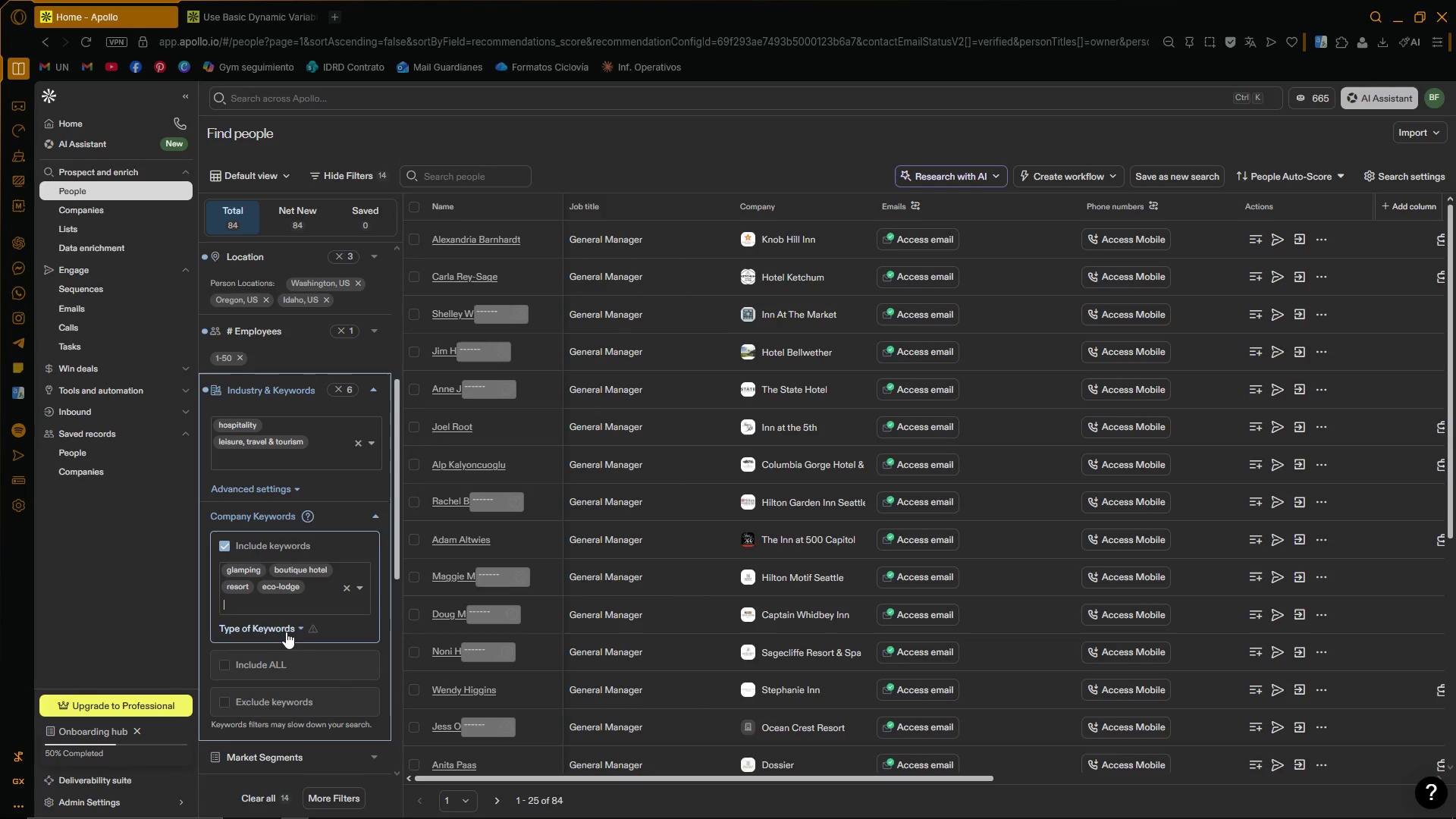 
left_click([294, 632])
 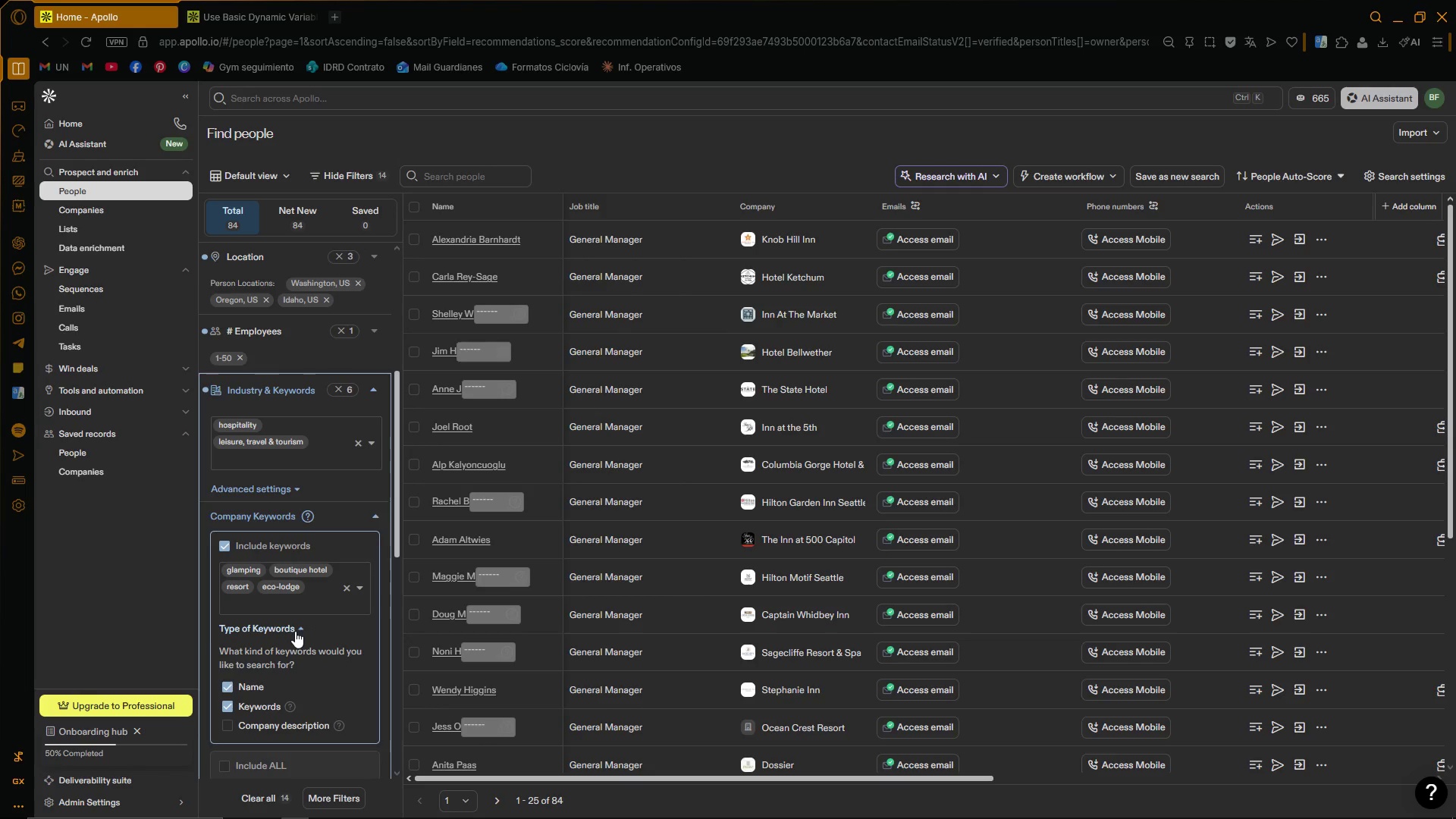 
left_click([295, 631])
 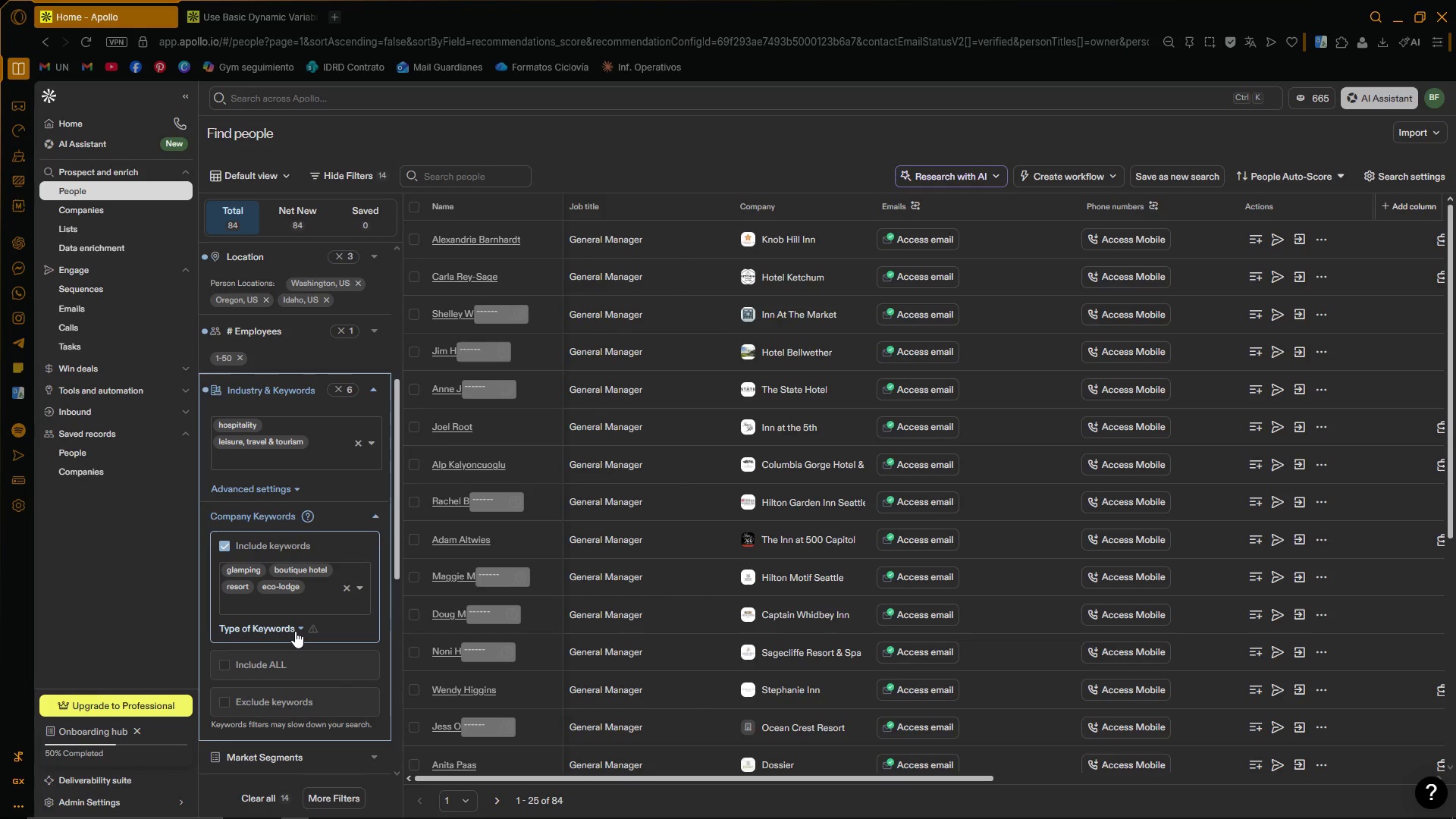 
left_click([295, 631])
 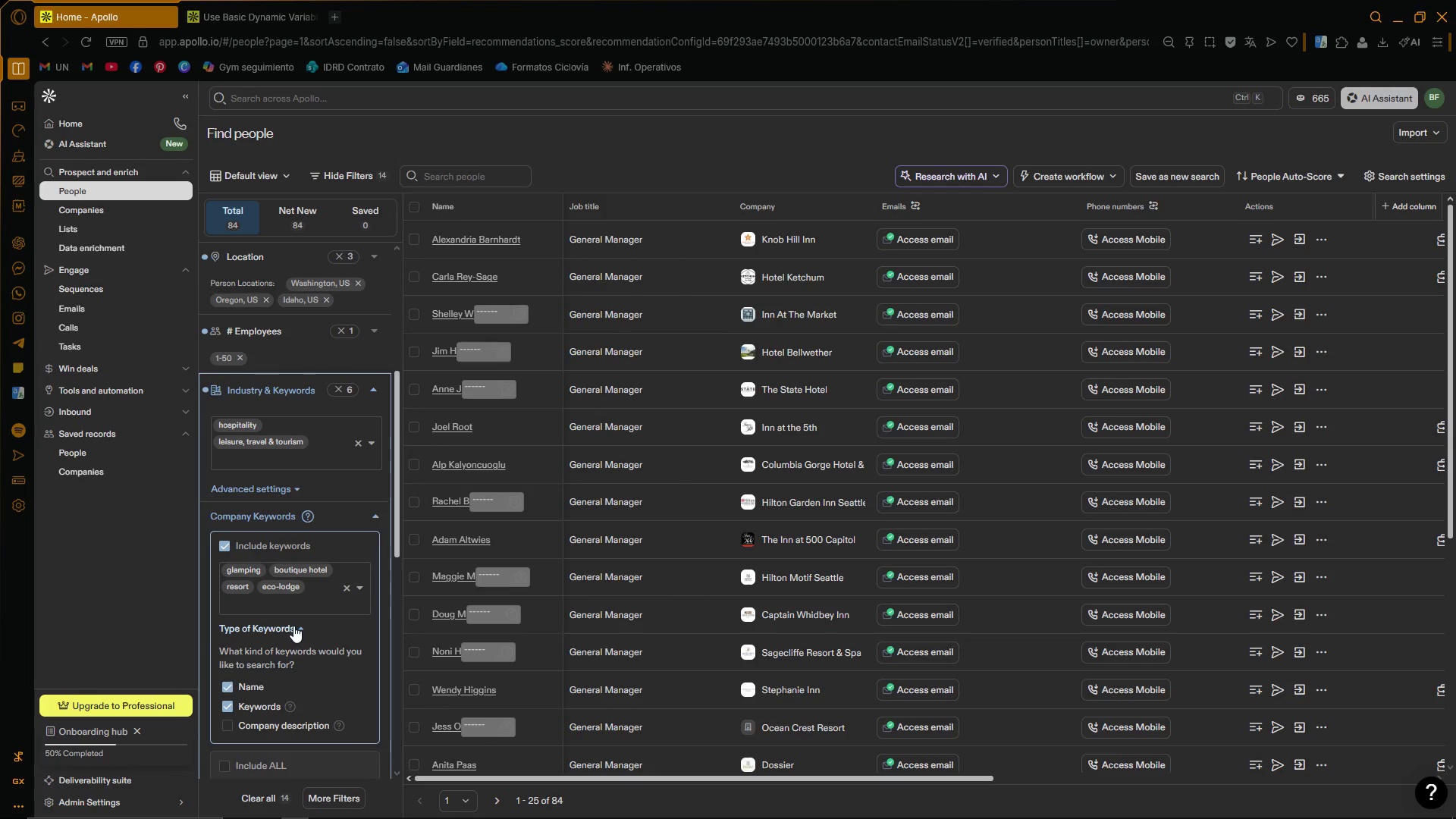 
double_click([293, 625])
 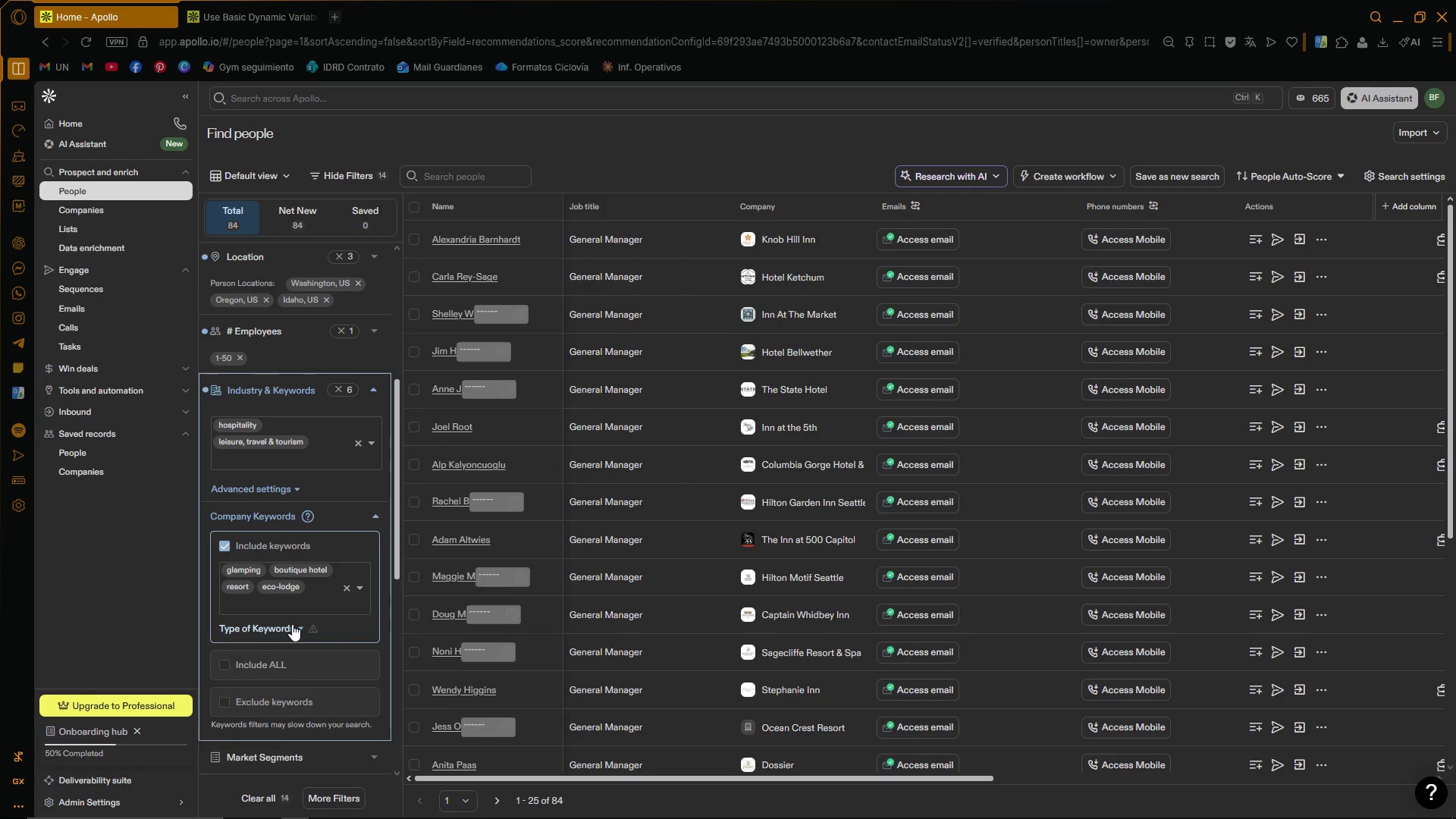 
double_click([292, 624])
 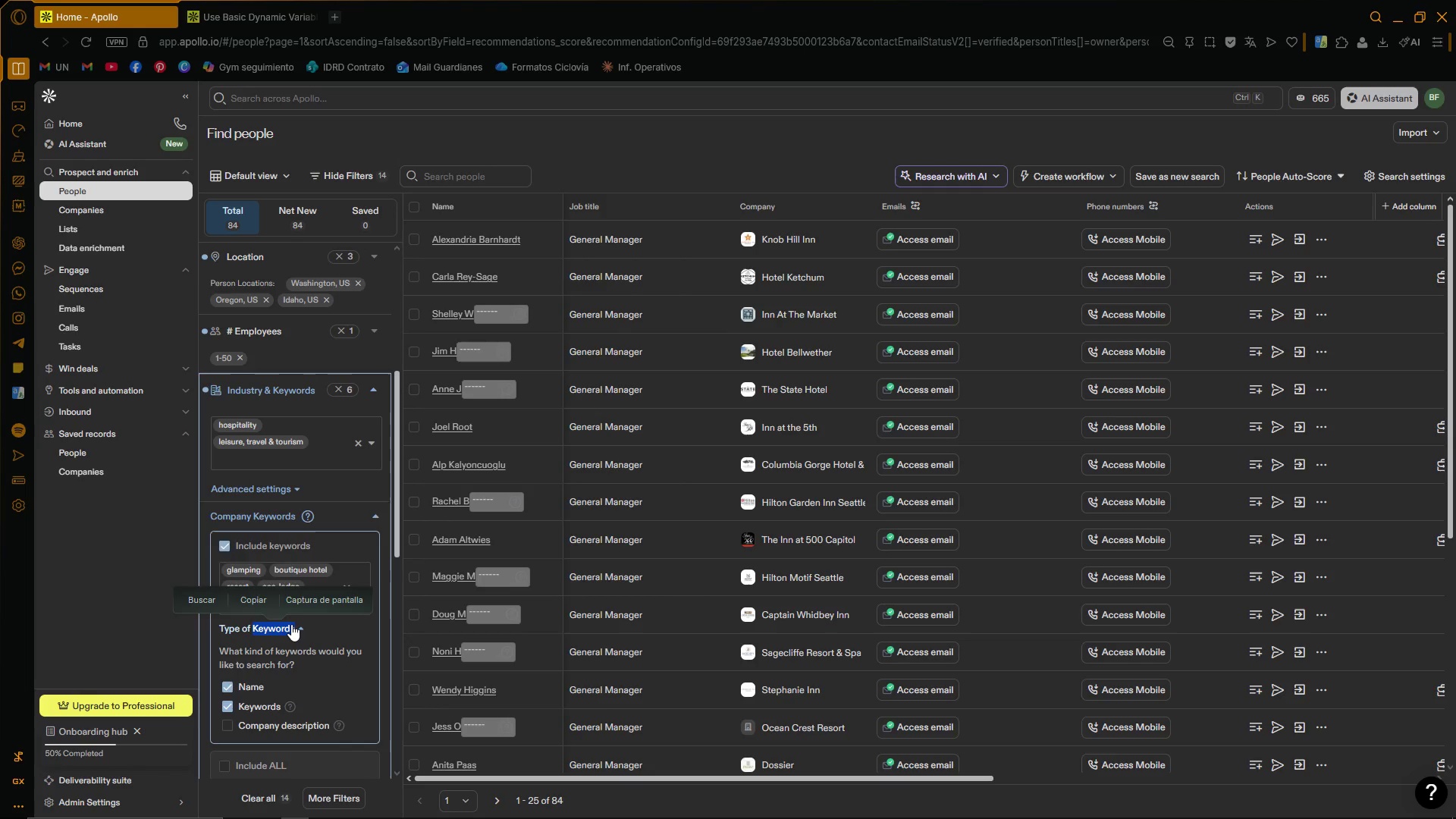 
left_click([291, 624])
 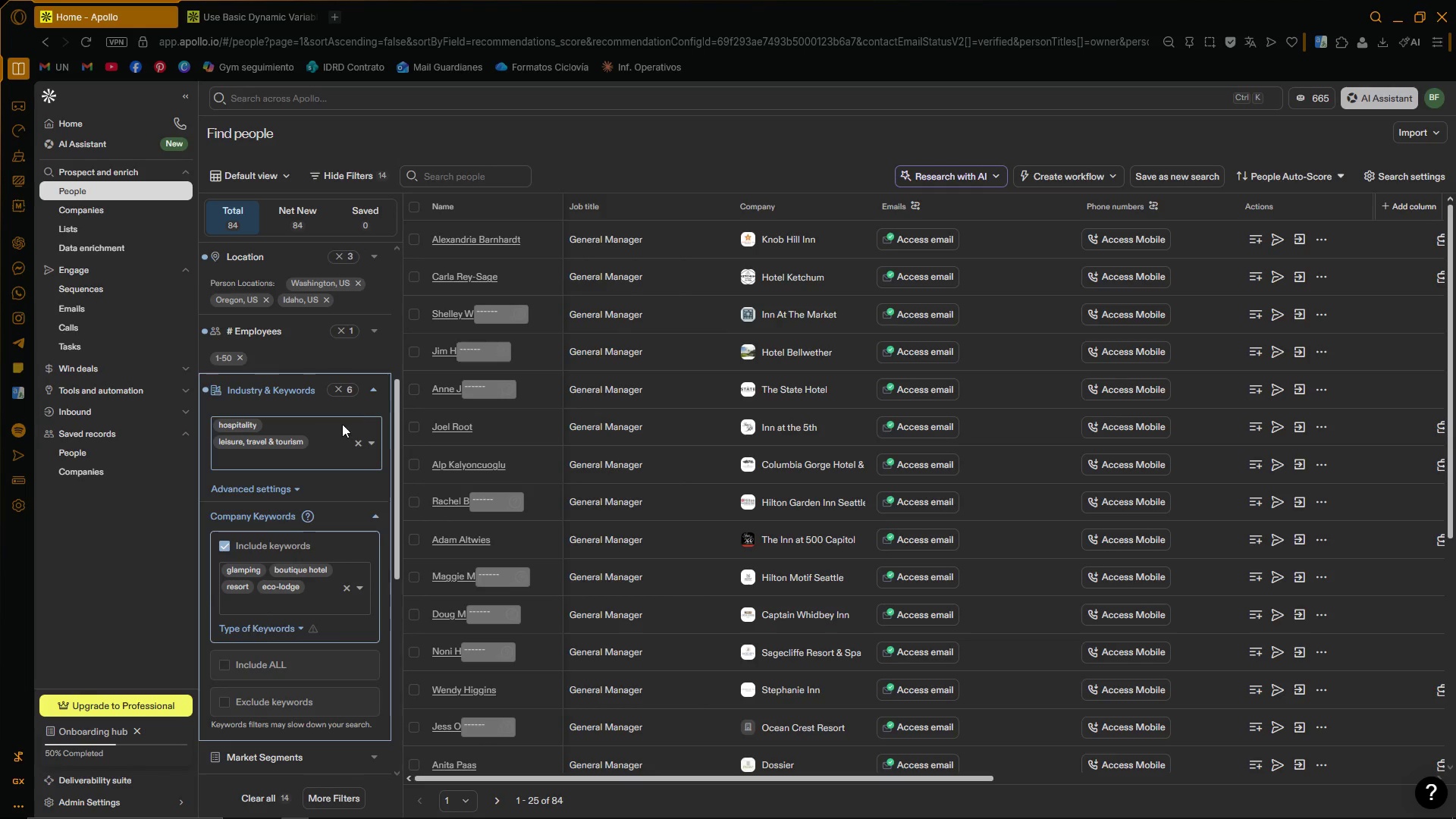 
left_click([374, 394])
 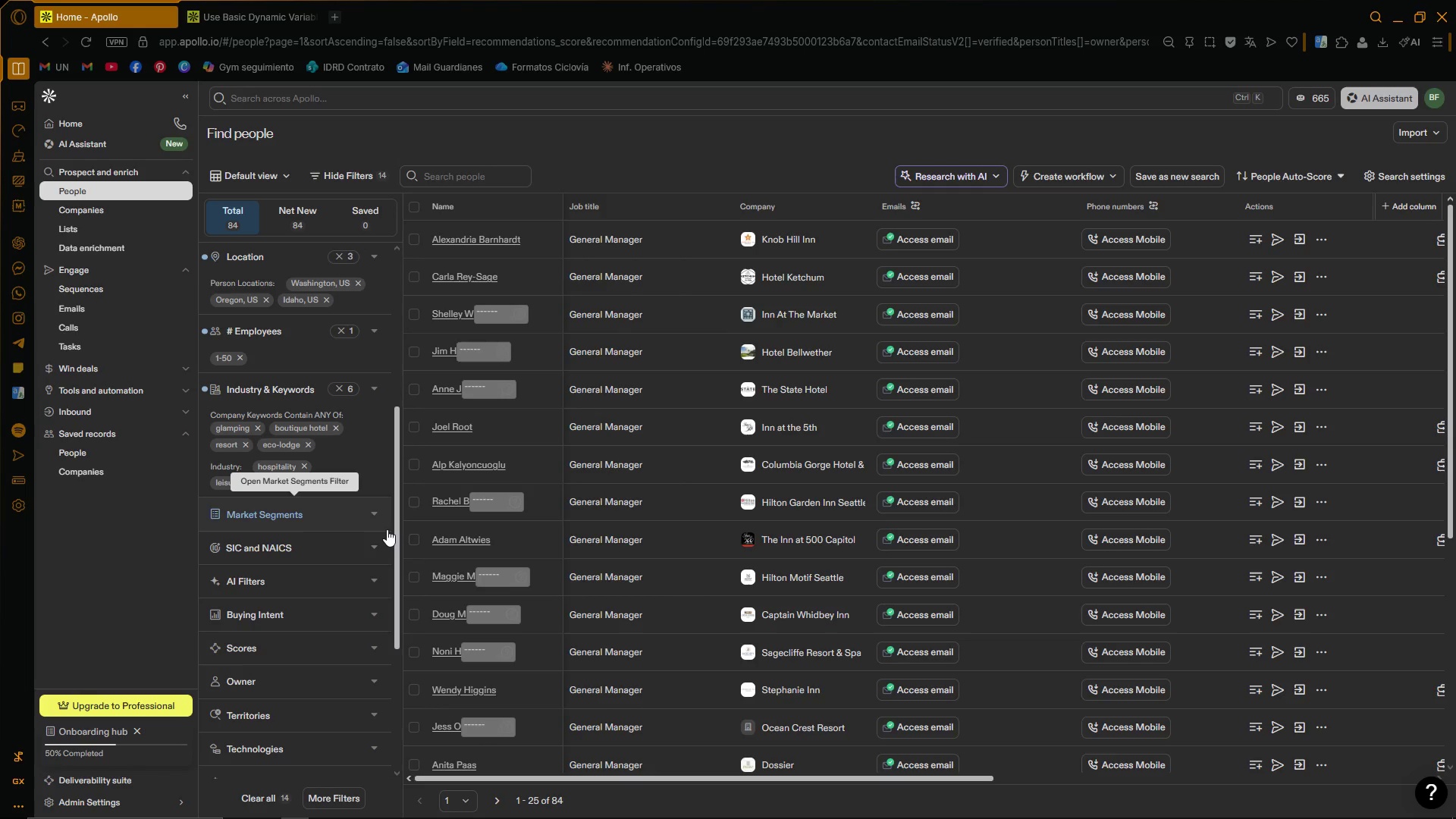 
wait(6.61)
 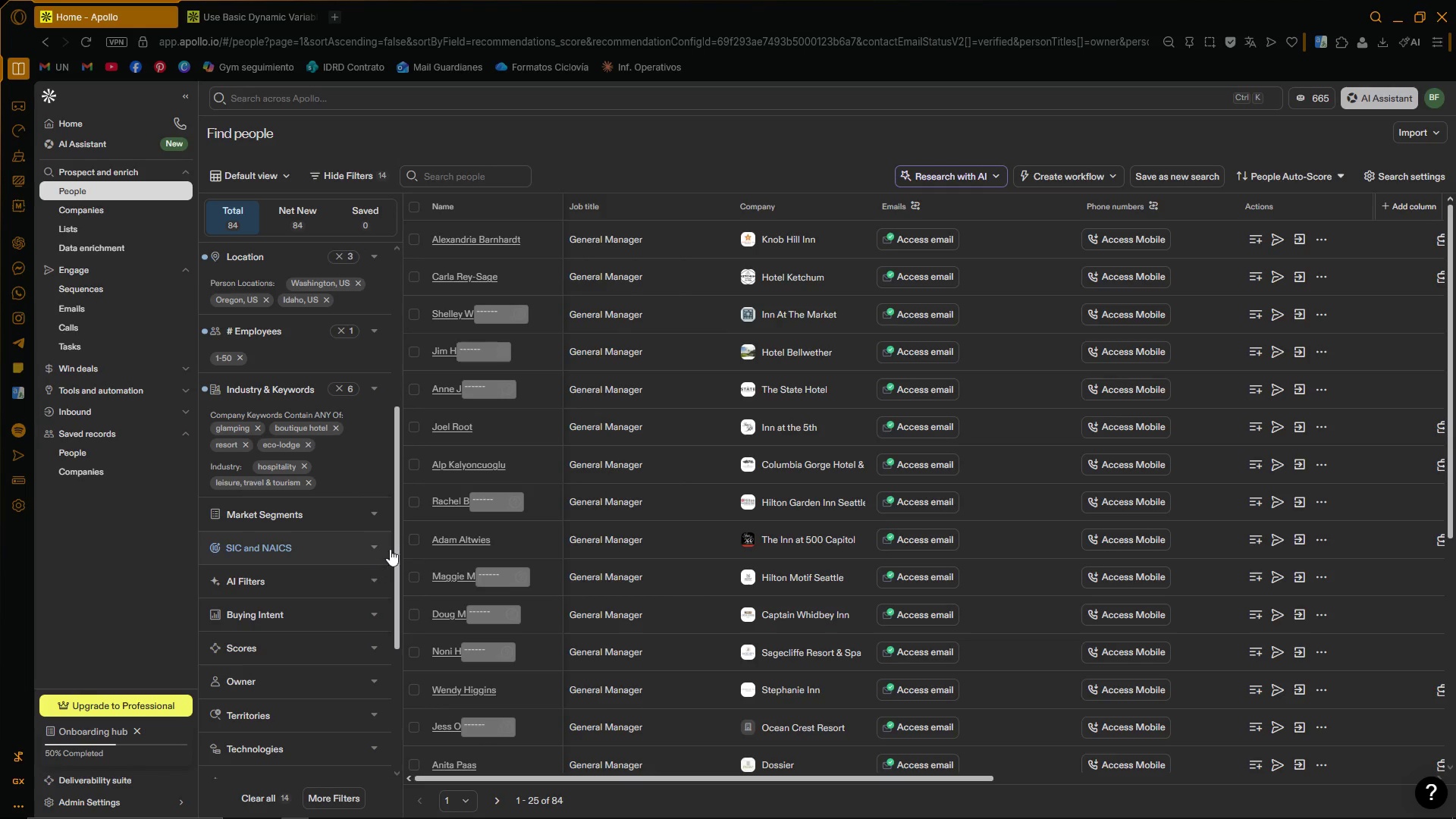 
left_click_drag(start_coordinate=[395, 441], to_coordinate=[396, 500])
 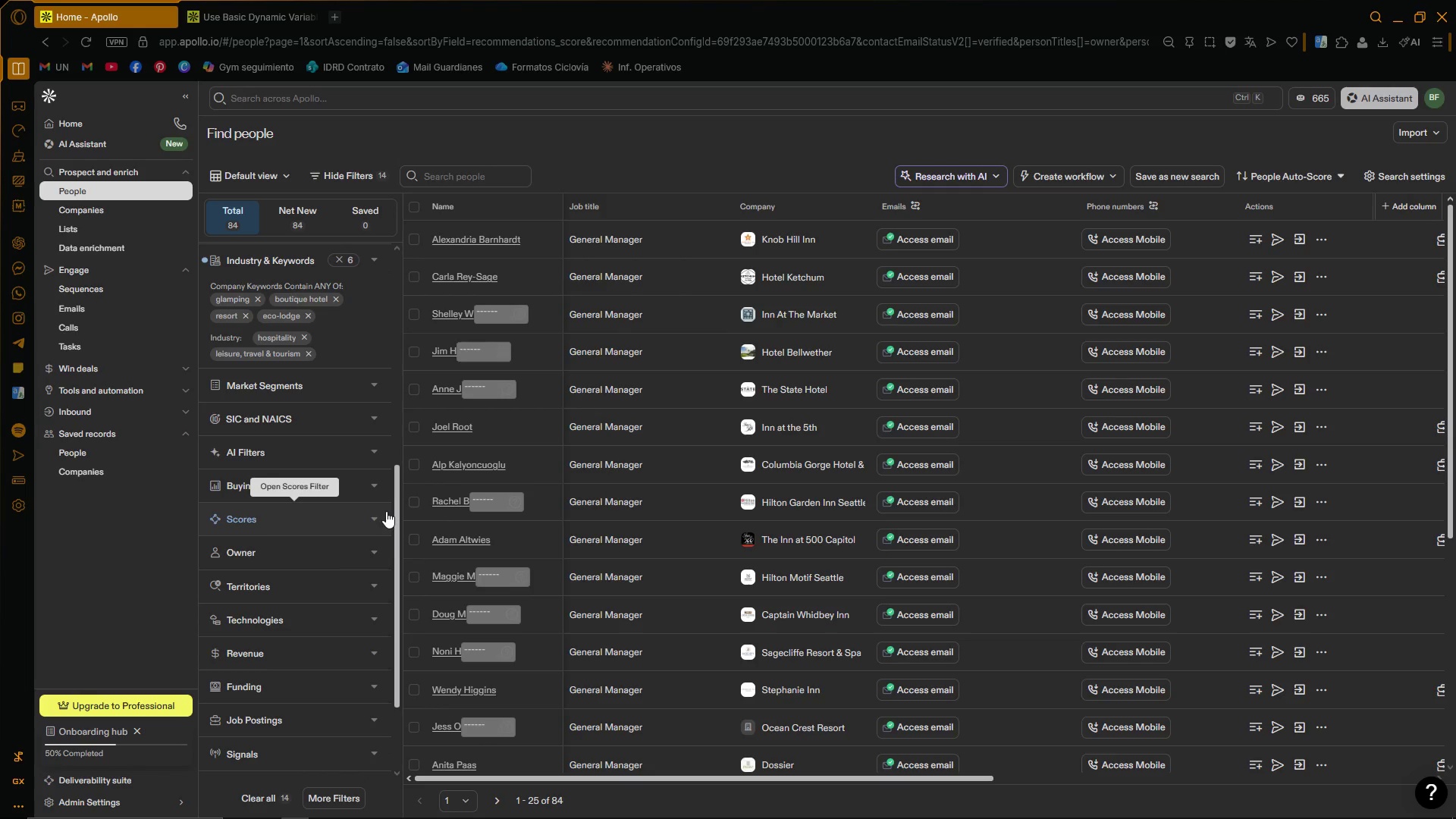 
wait(16.27)
 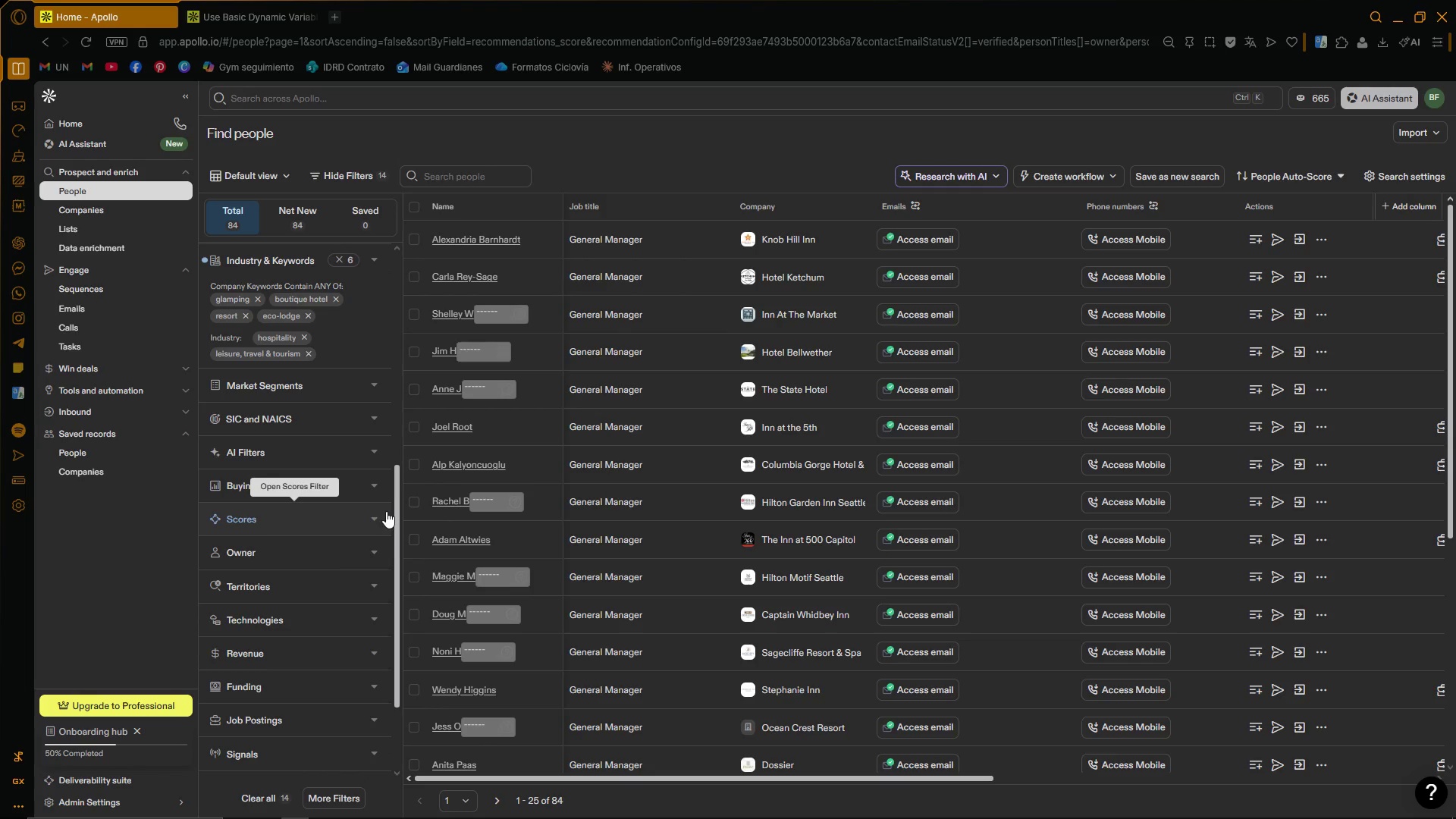 
left_click([381, 384])
 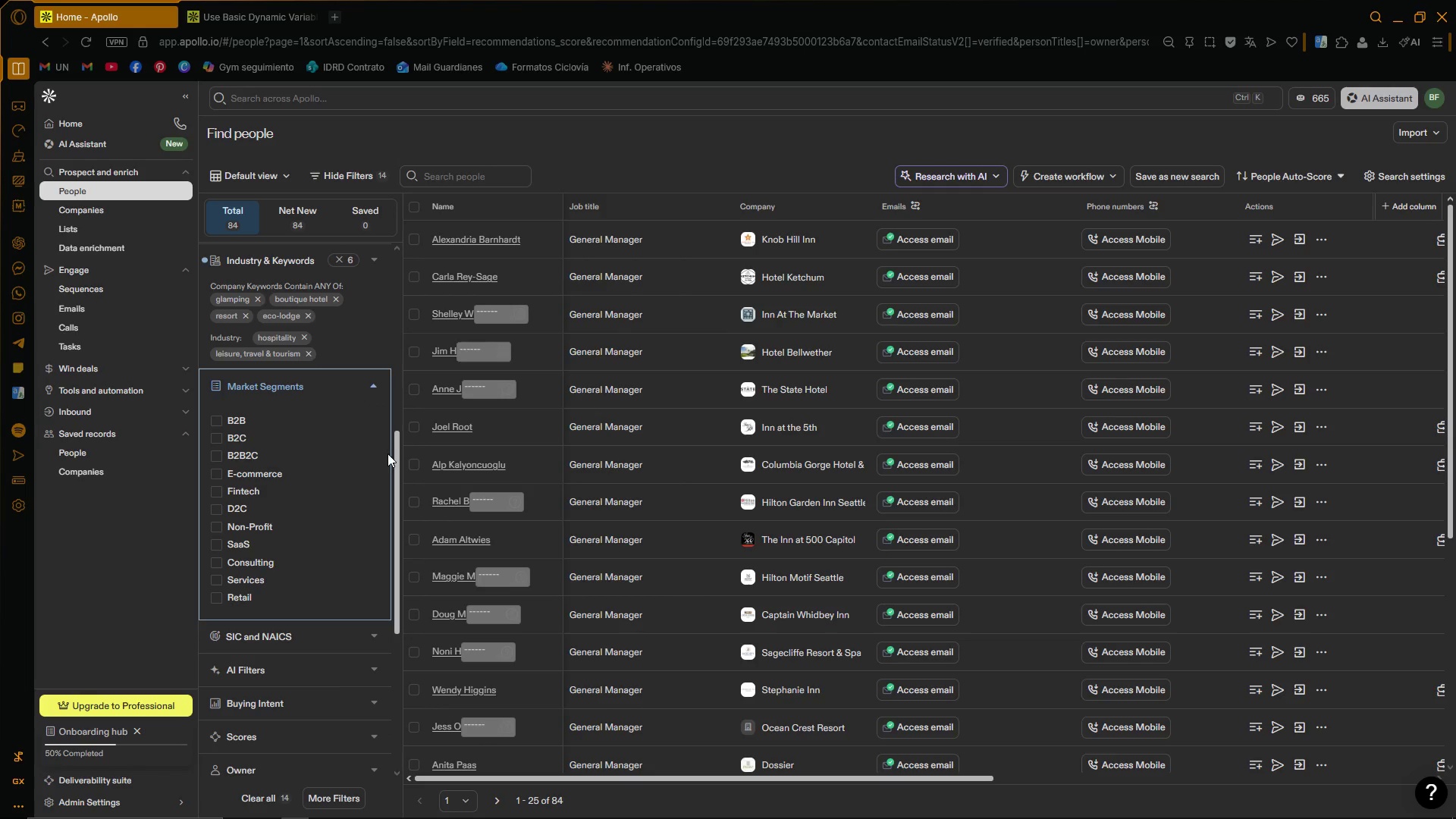 
wait(8.0)
 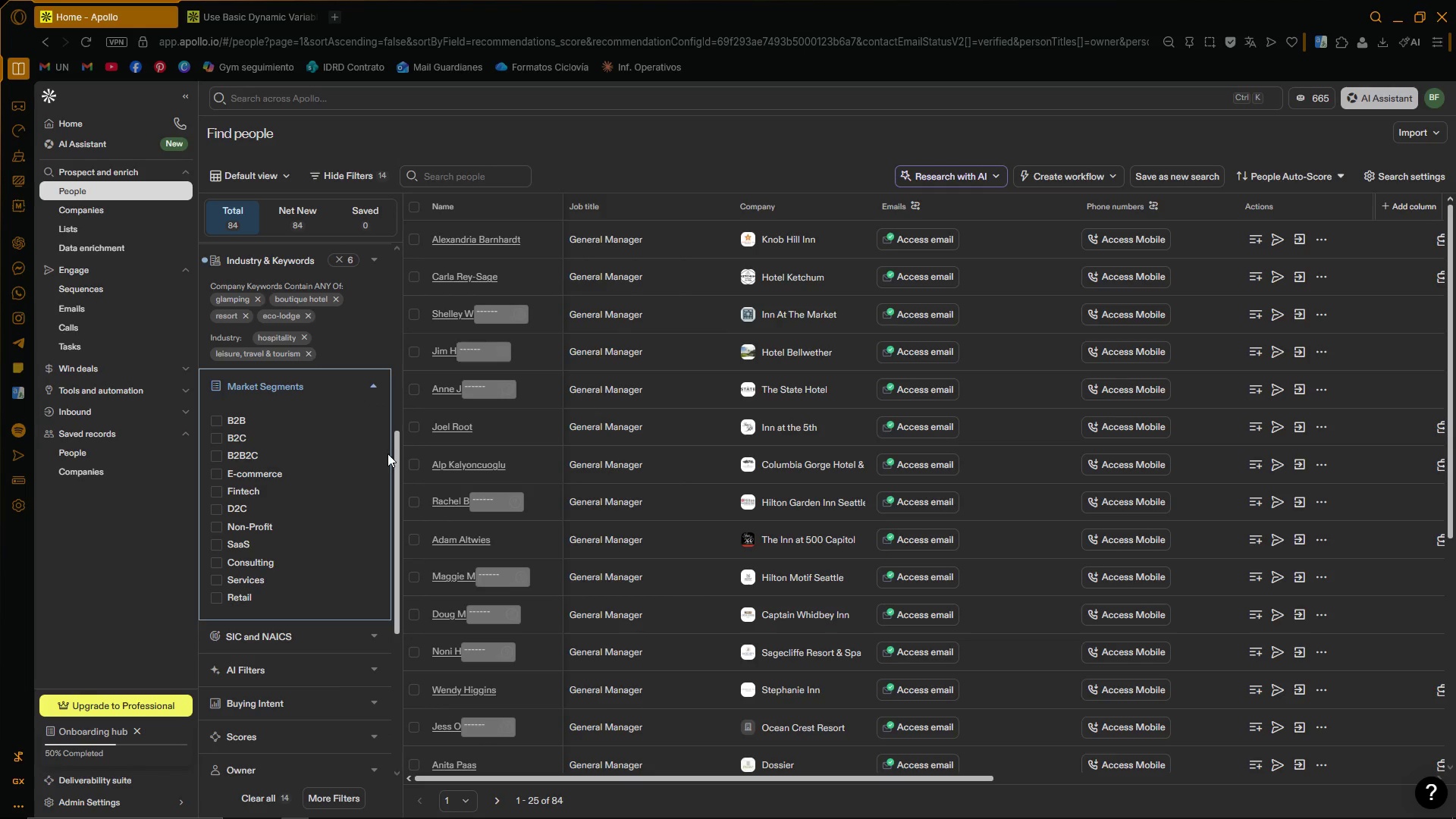 
left_click([373, 374])
 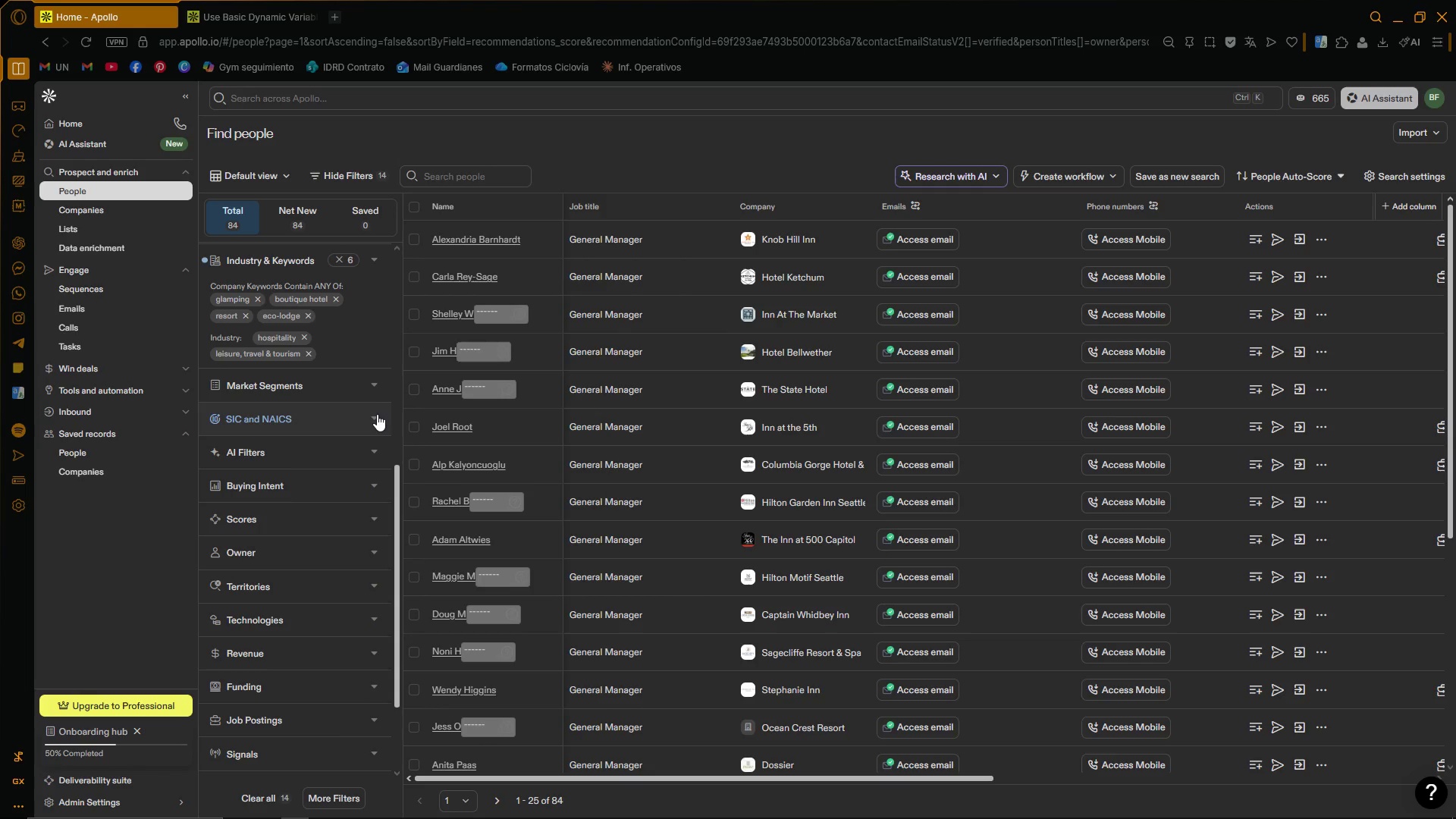 
left_click([377, 417])
 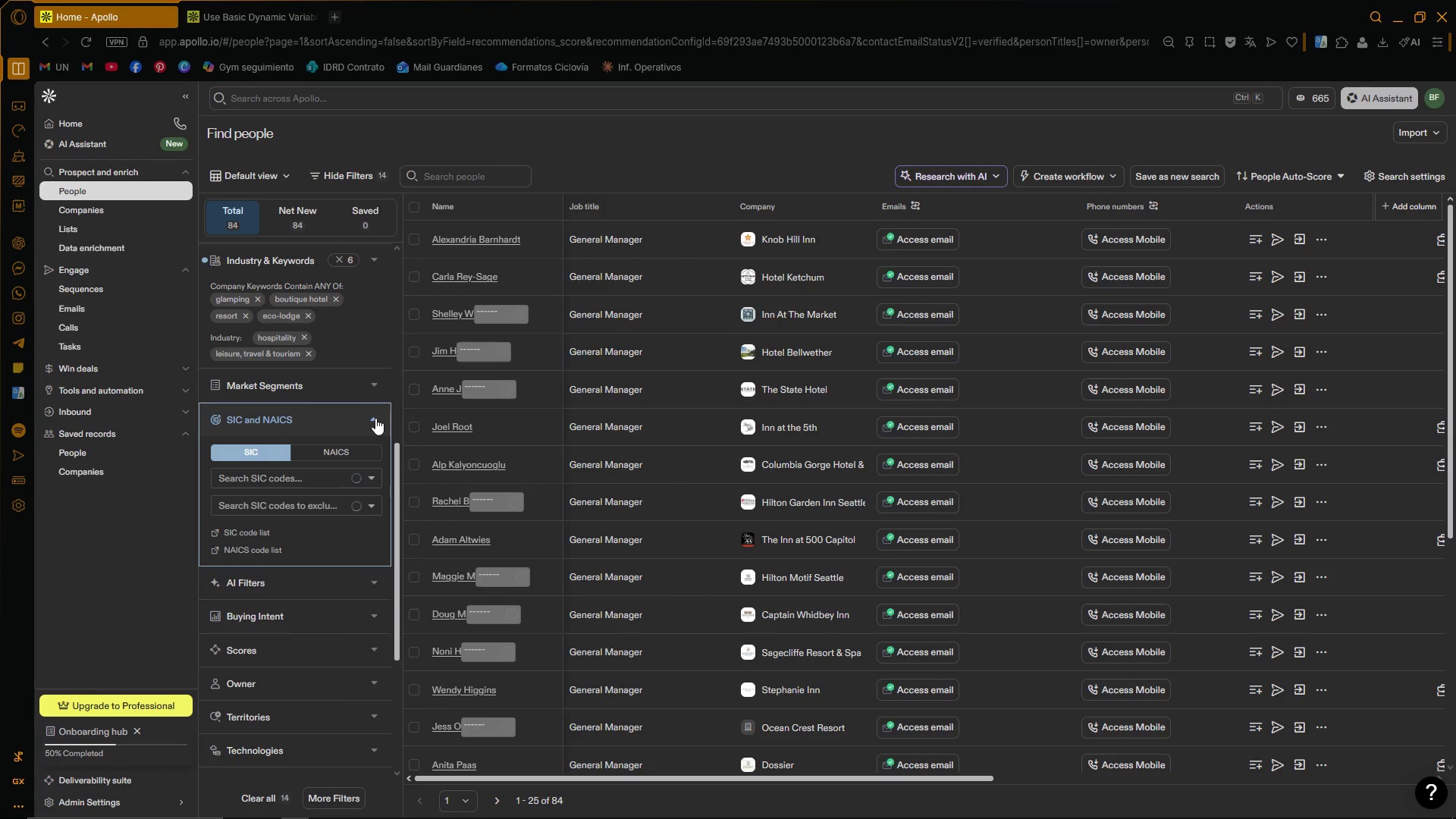 
left_click([375, 418])
 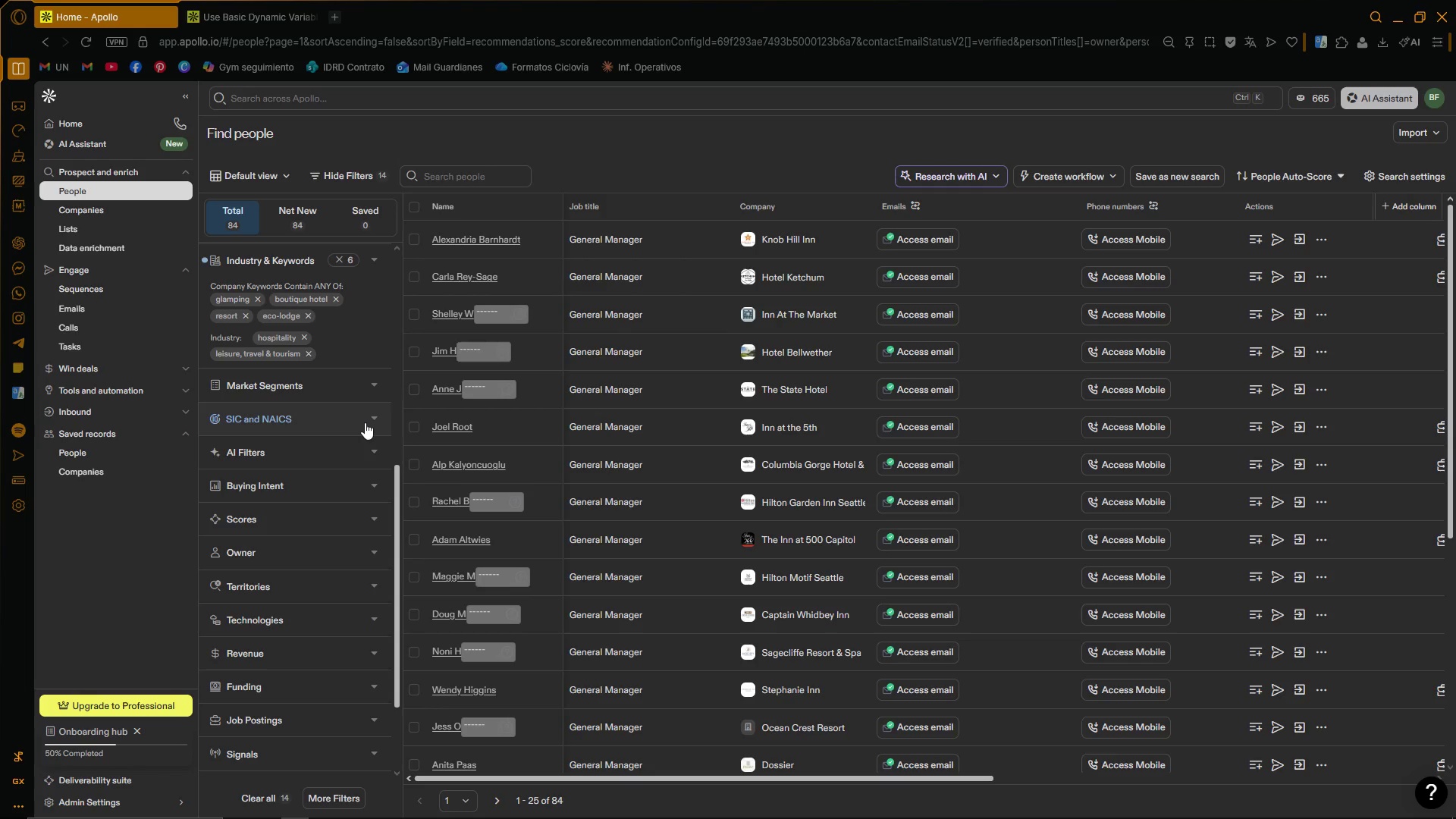 
scroll: coordinate [231, 400], scroll_direction: down, amount: 3.0
 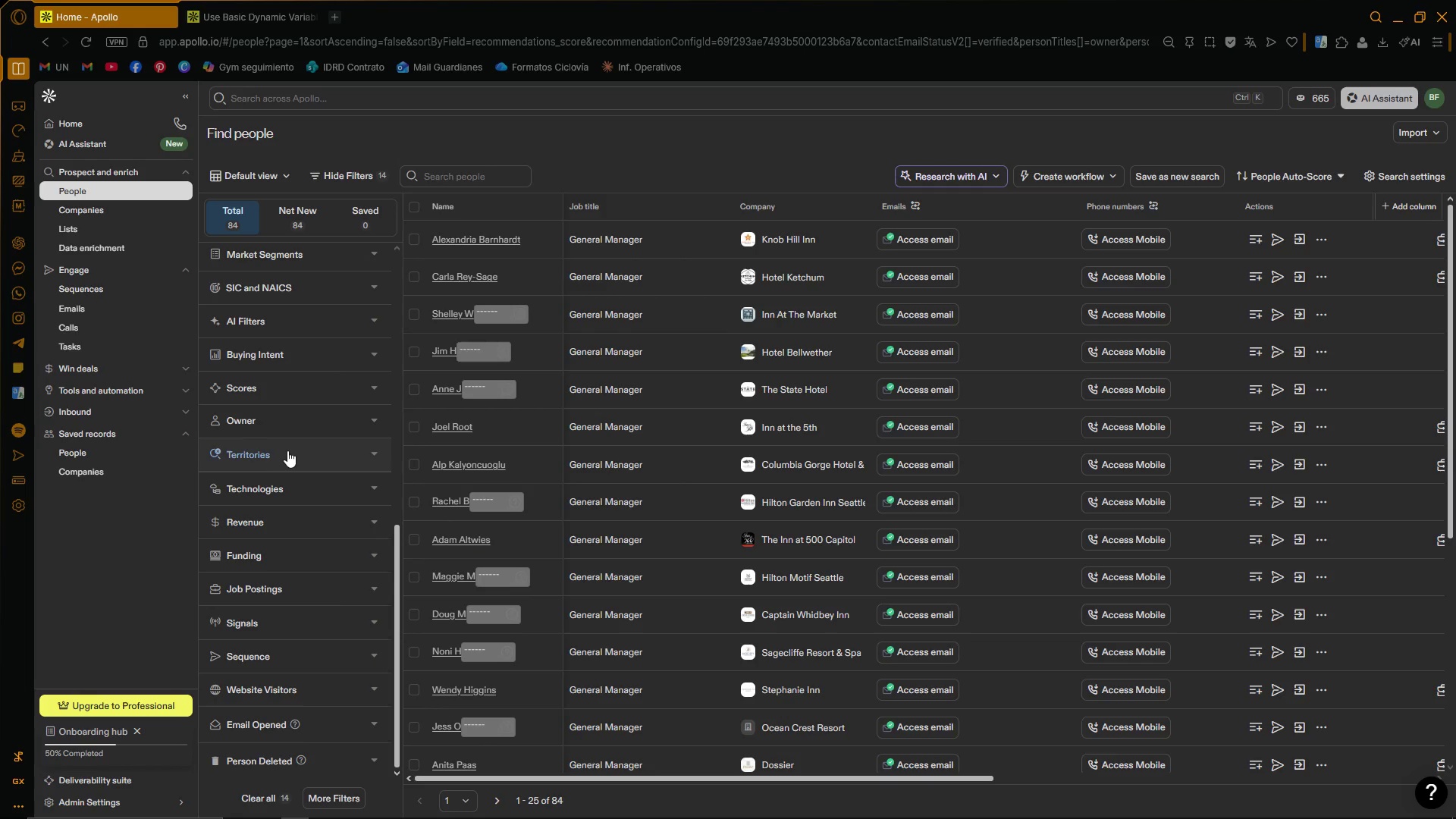 
mouse_move([275, 479])
 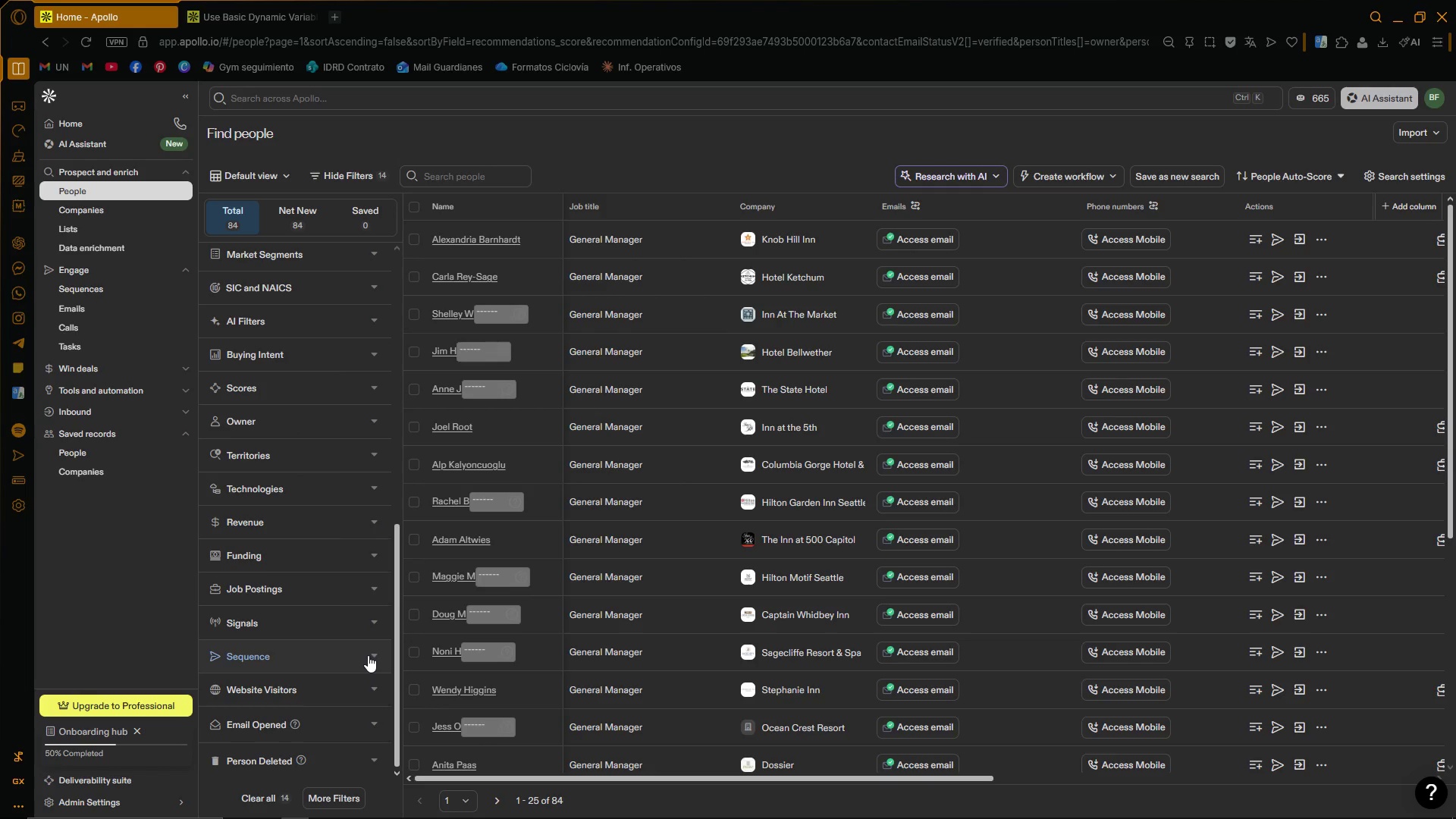 
left_click([368, 655])
 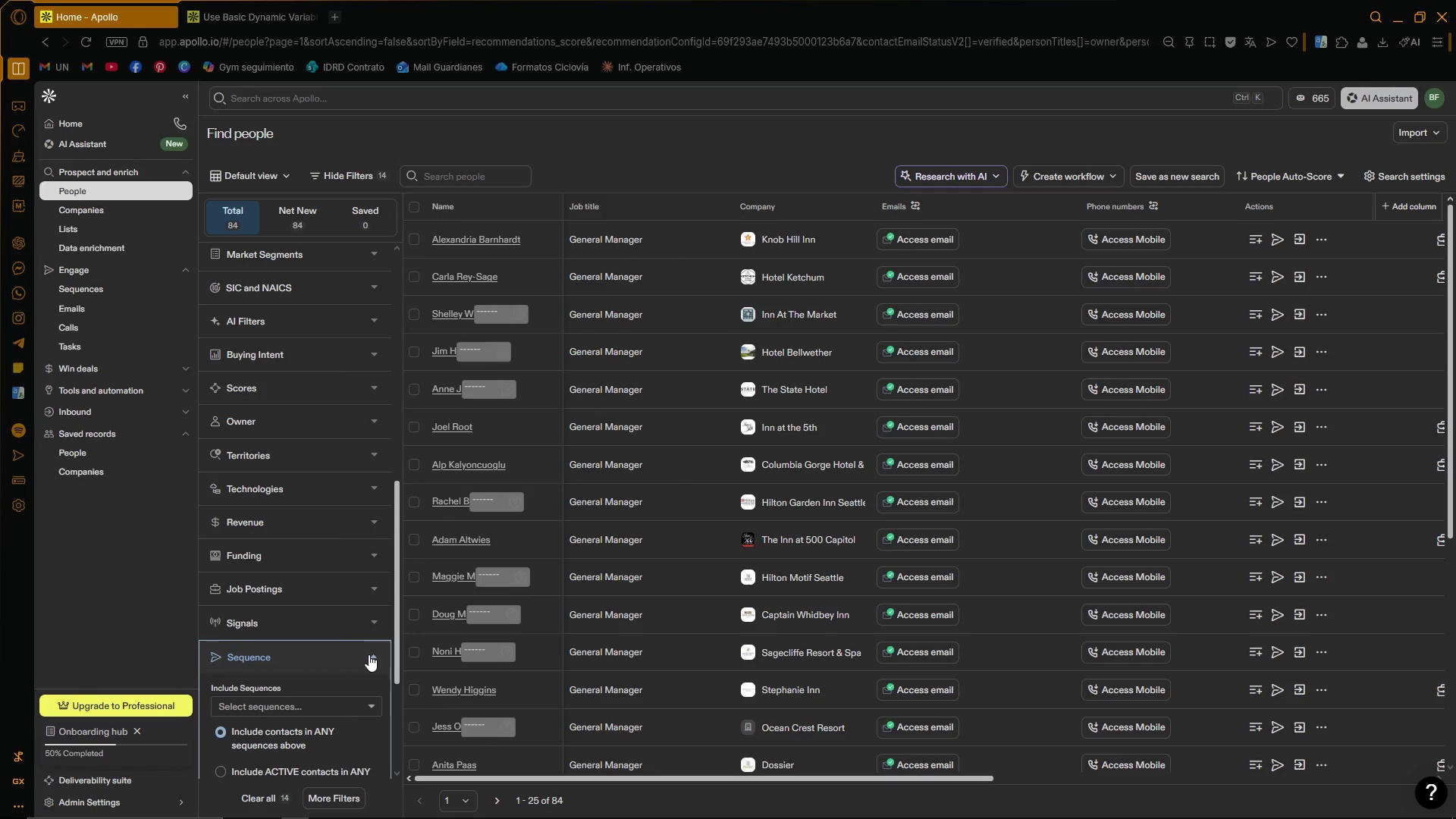 
left_click([369, 654])
 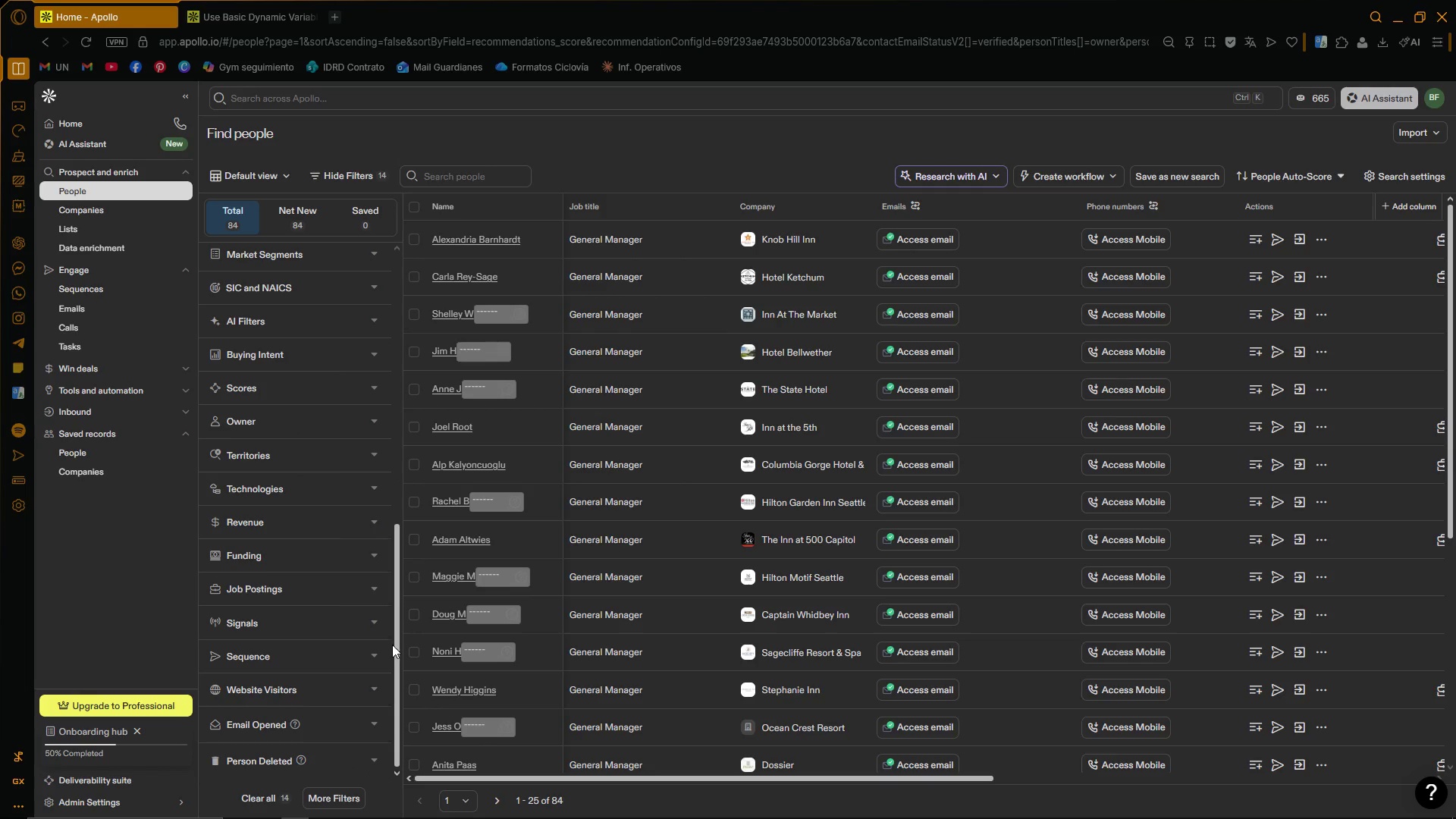 
left_click_drag(start_coordinate=[394, 644], to_coordinate=[410, 378])
 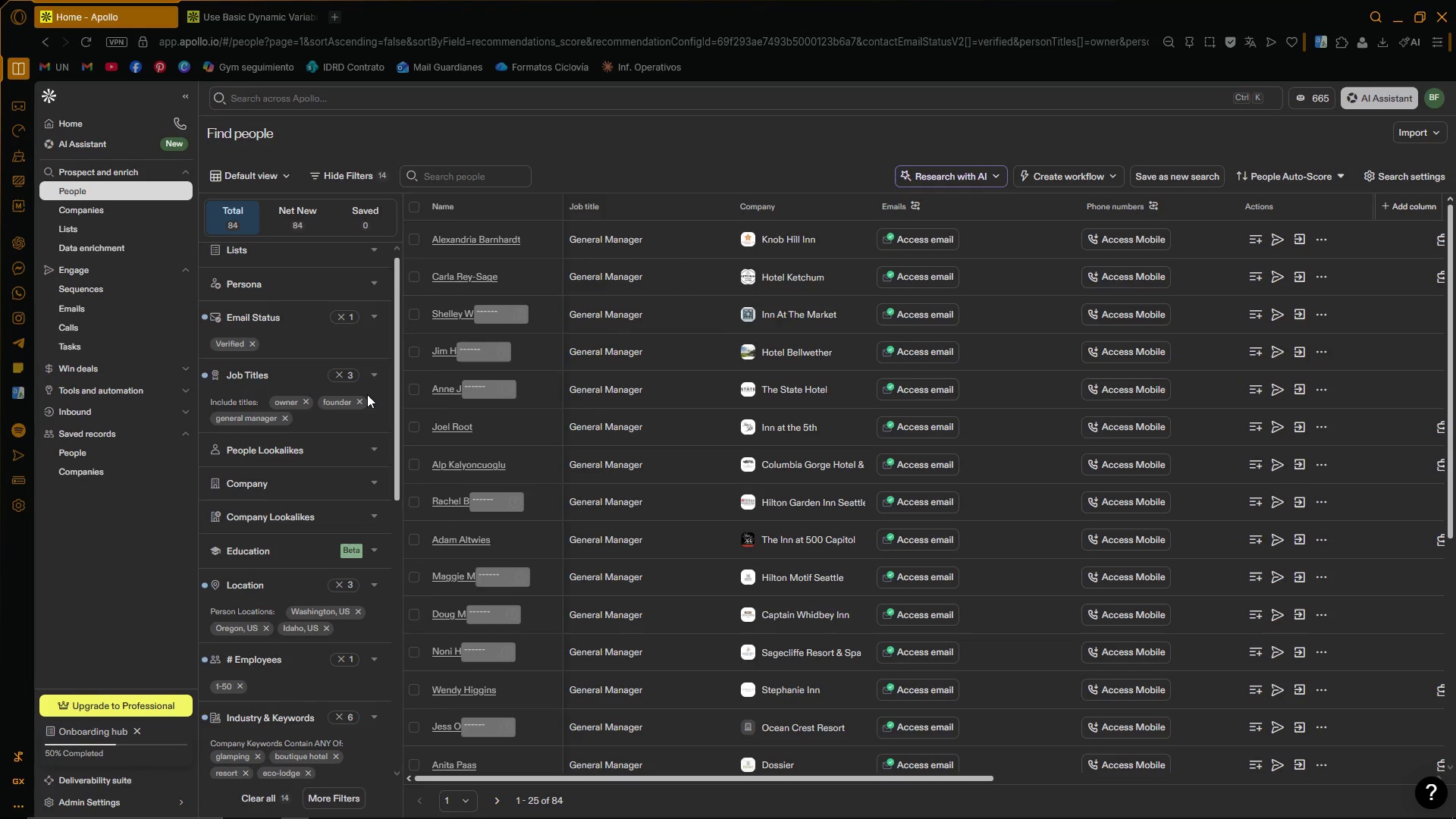 
scroll: coordinate [354, 421], scroll_direction: none, amount: 0.0
 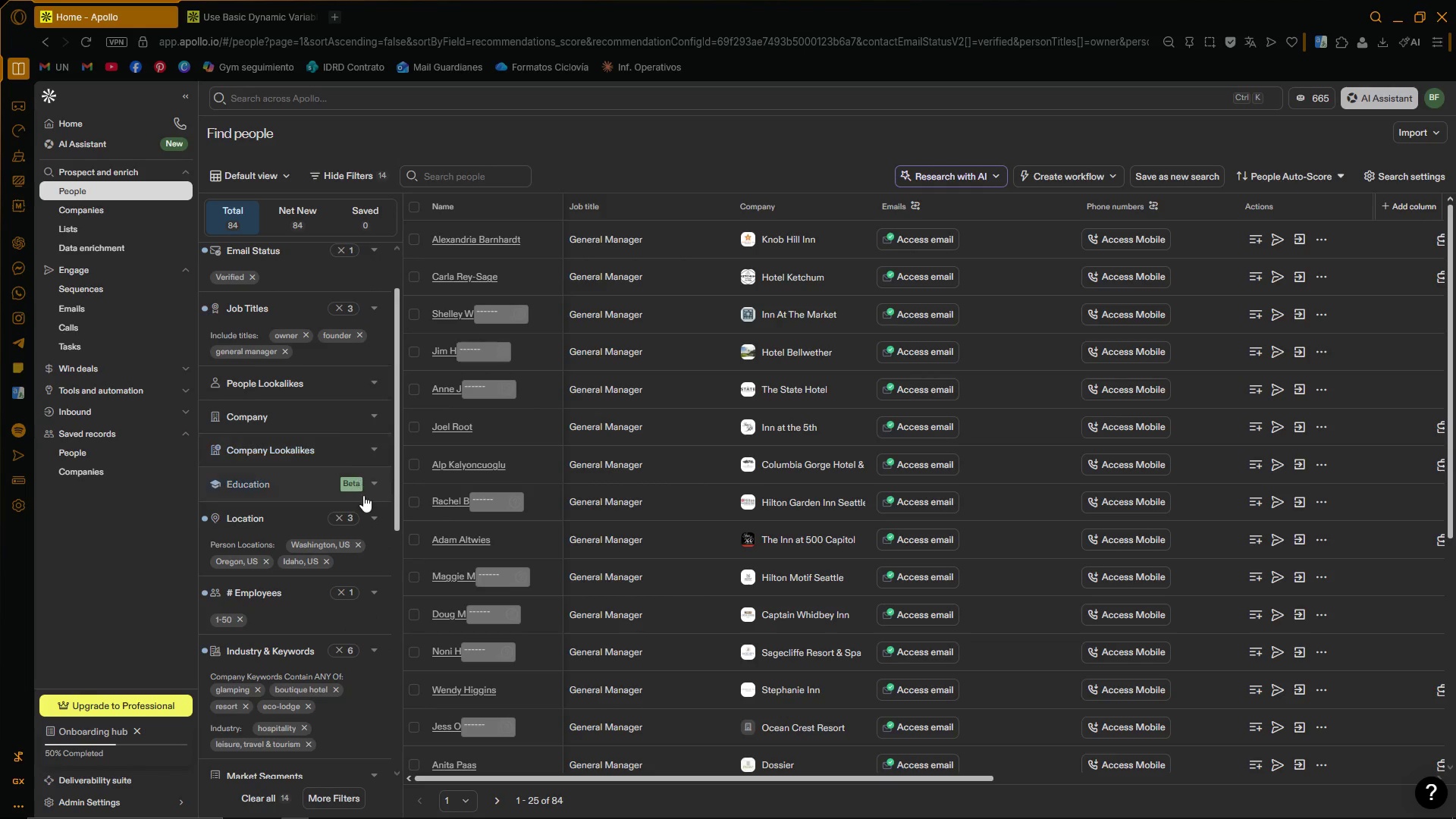 
left_click([377, 524])
 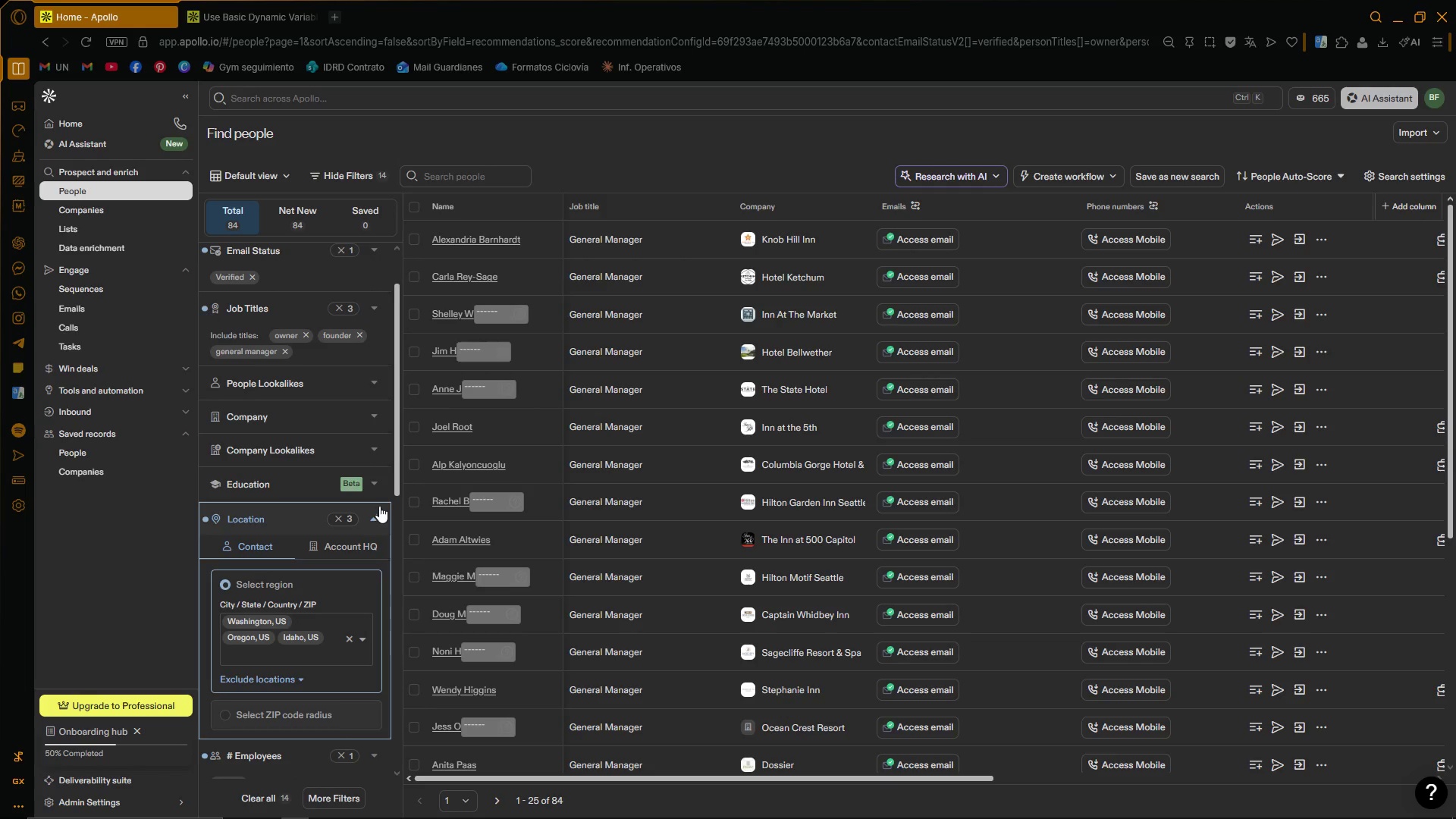 
scroll: coordinate [377, 488], scroll_direction: down, amount: 1.0
 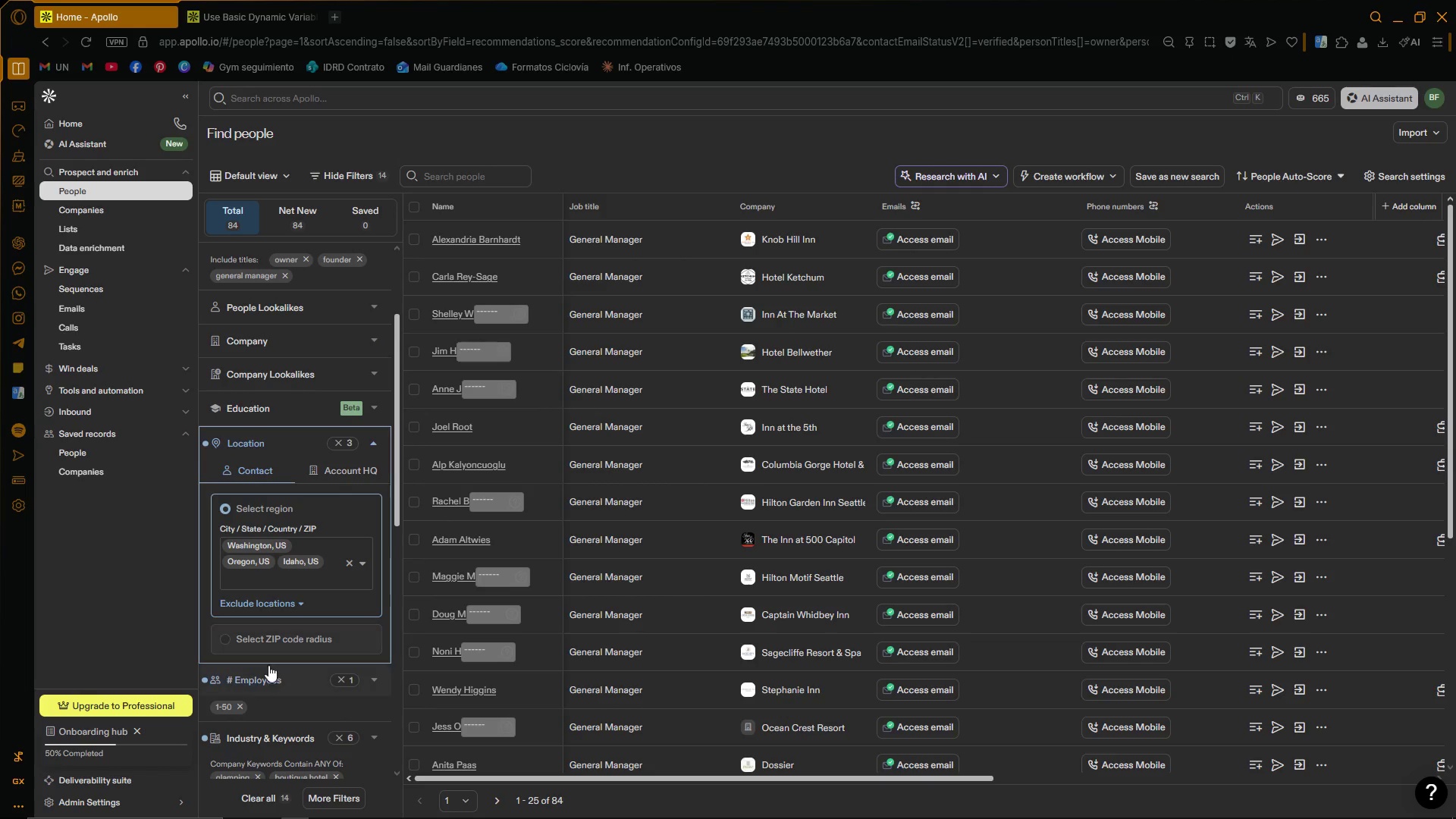 
left_click([227, 636])
 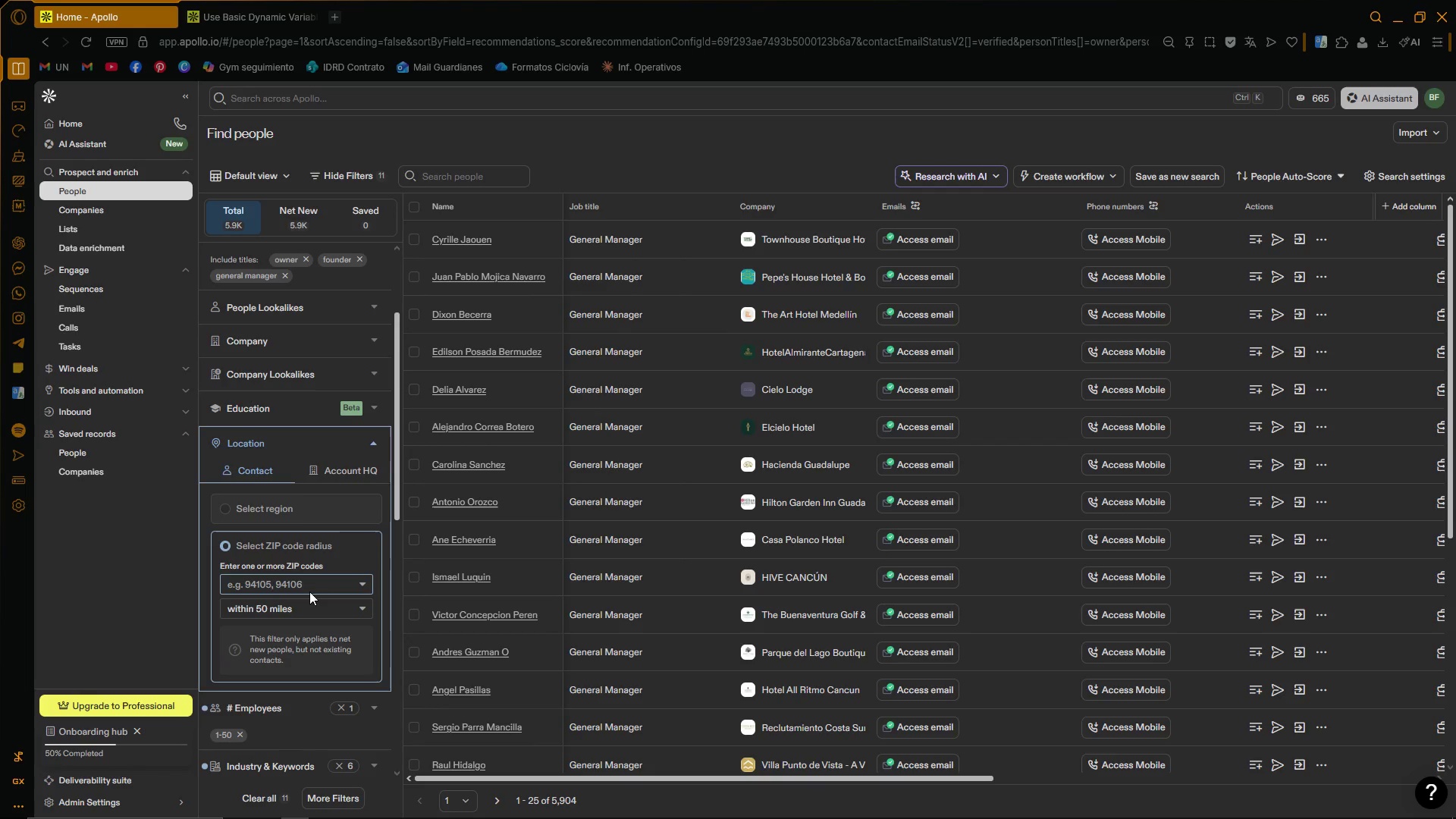 
wait(7.55)
 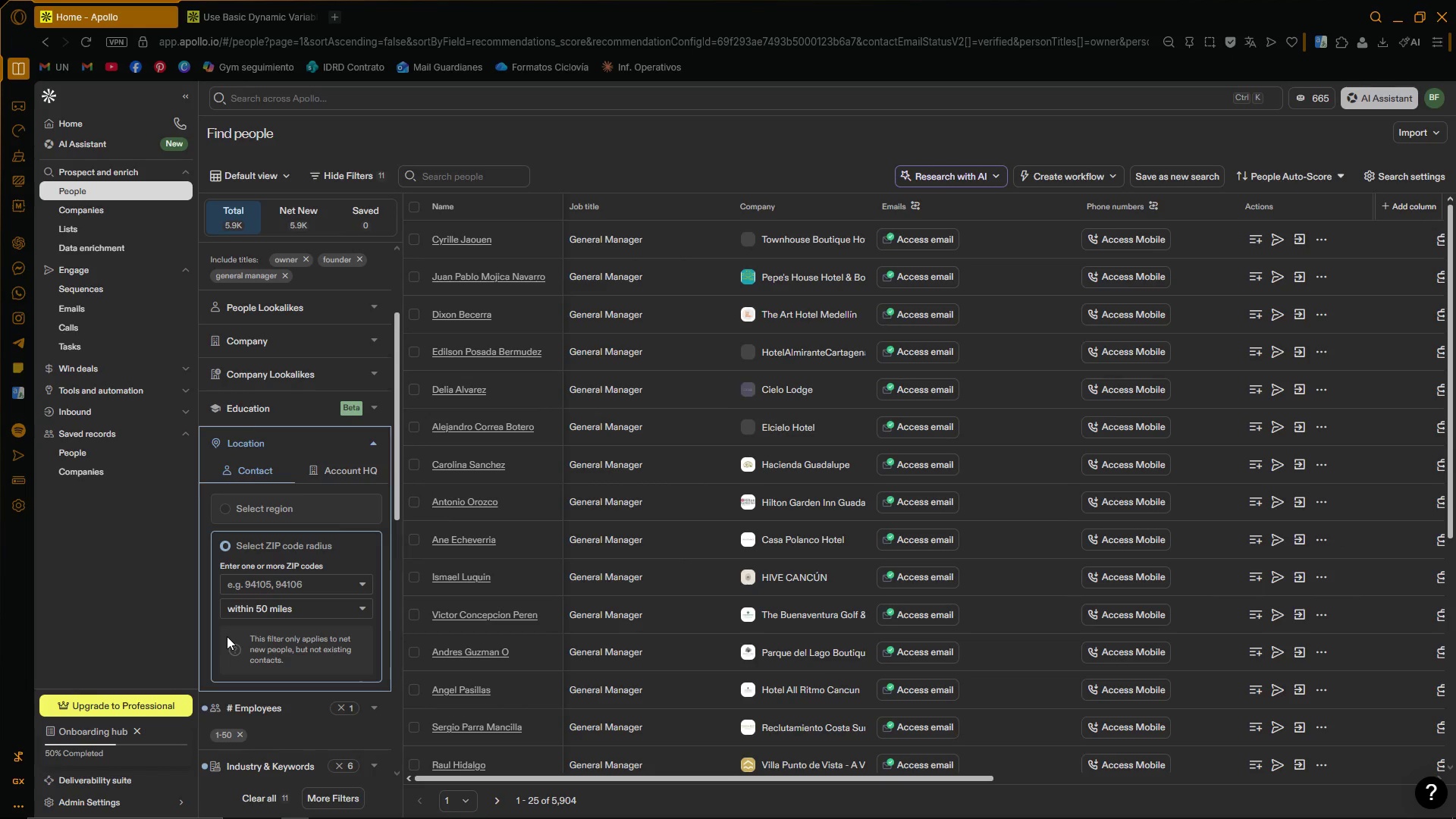 
left_click([325, 608])
 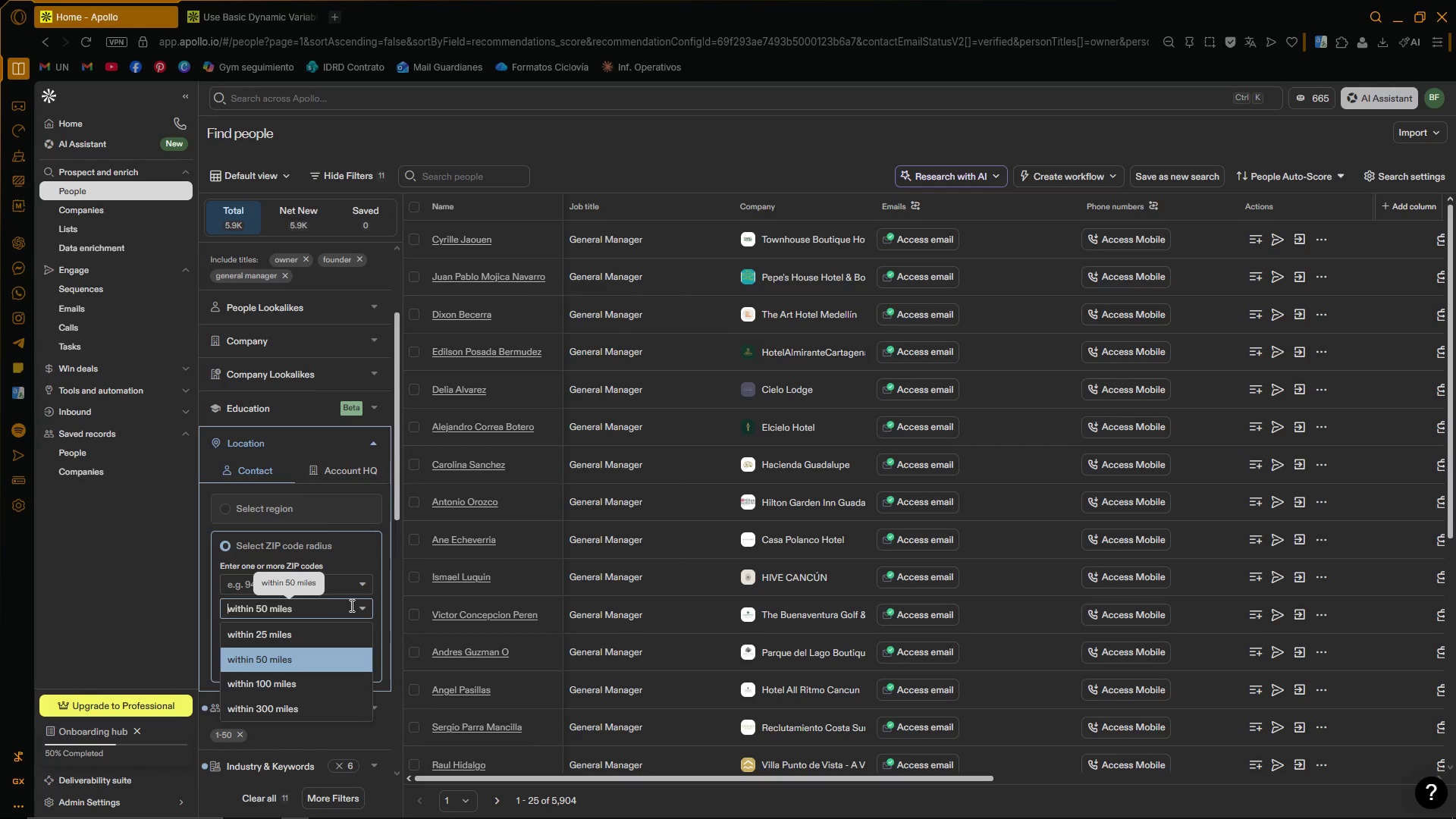 
left_click([365, 604])
 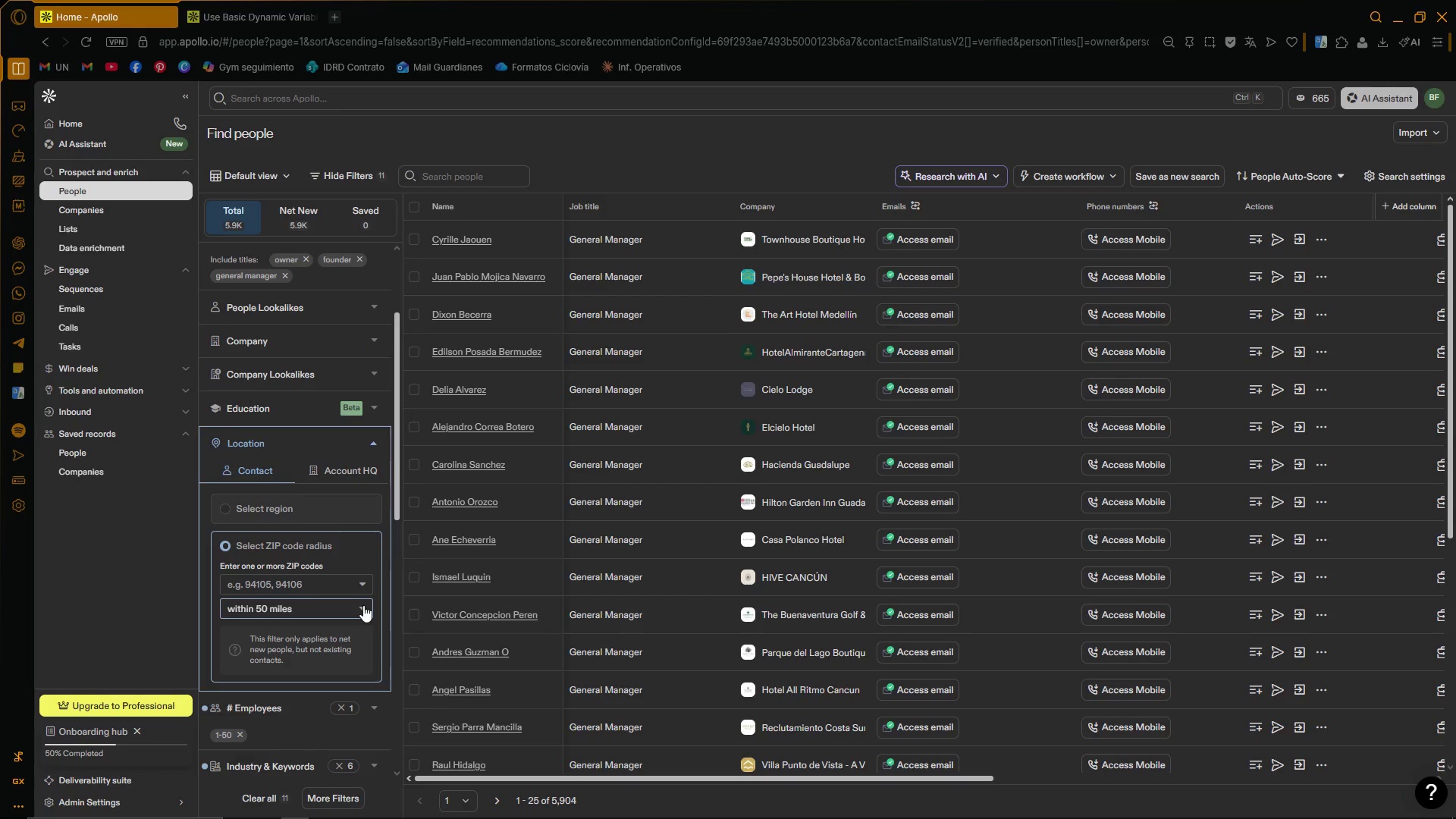 
wait(9.08)
 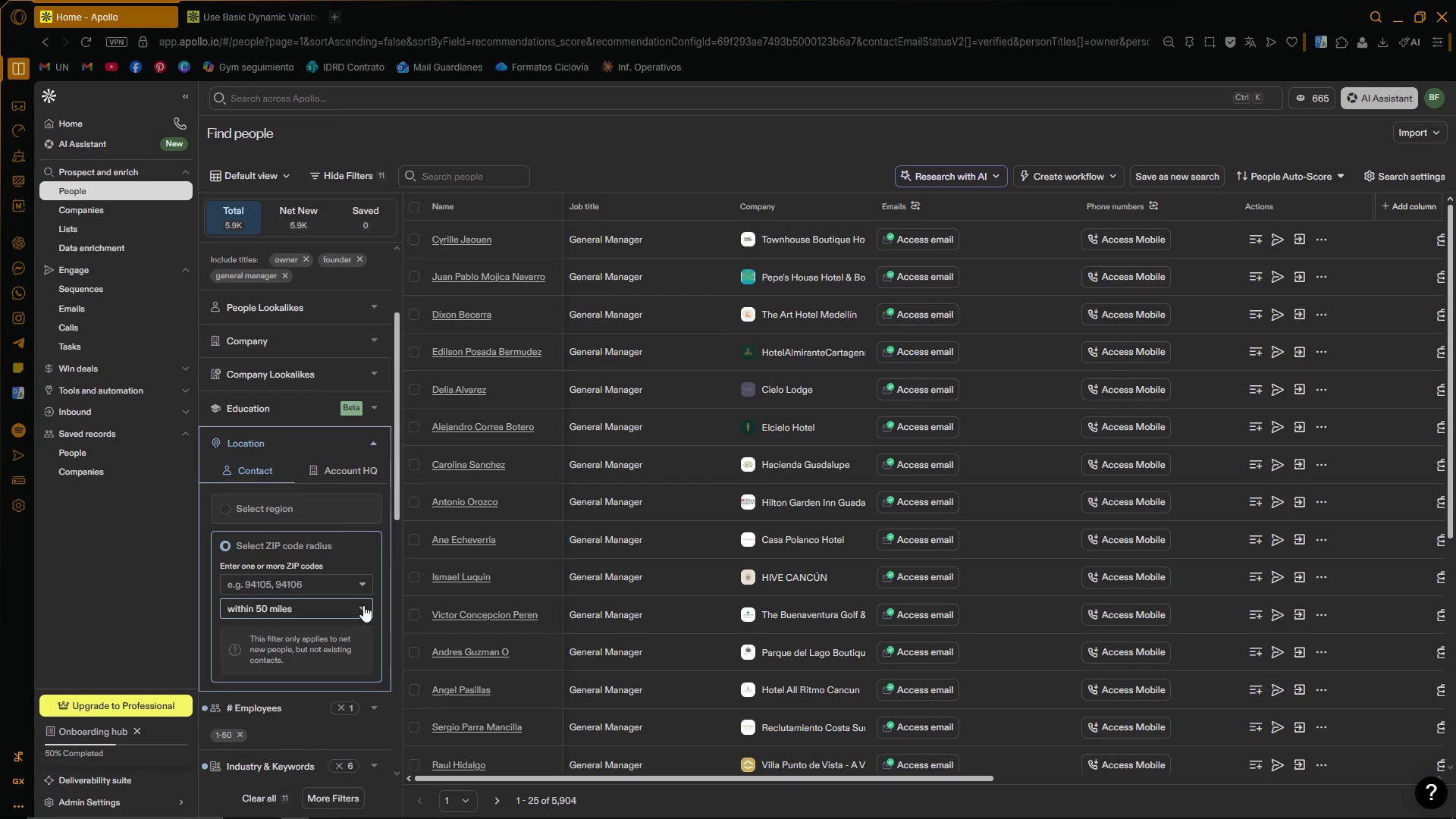 
left_click([224, 504])
 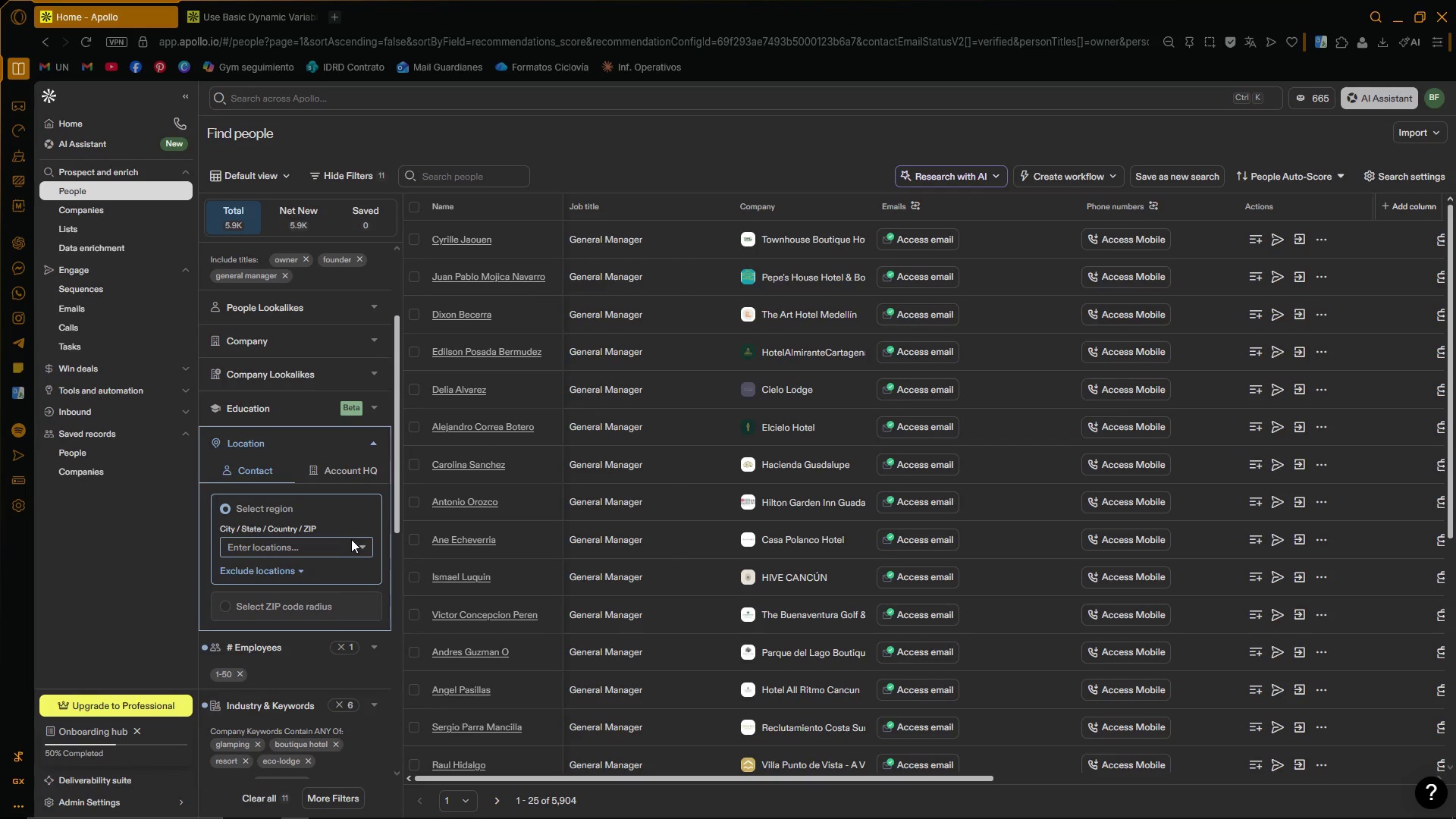 
left_click([337, 544])
 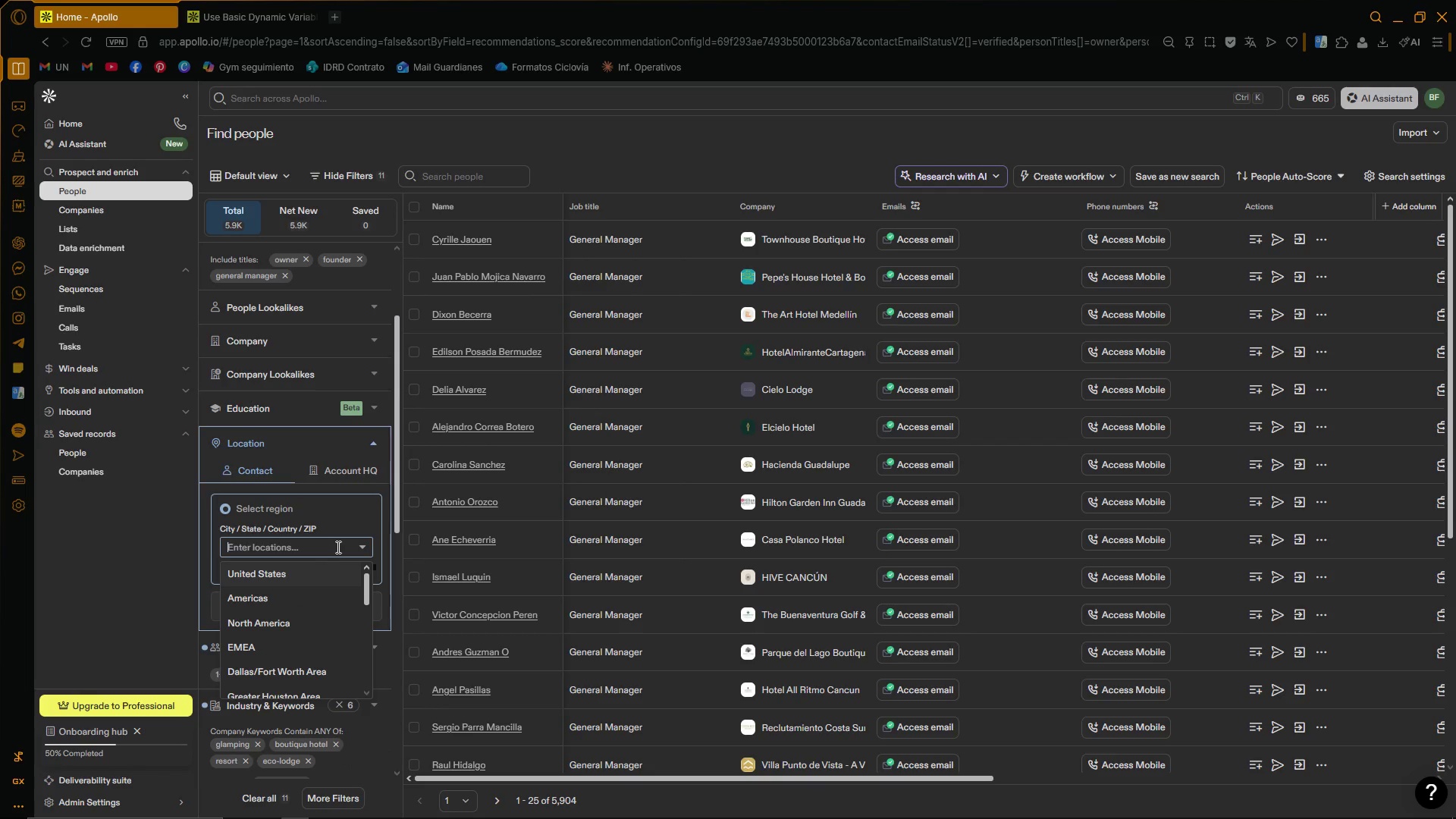 
type(was)
 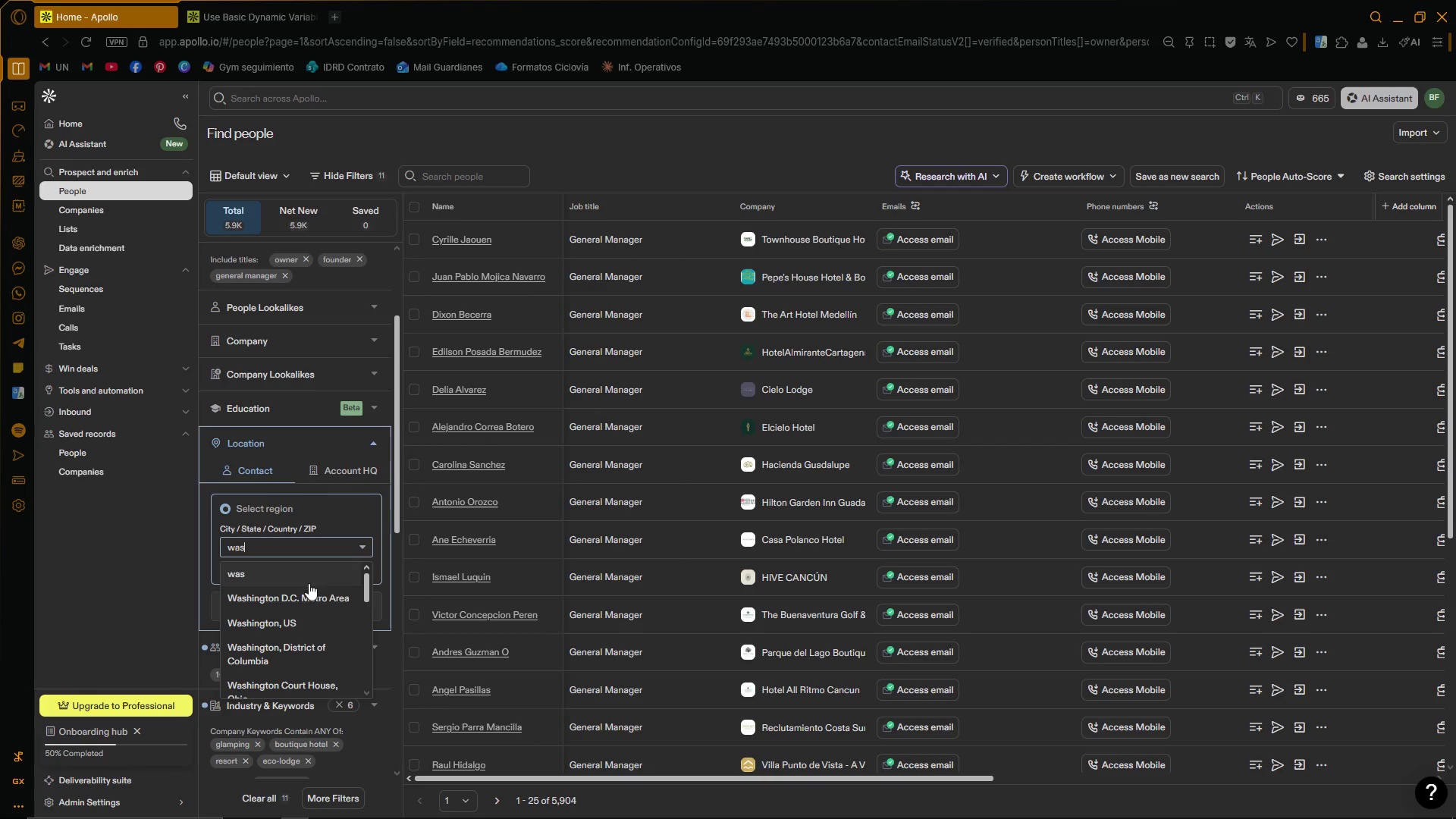 
left_click([302, 617])
 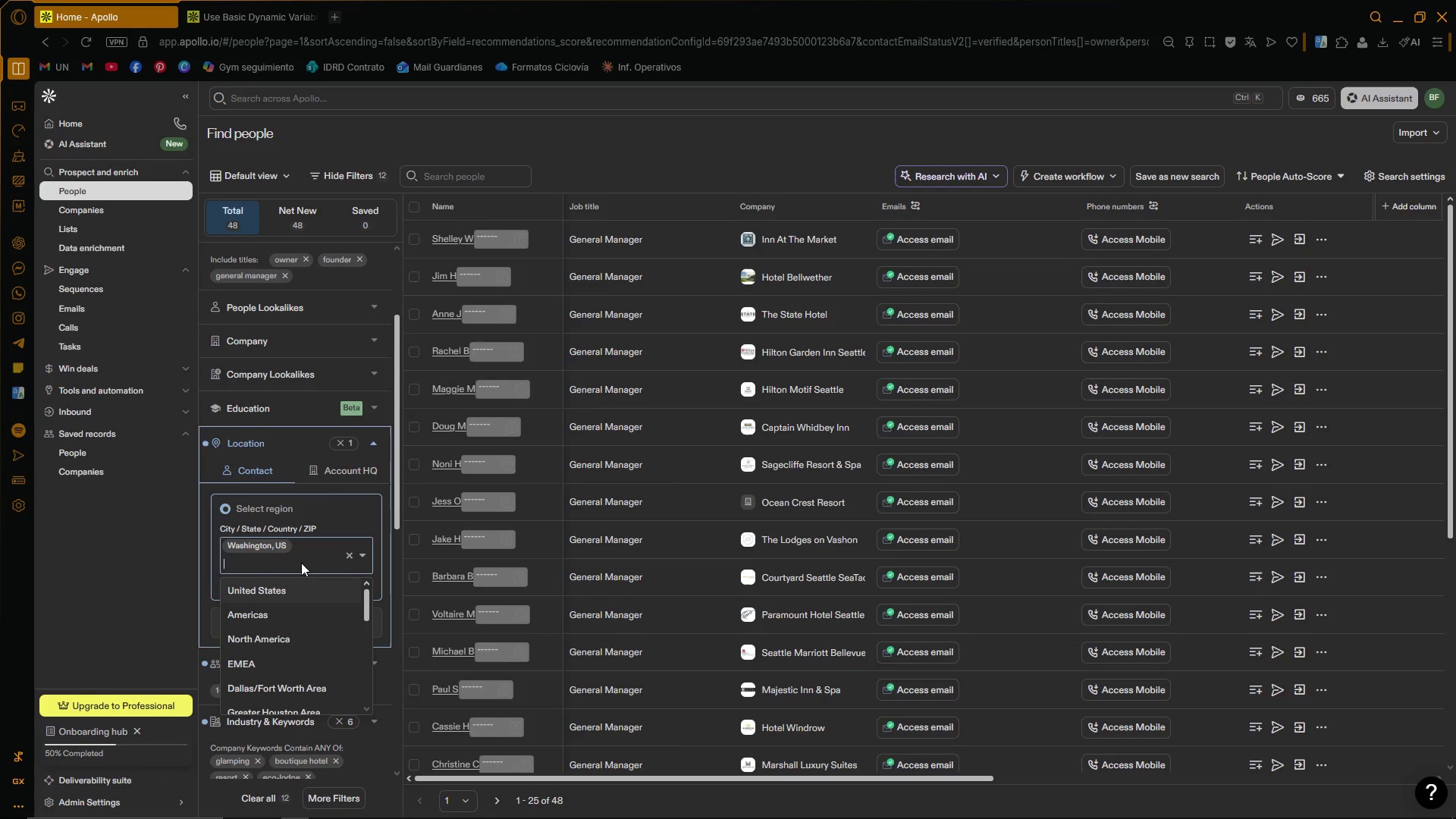 
type(or)
 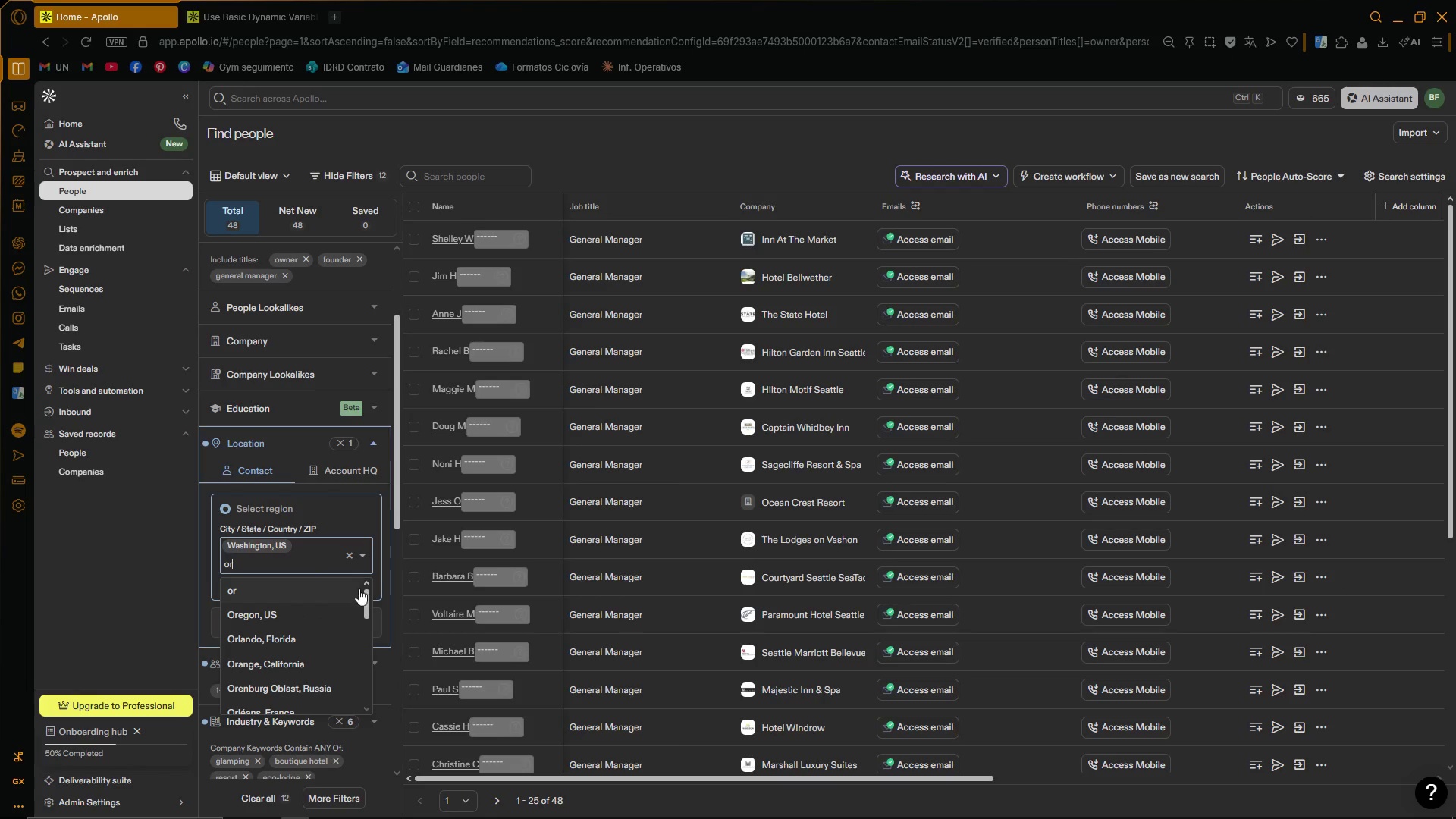 
left_click([335, 612])
 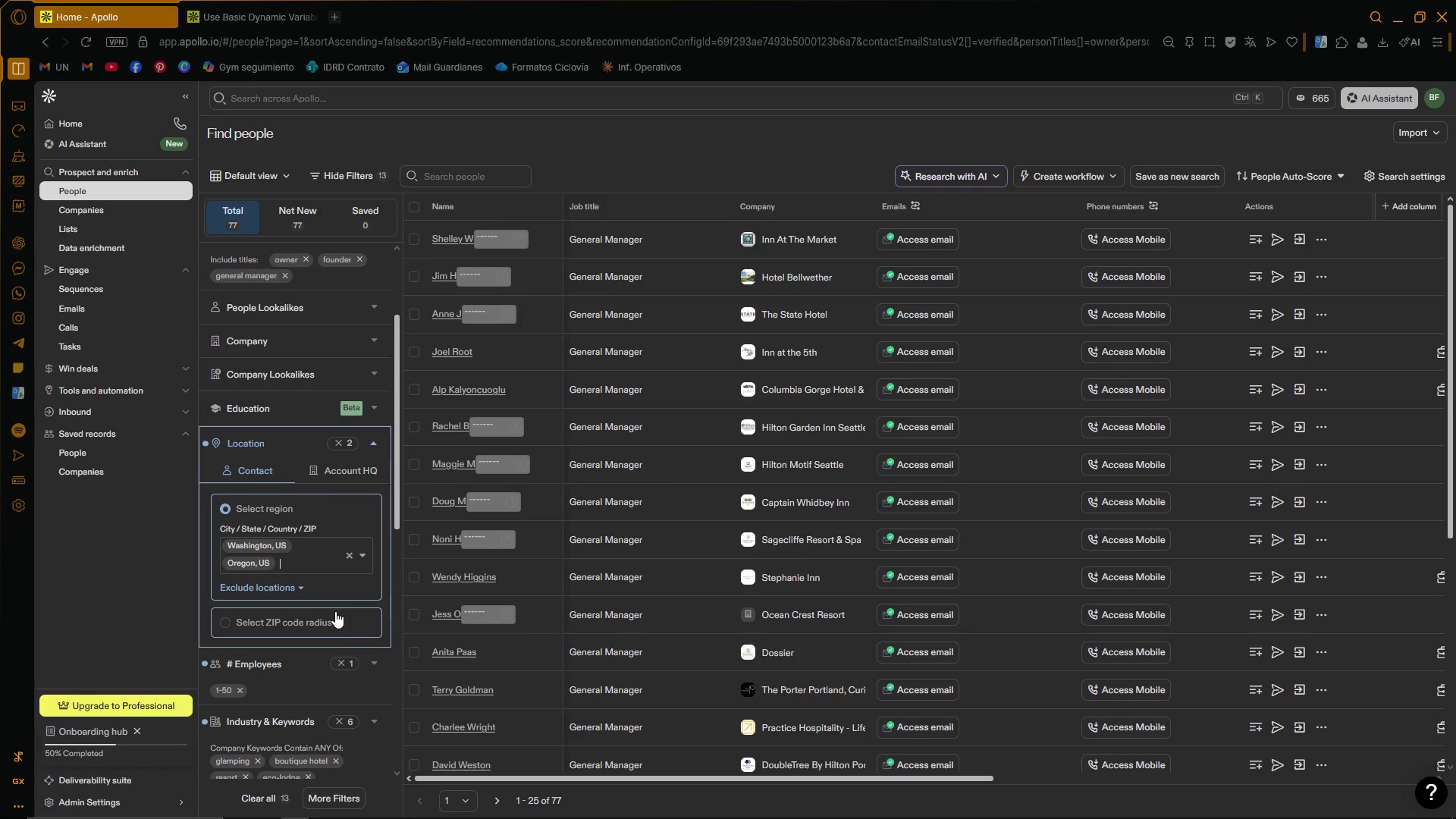 
type(id)
 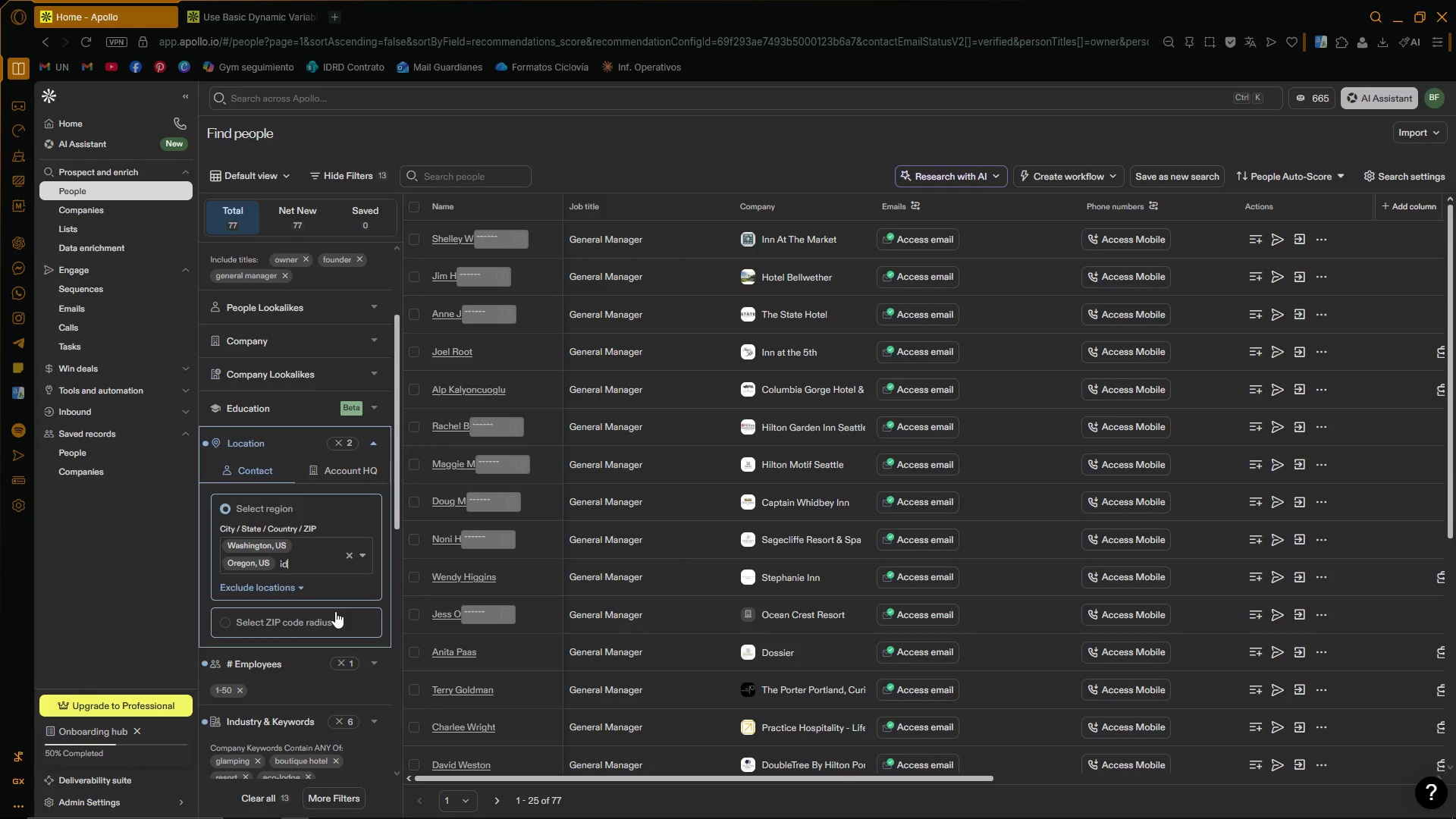 
key(Backspace)
key(Backspace)
type(id)
 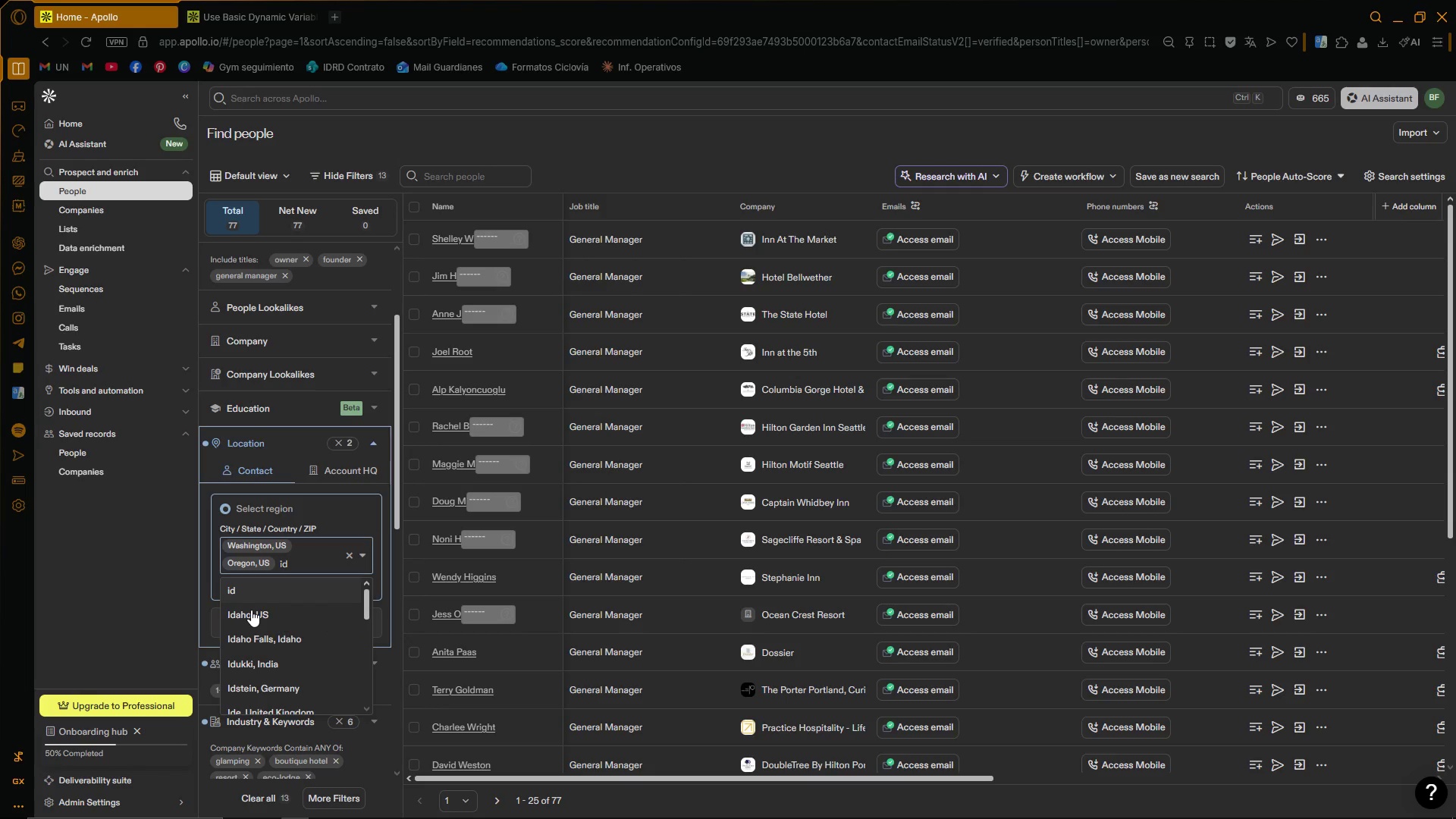 
left_click([251, 610])
 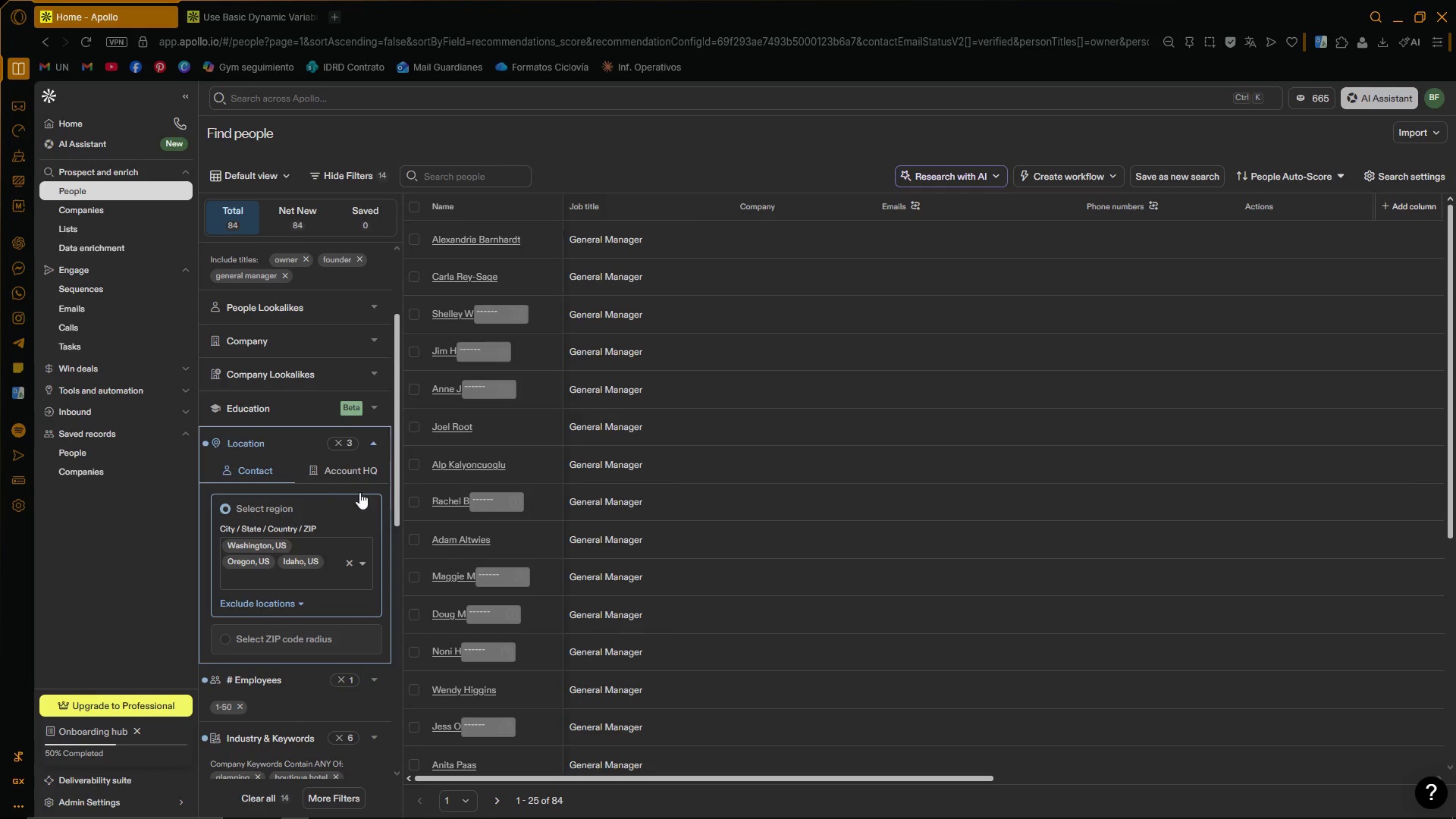 
left_click([378, 448])
 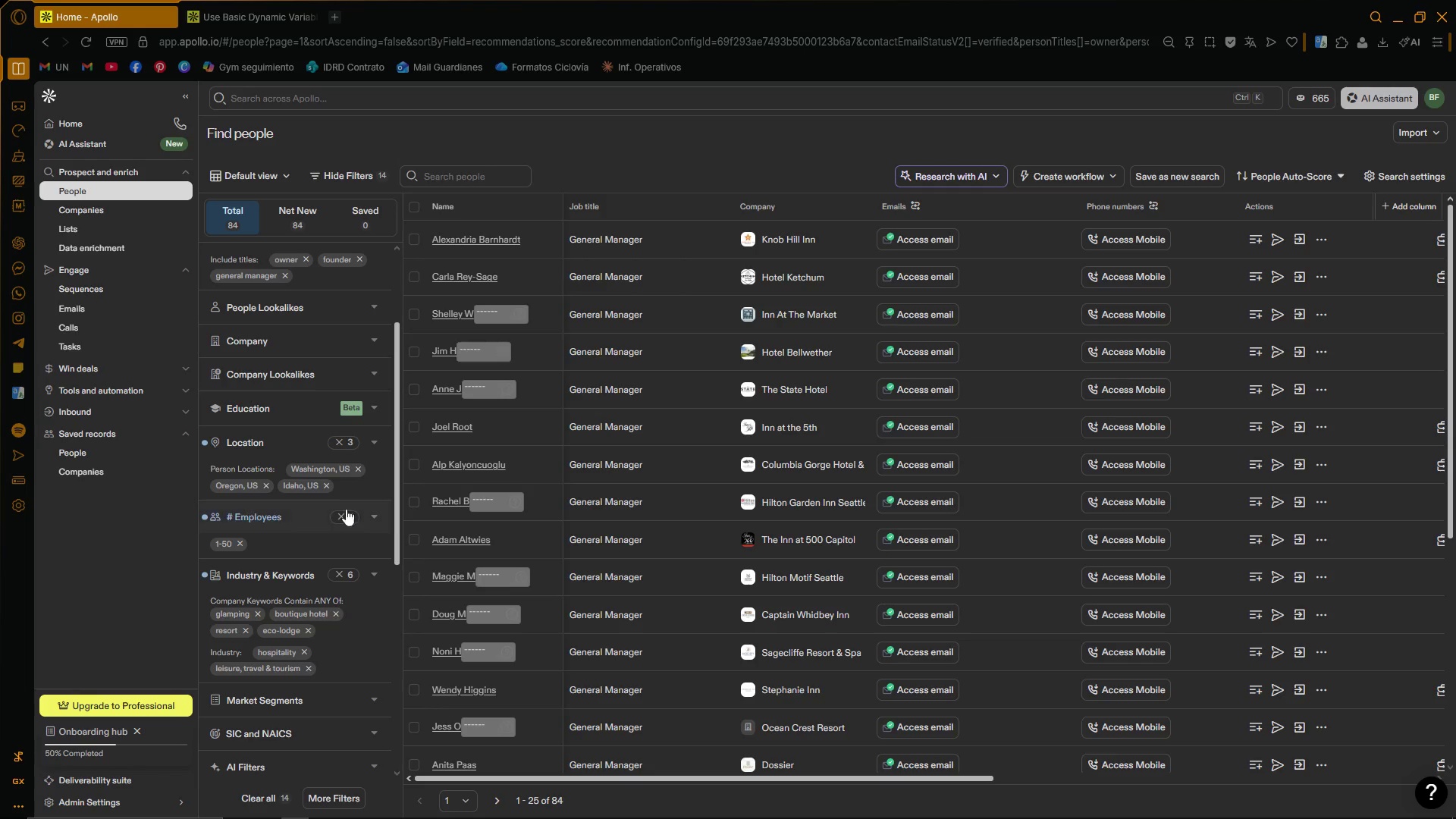 
left_click([375, 572])
 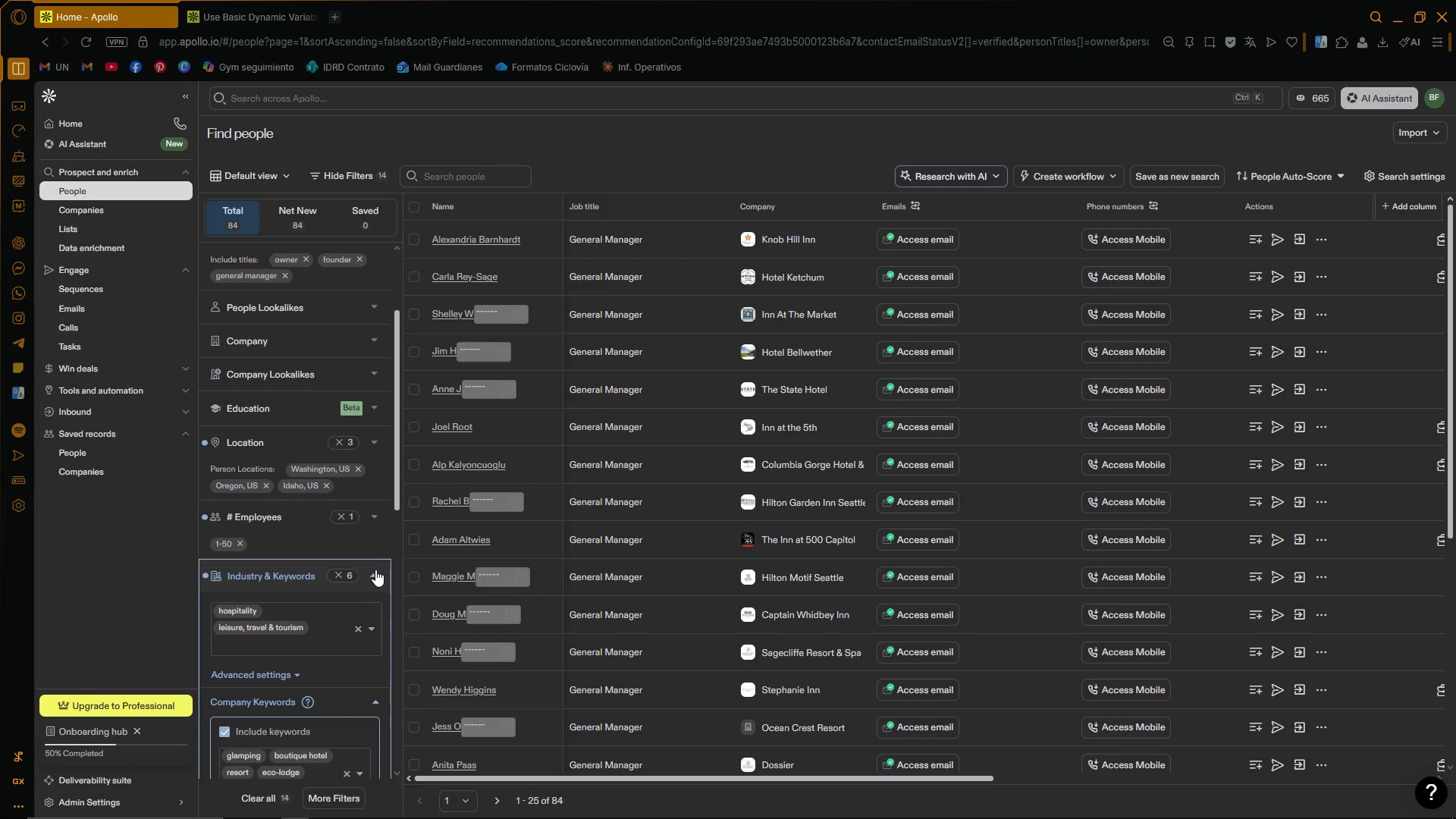 
left_click([375, 570])
 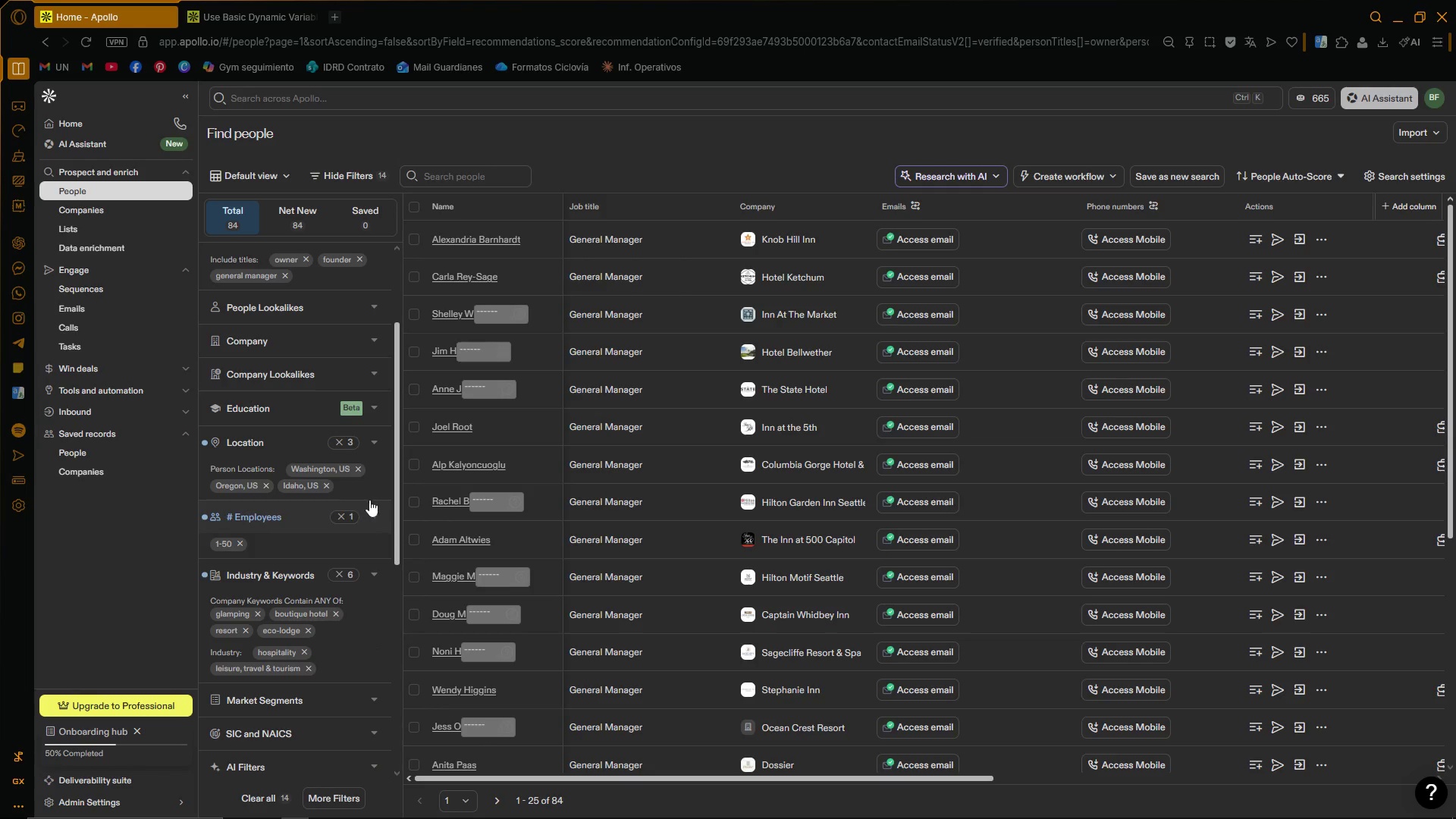 
scroll: coordinate [373, 488], scroll_direction: up, amount: 2.0
 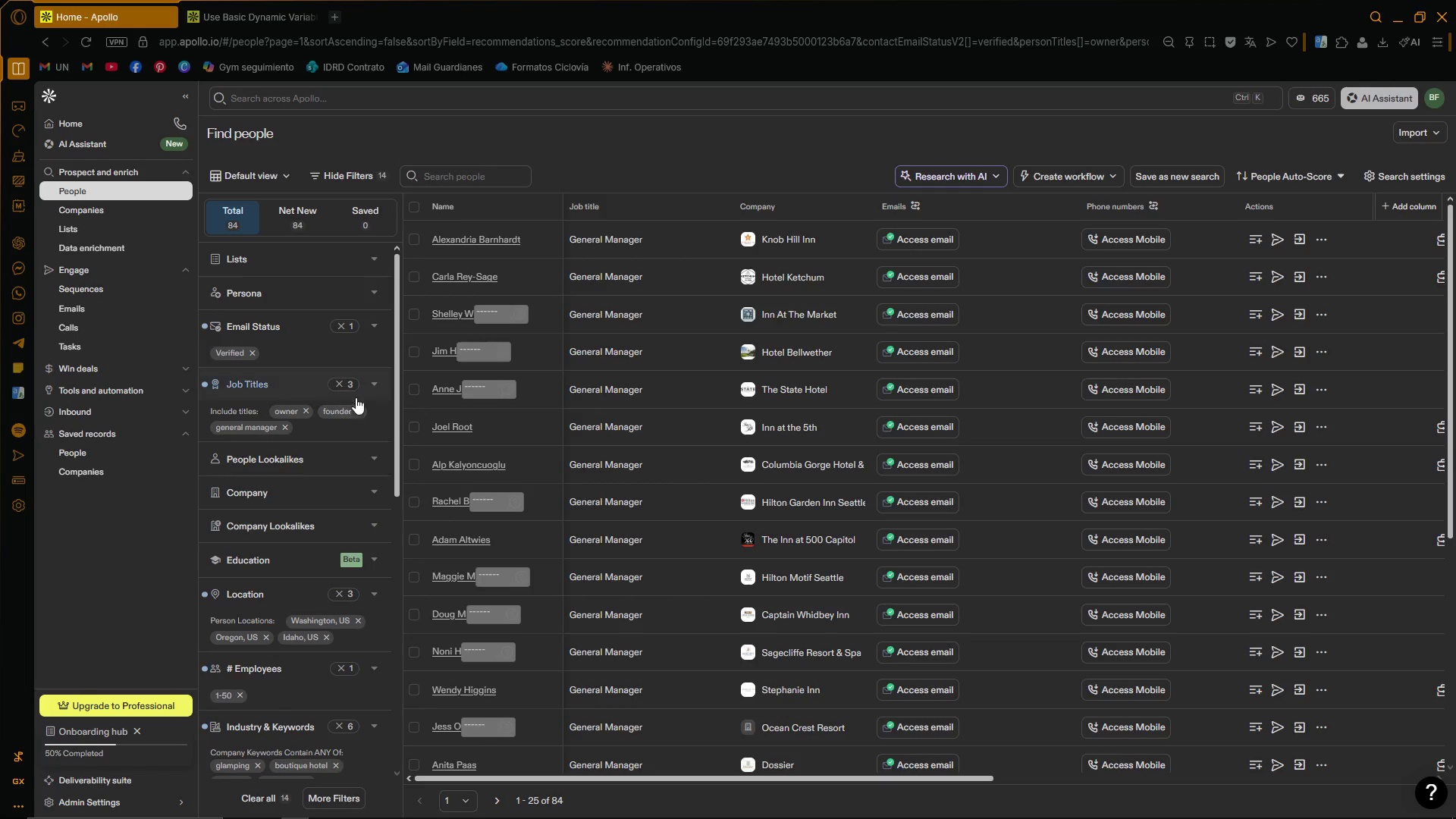 
left_click([372, 379])
 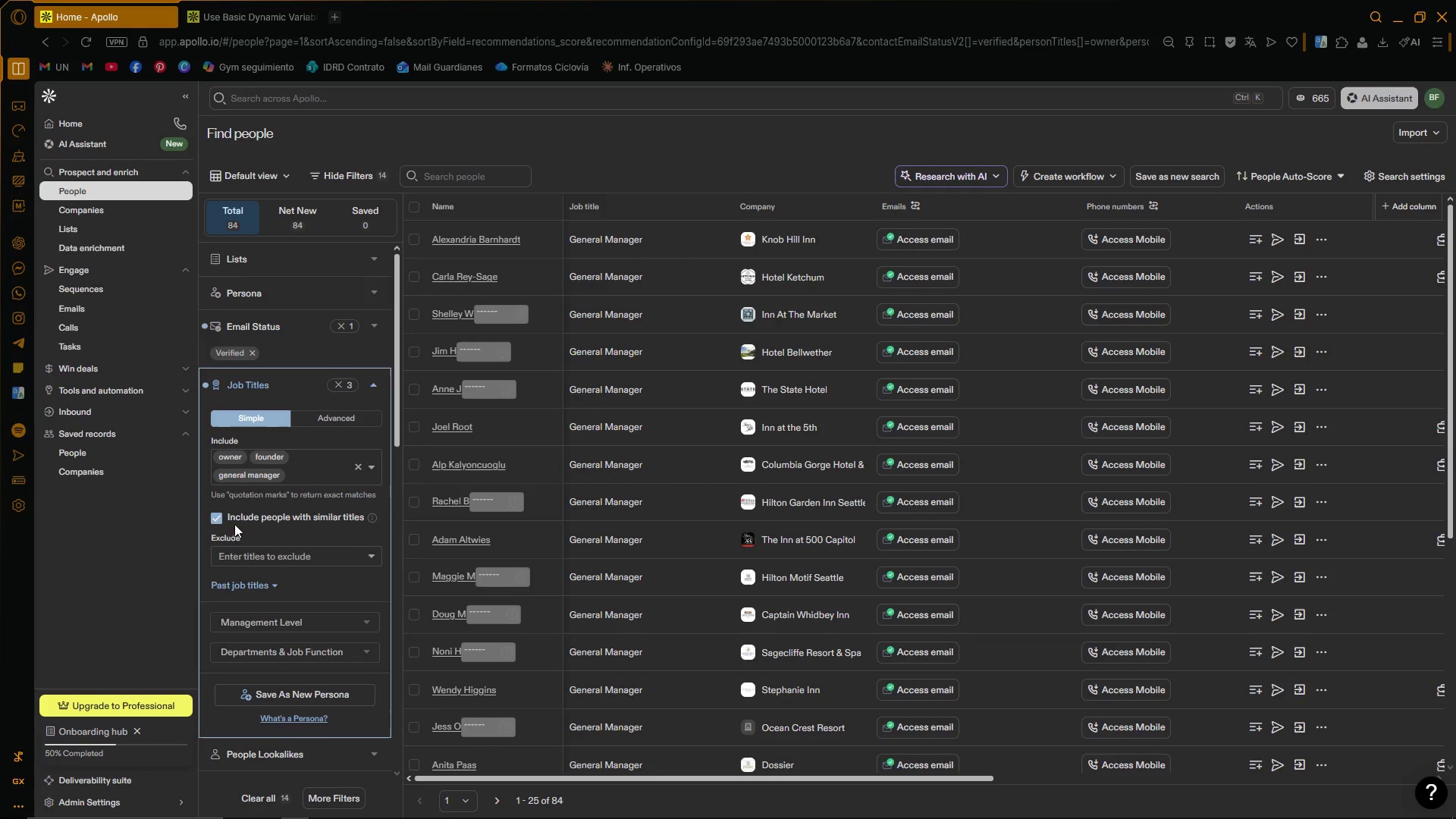 
left_click([217, 519])
 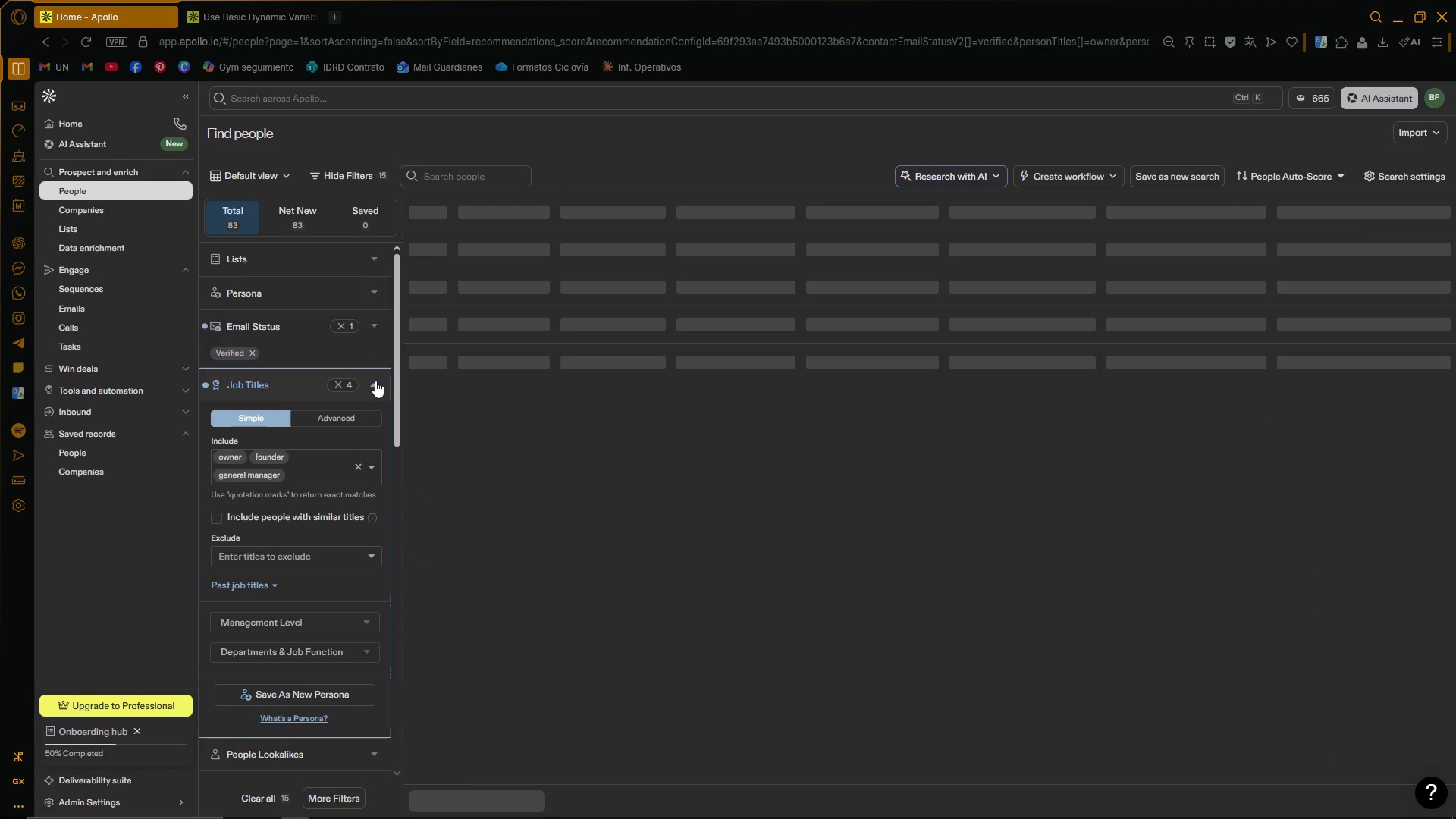 
left_click([377, 382])
 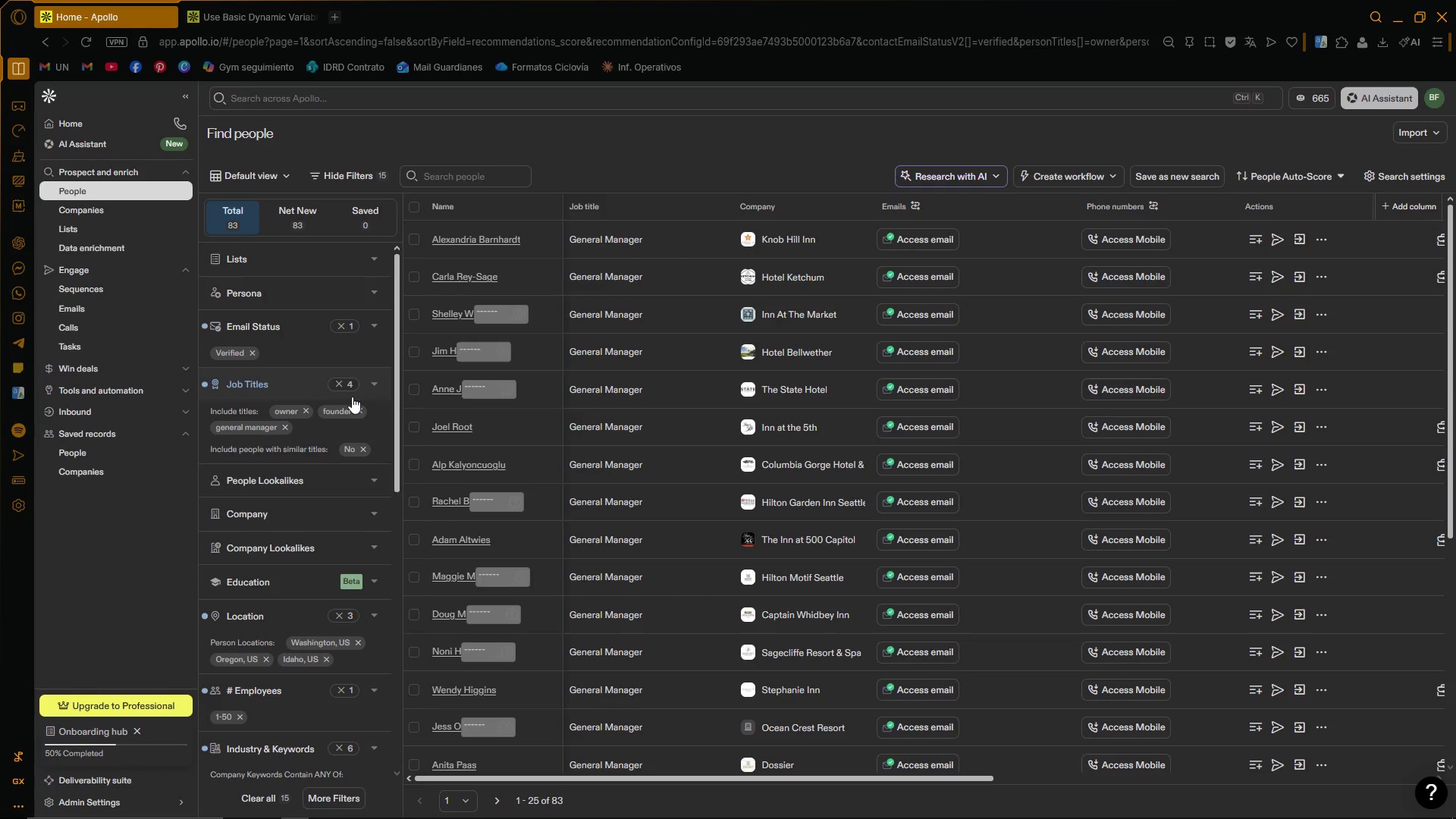 
scroll: coordinate [648, 524], scroll_direction: down, amount: 9.0
 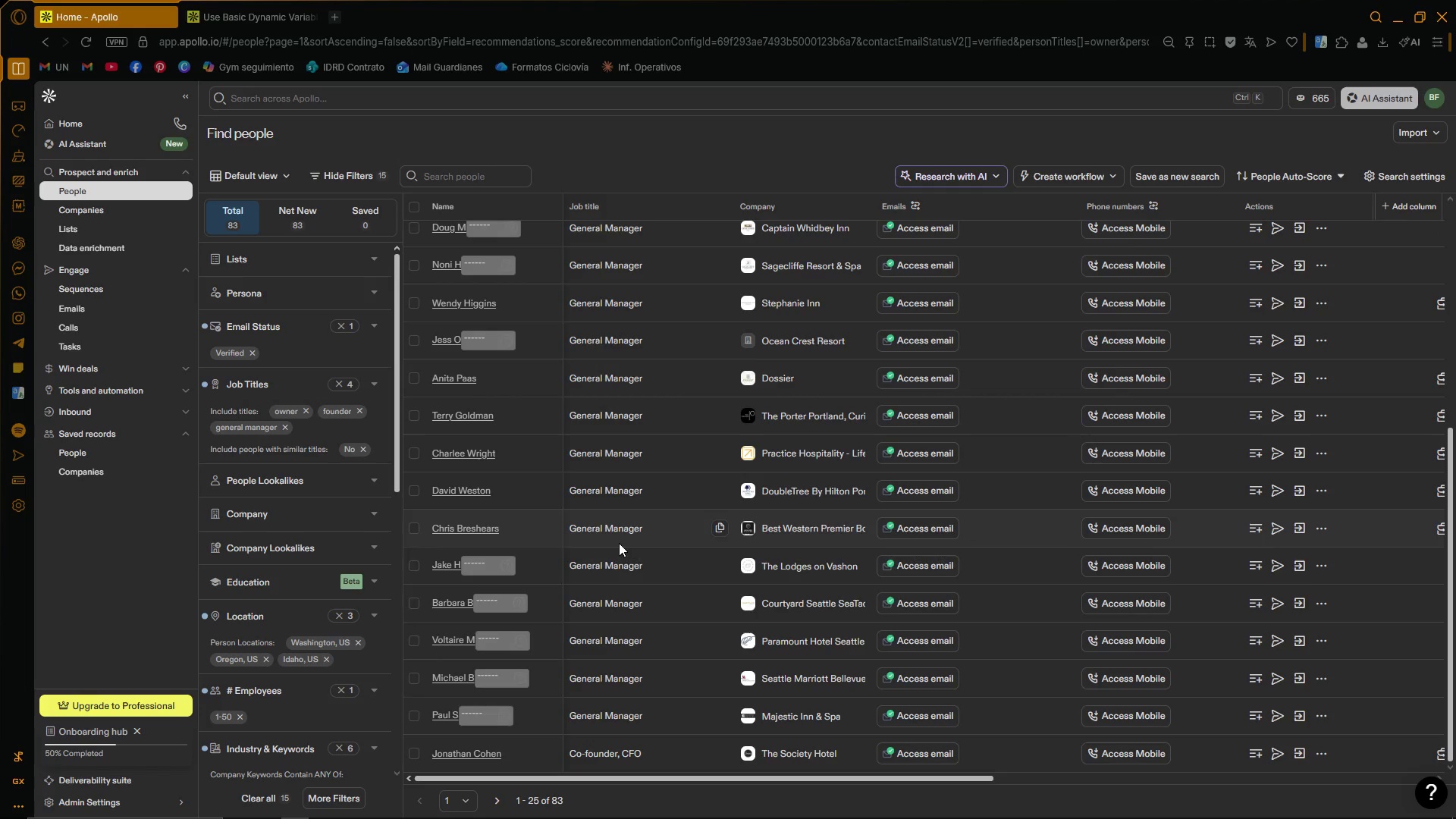 
left_click([500, 791])
 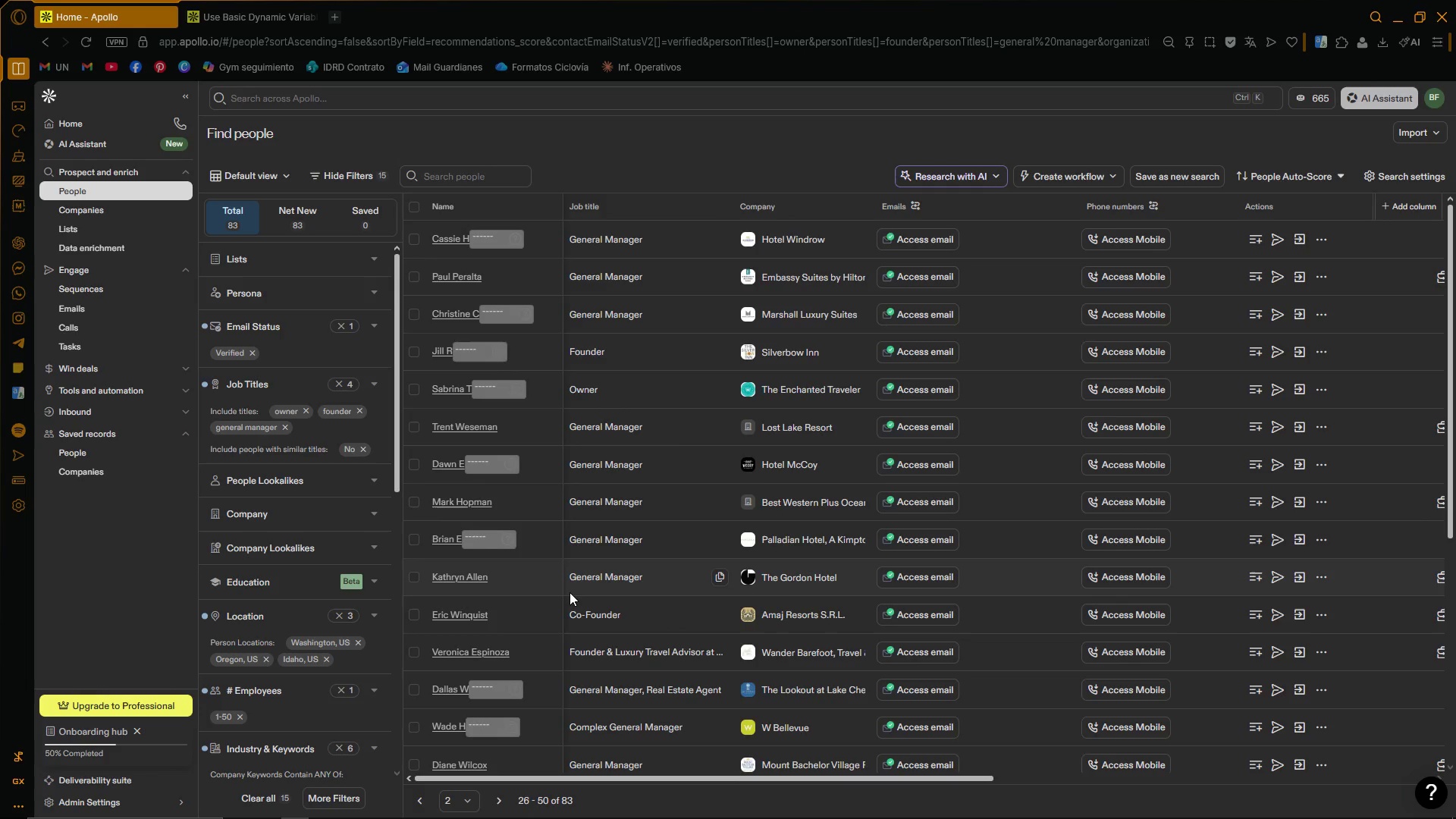 
wait(13.64)
 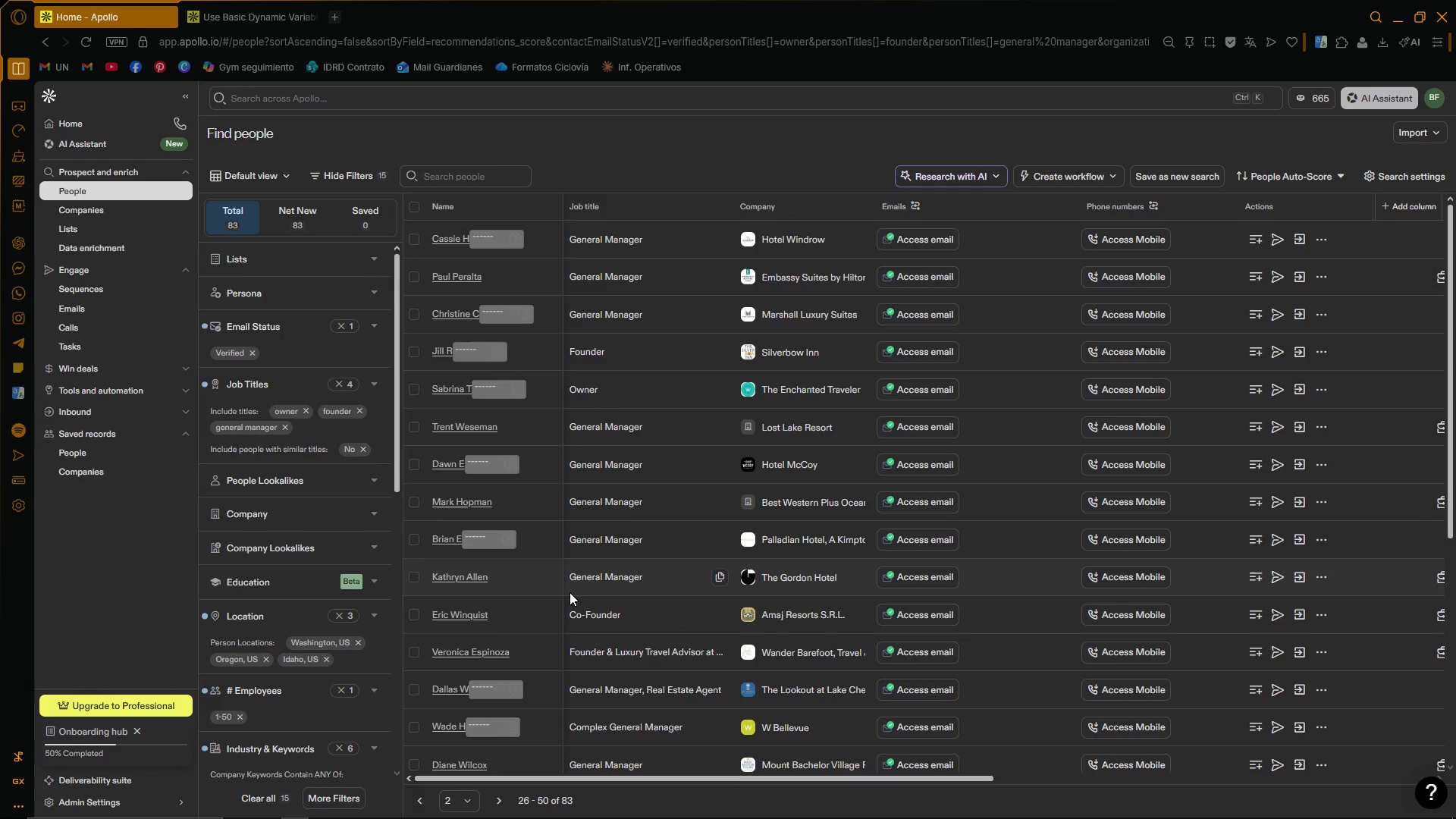 
scroll: coordinate [343, 499], scroll_direction: up, amount: 11.0
 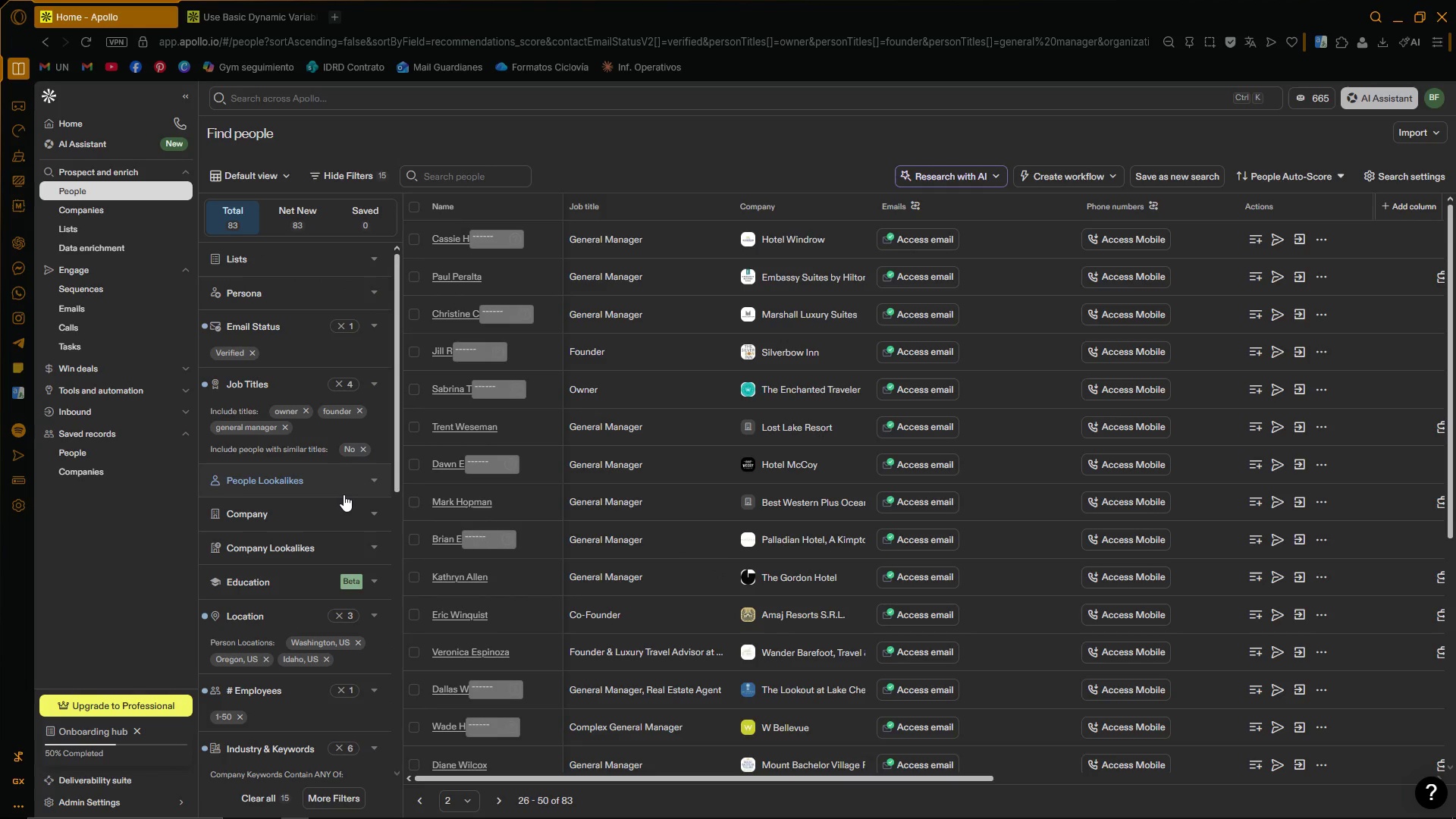 
mouse_move([357, 493])
 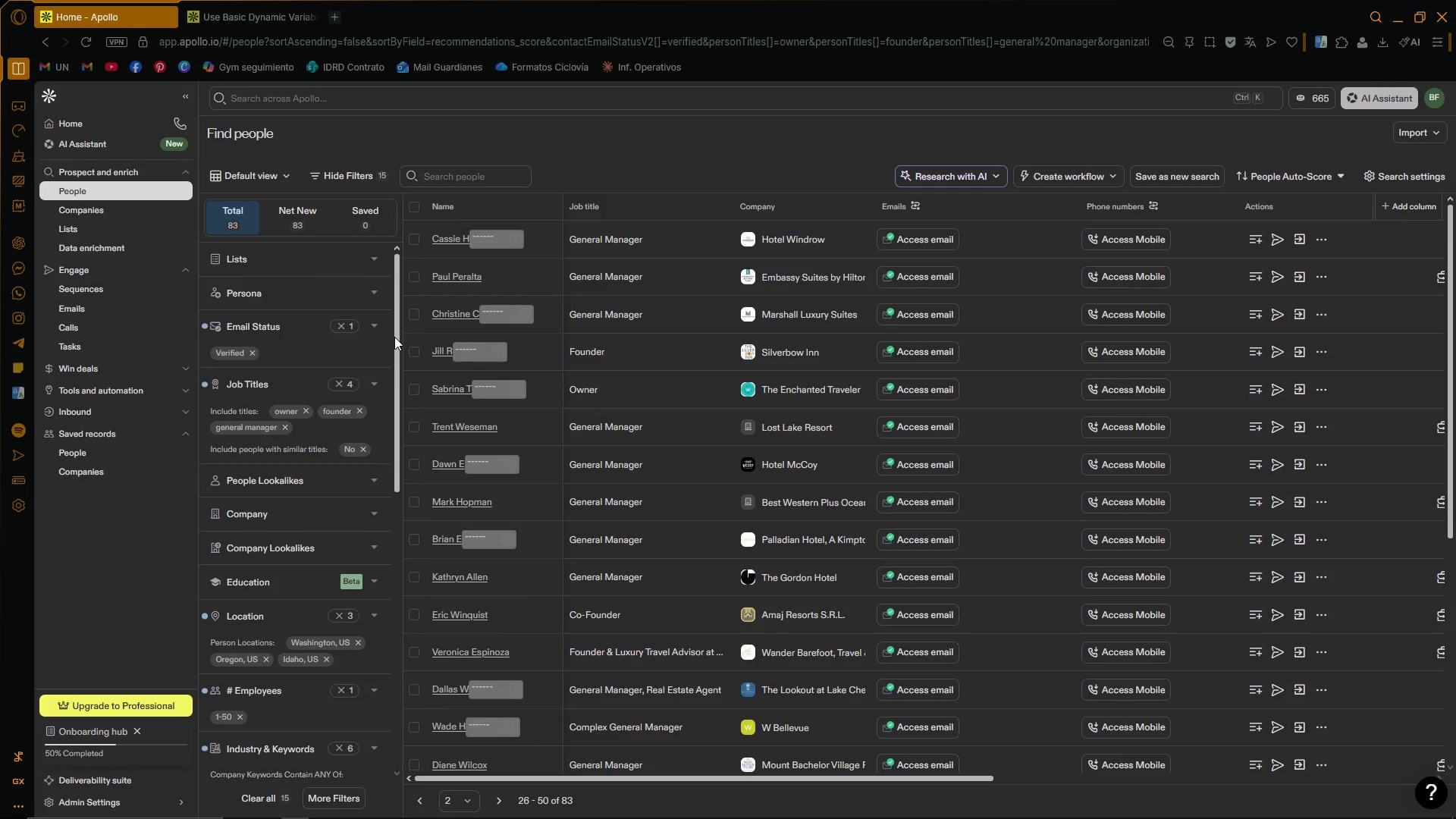 
left_click_drag(start_coordinate=[394, 337], to_coordinate=[403, 422])
 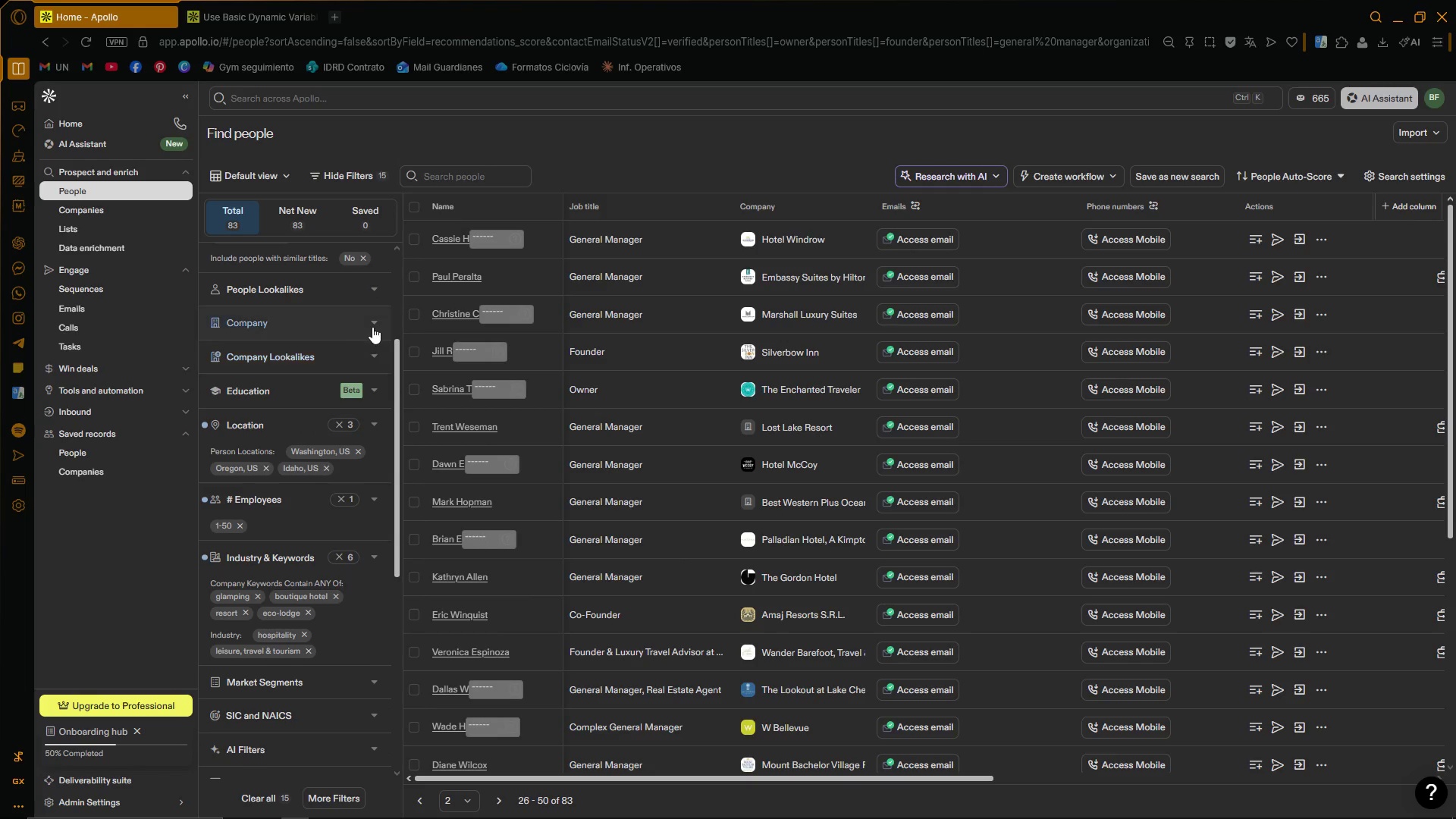 
left_click([375, 318])
 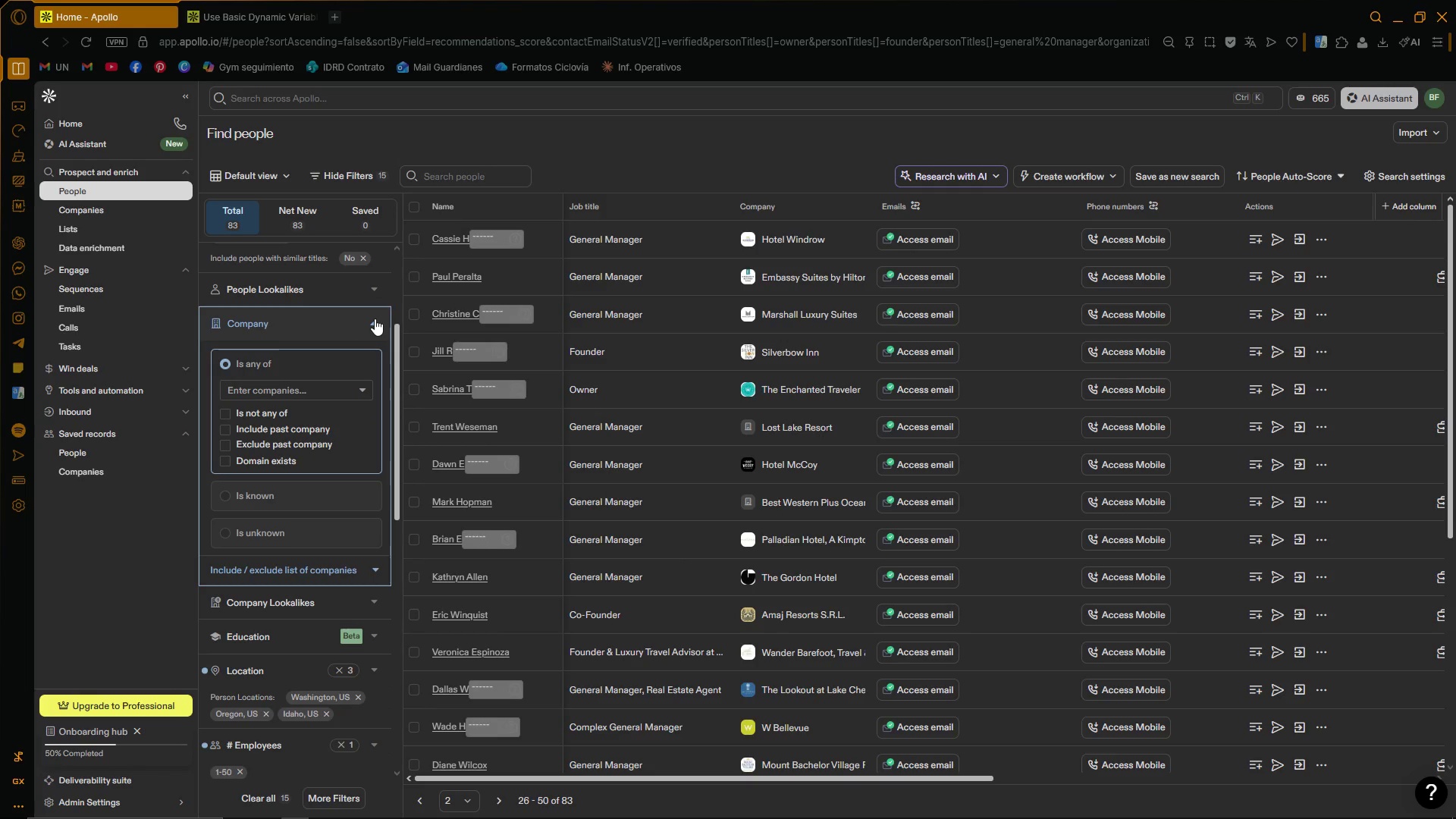 
left_click([375, 318])
 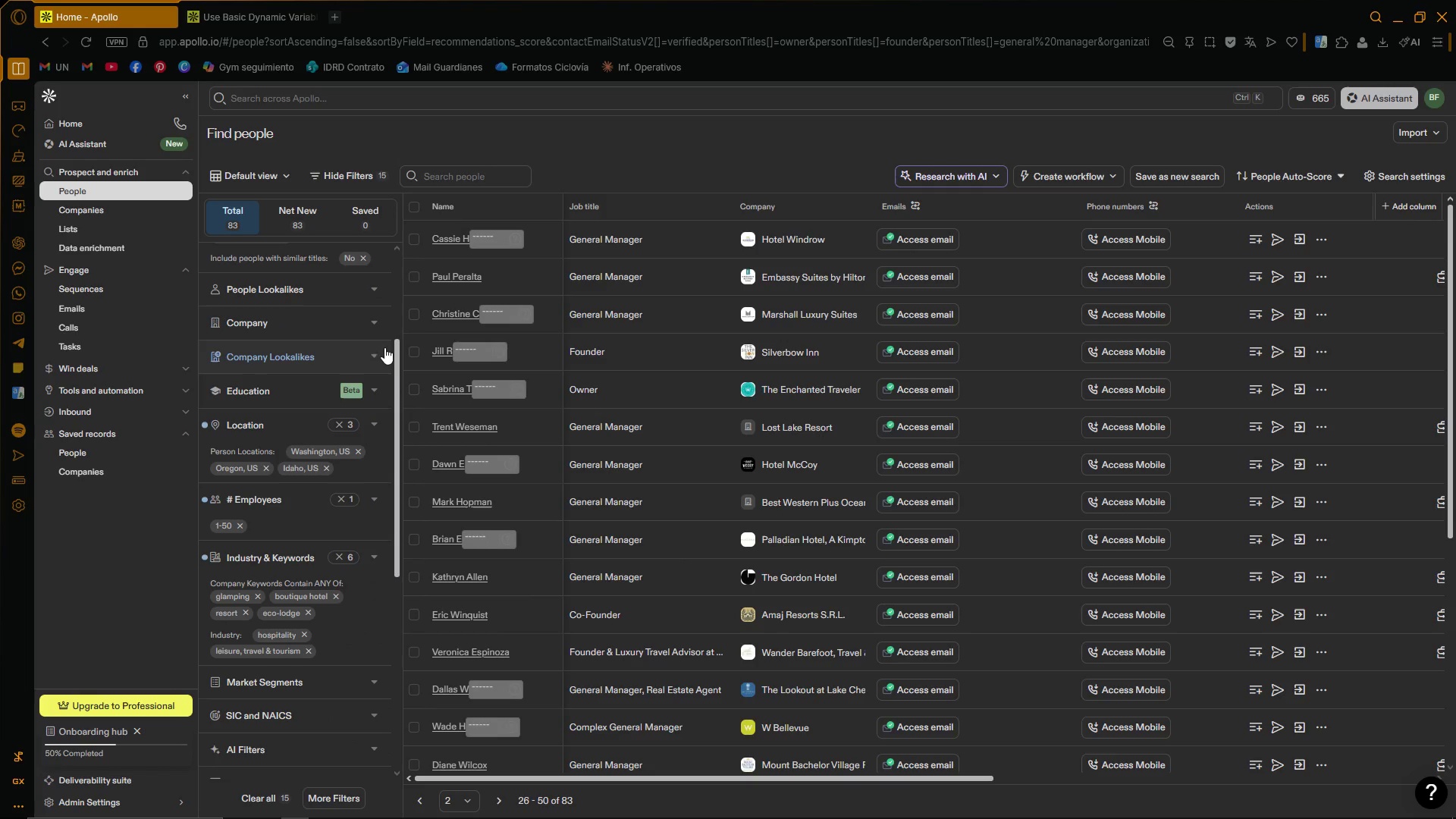 
left_click_drag(start_coordinate=[394, 357], to_coordinate=[391, 256])
 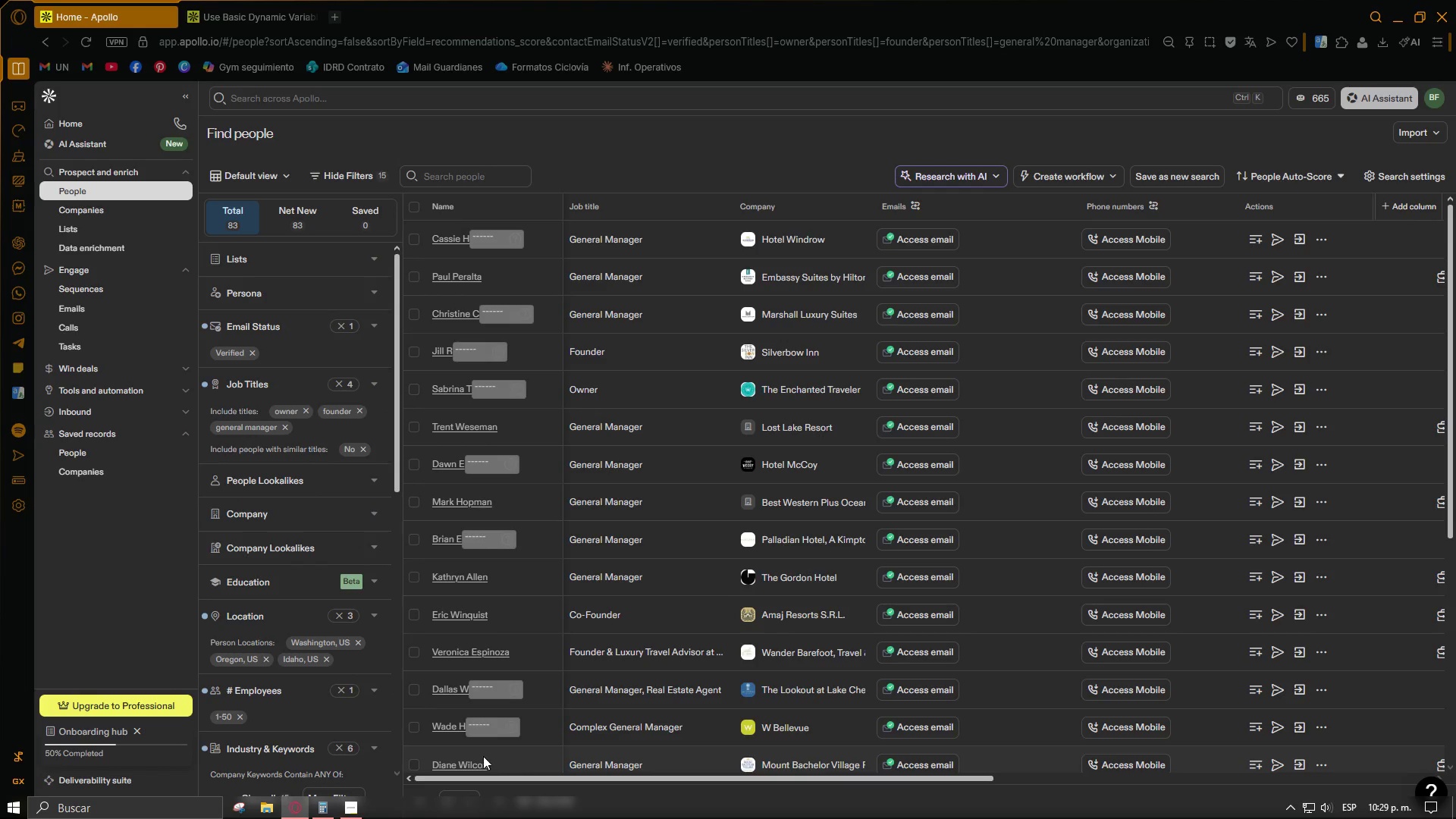 
left_click([422, 798])
 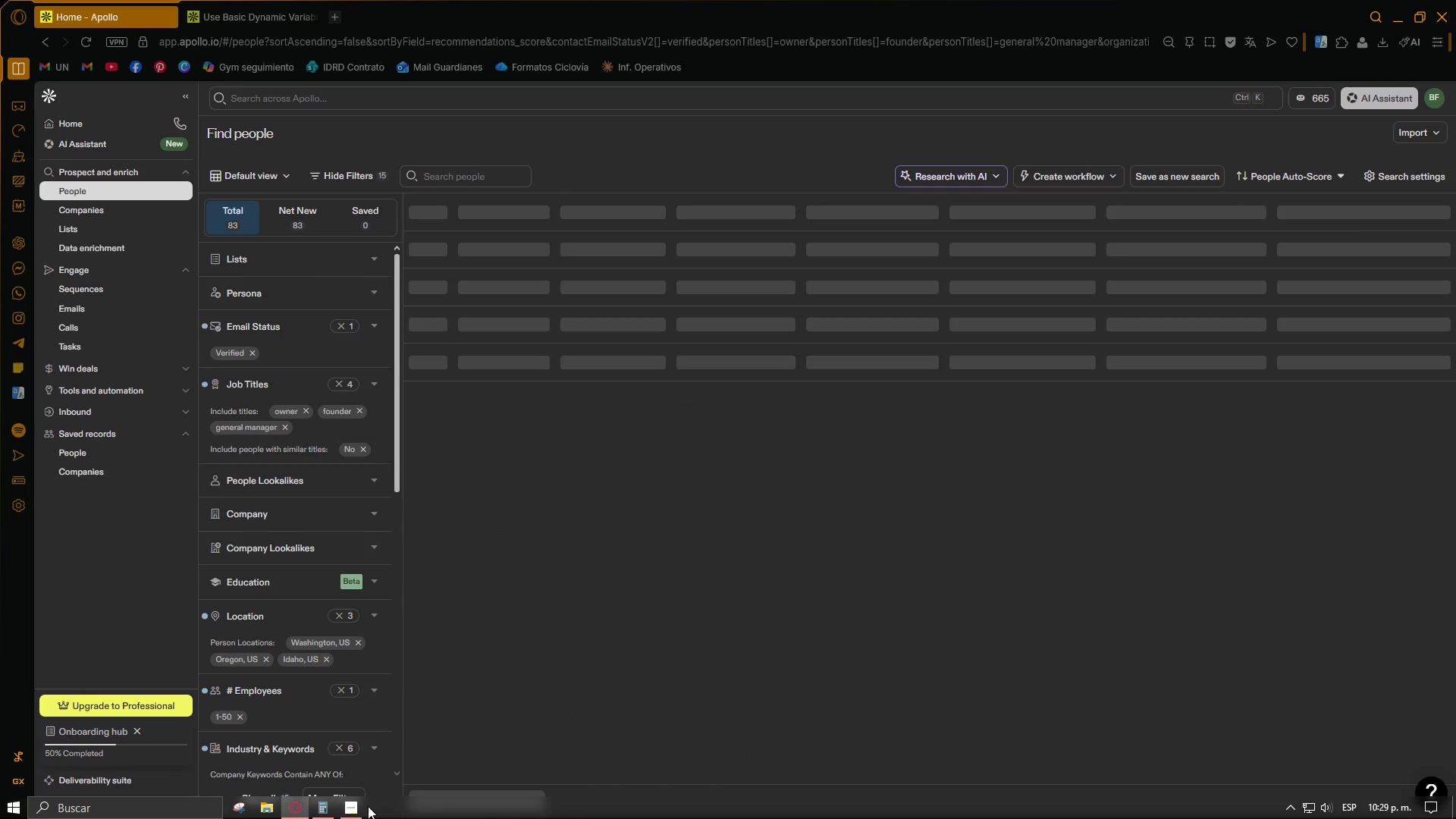 
left_click([329, 813])
 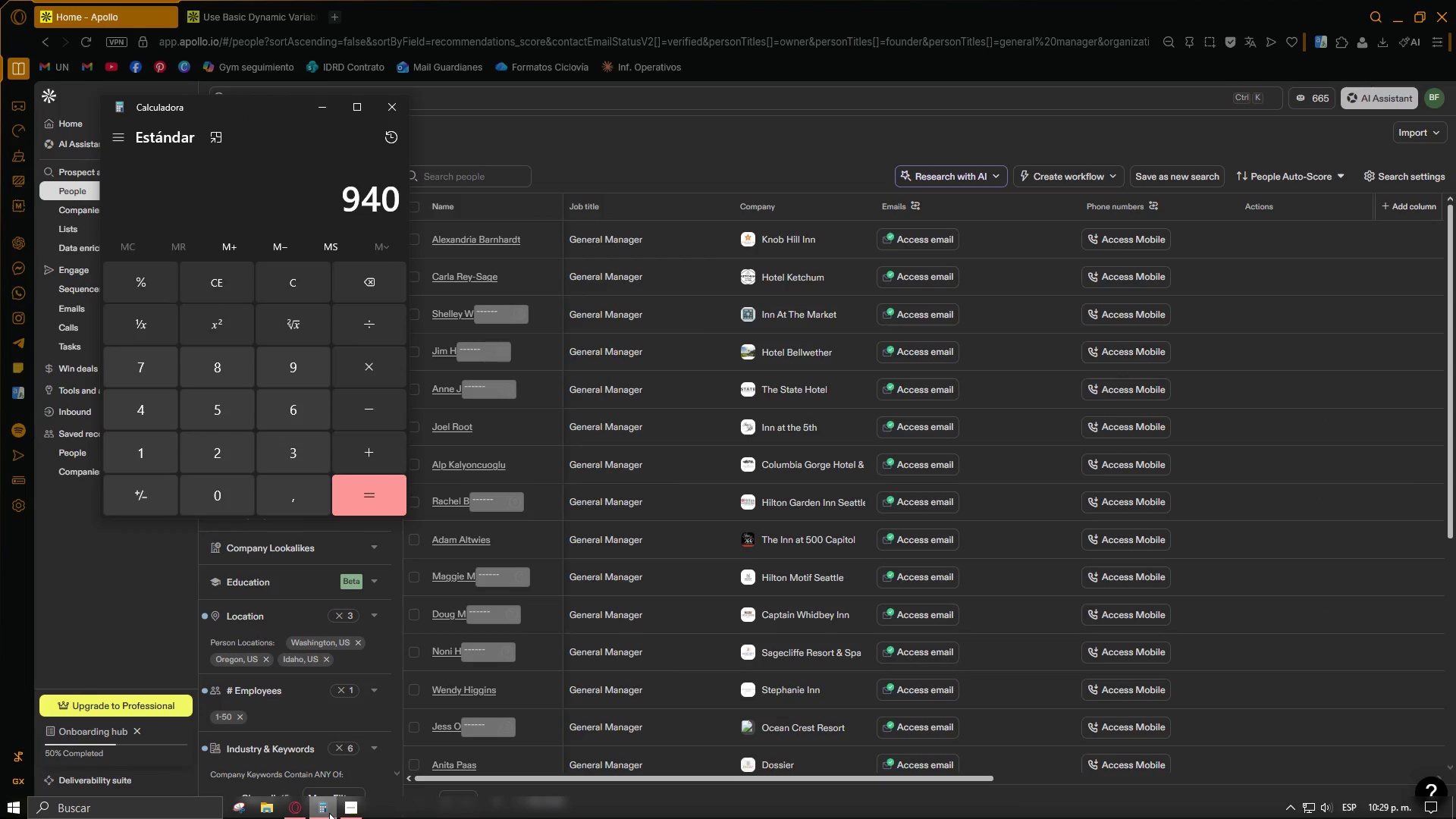 
left_click([329, 813])
 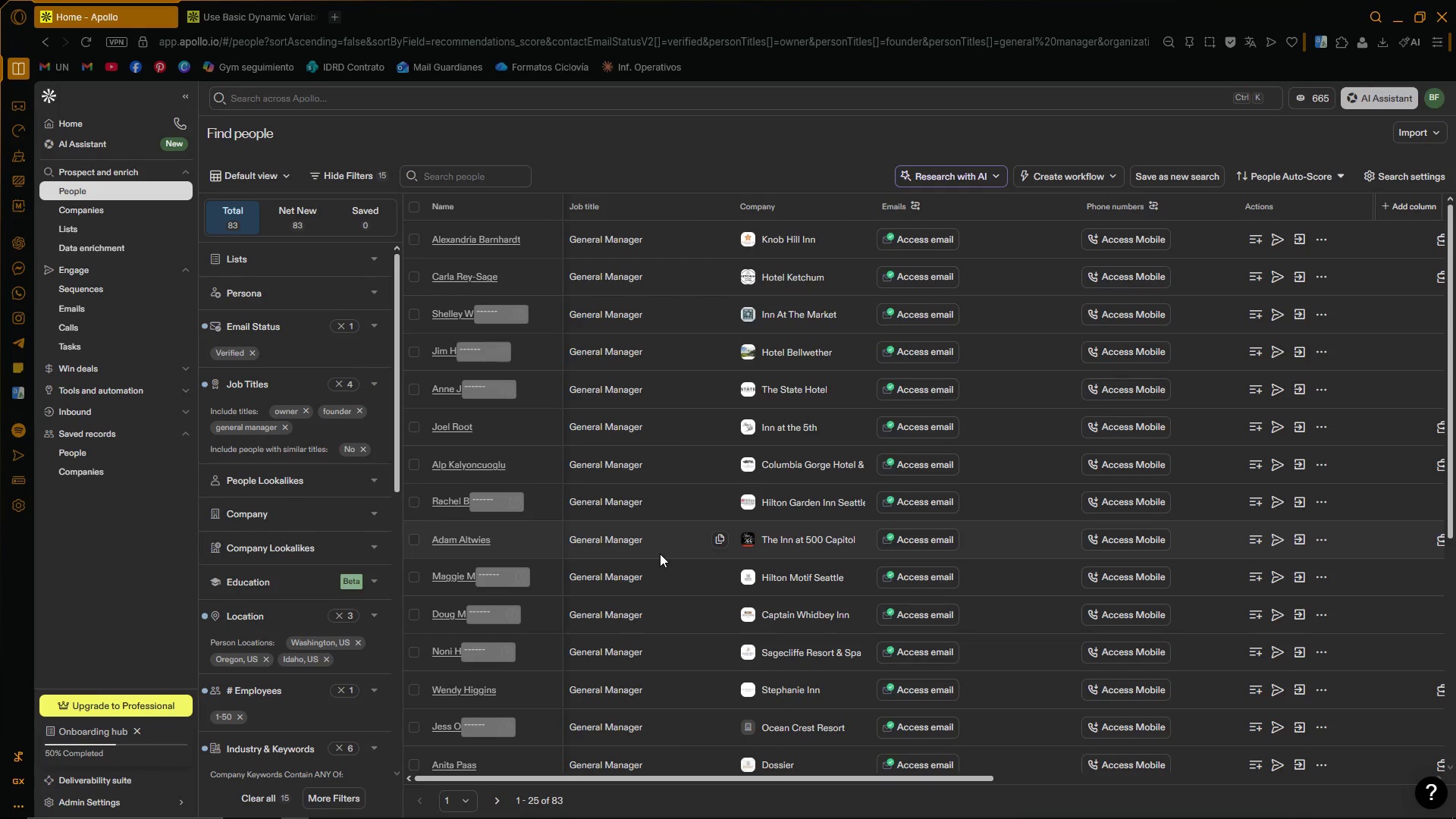 
wait(21.41)
 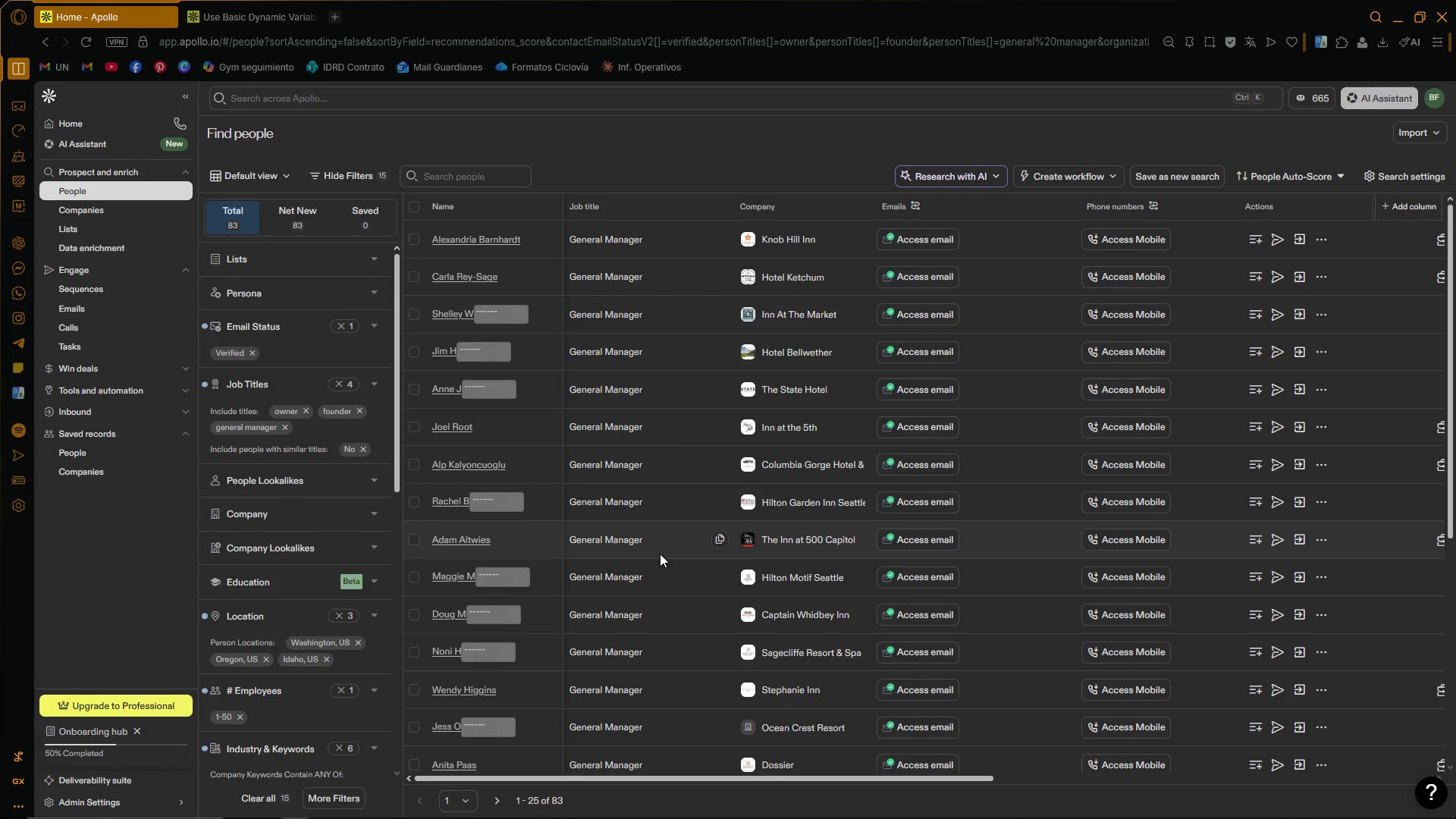 
left_click([774, 239])
 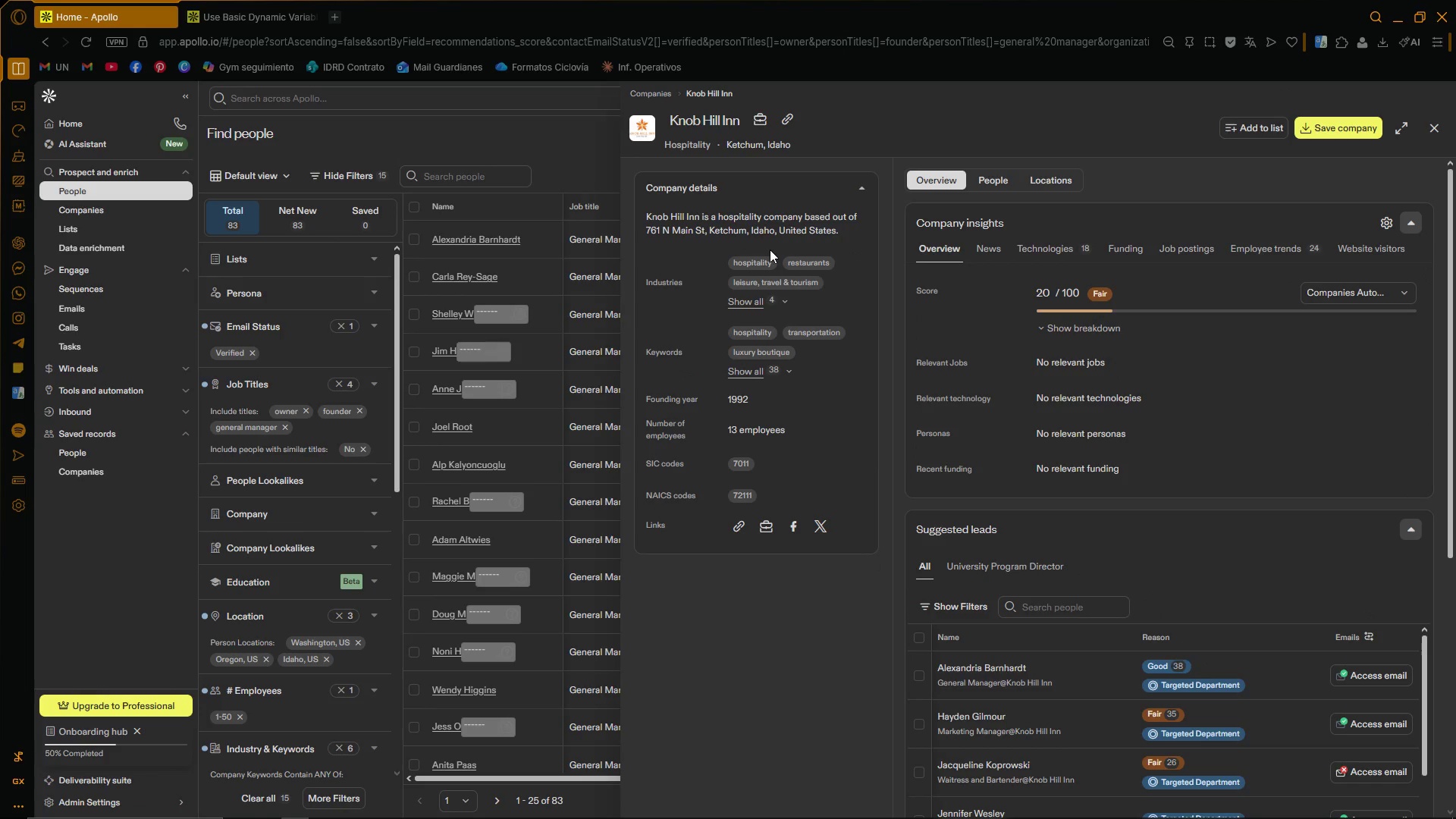 
wait(21.66)
 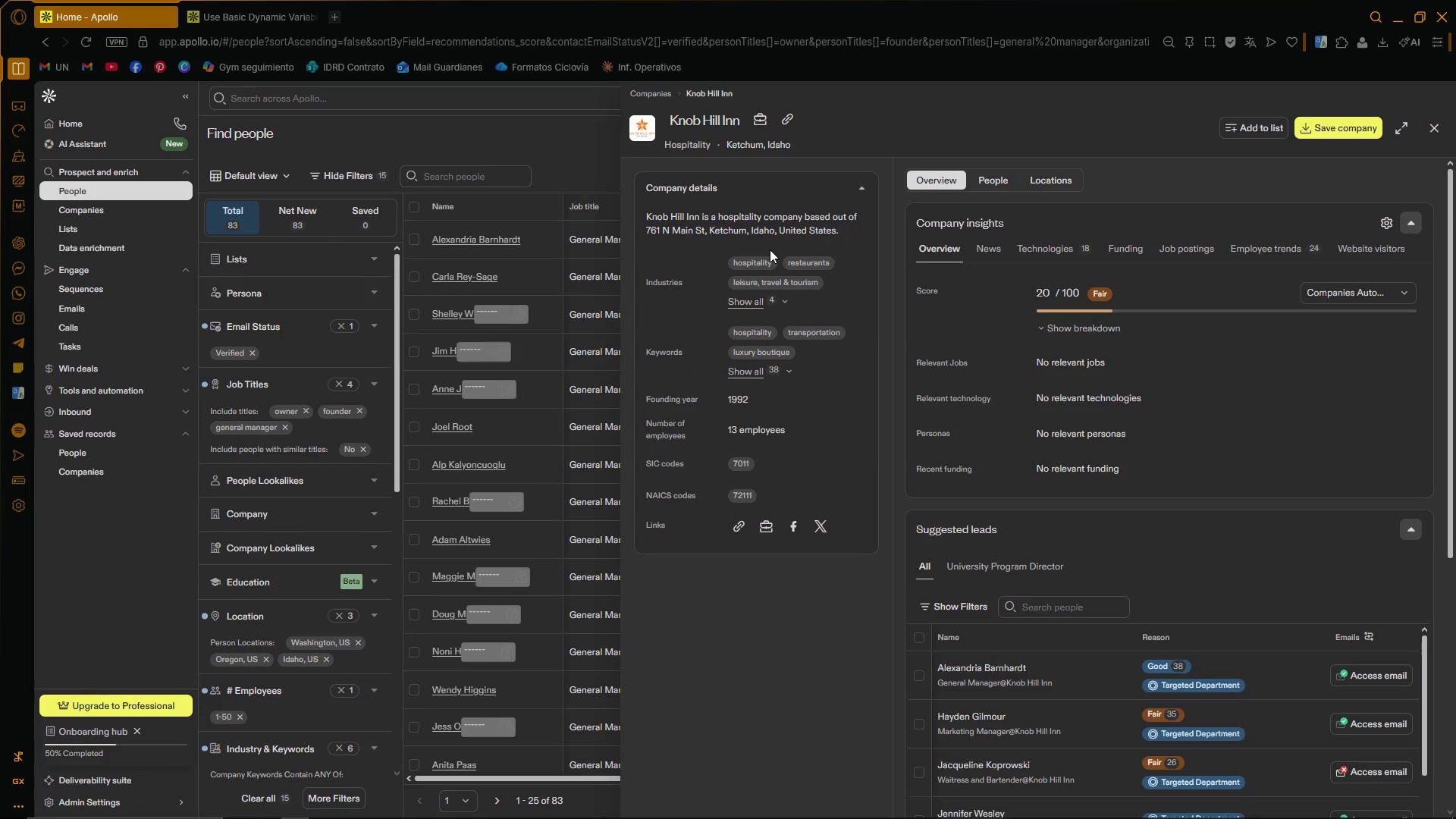 
left_click([1440, 121])
 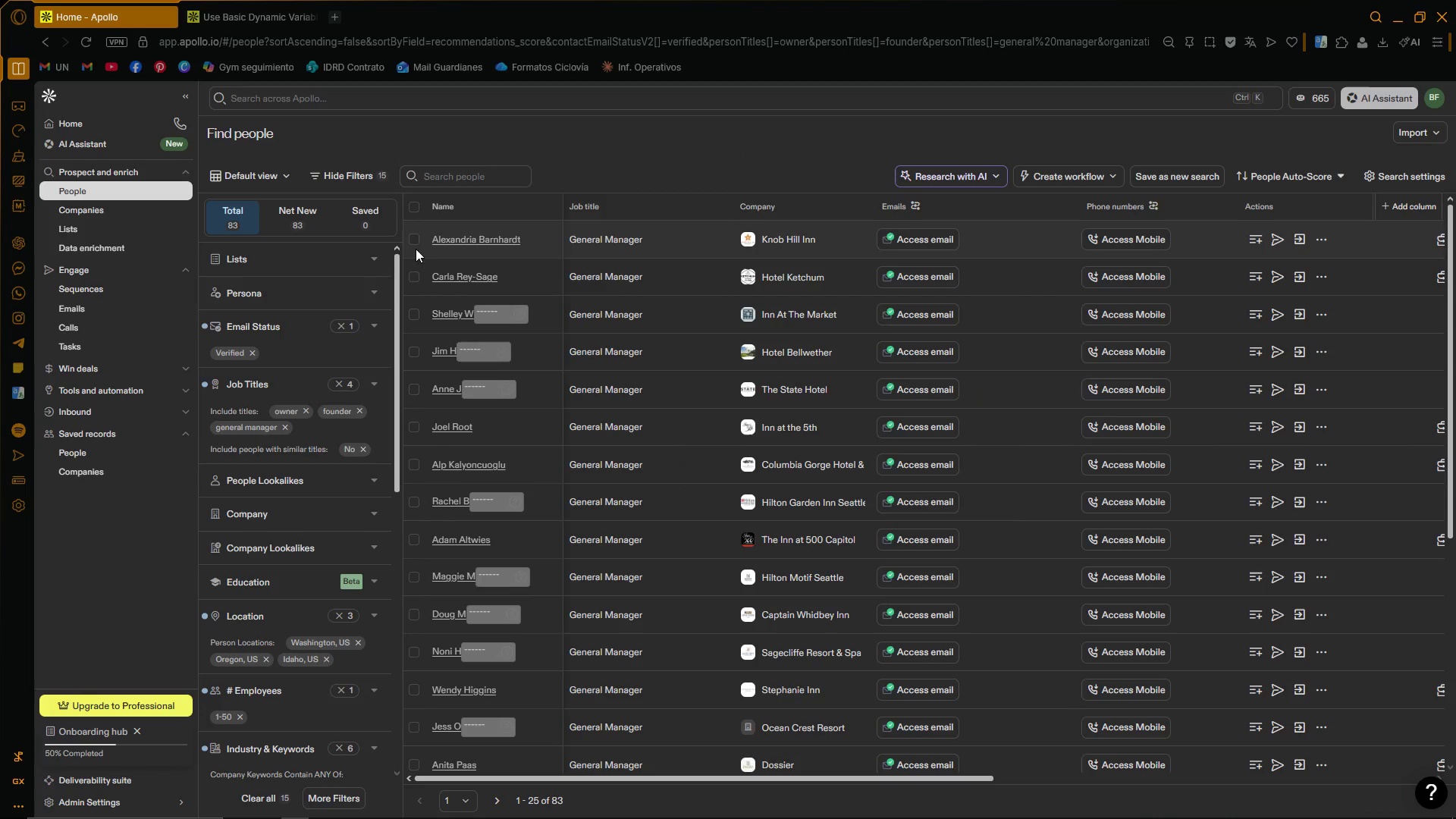 
left_click([415, 235])
 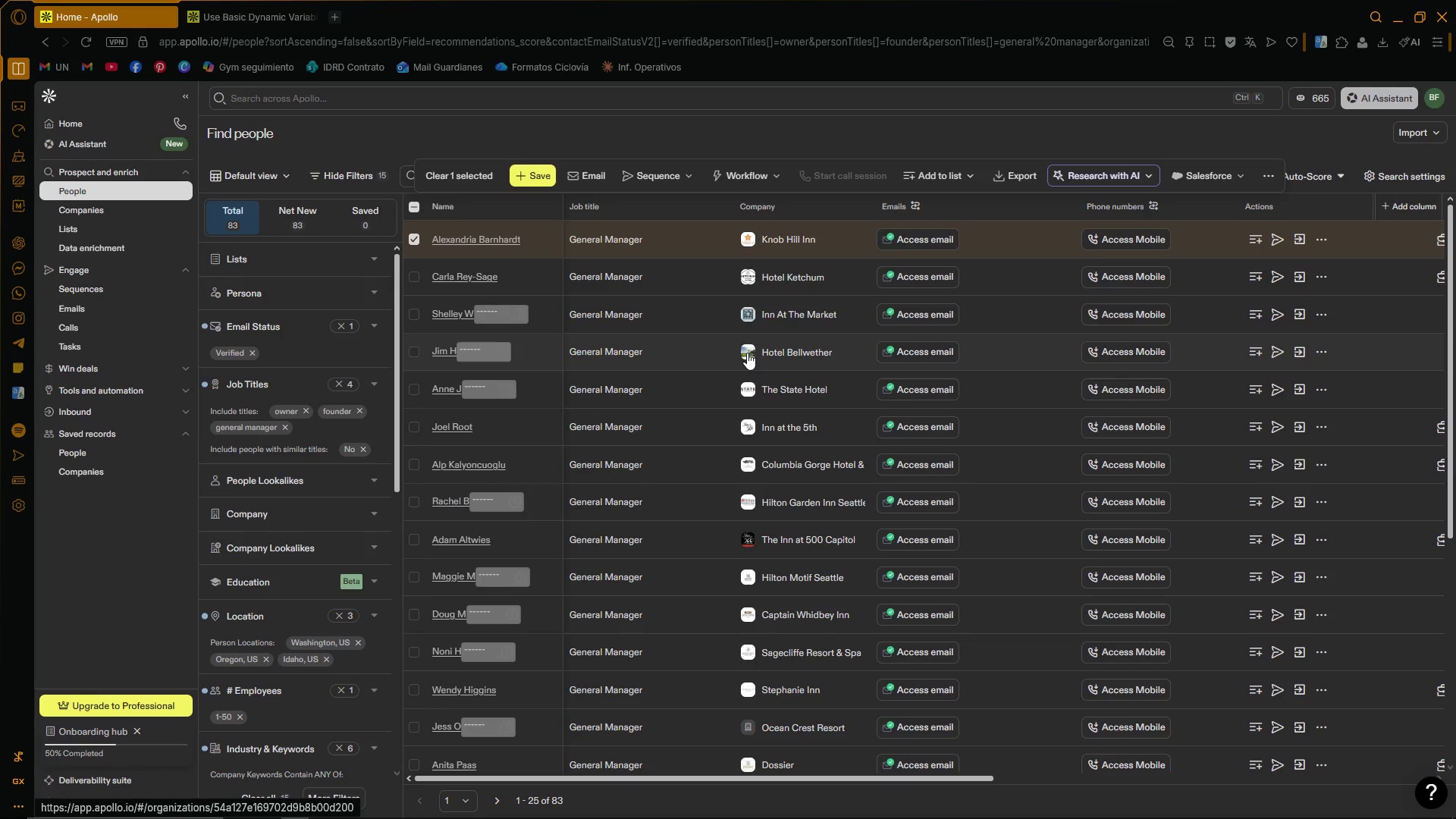 
left_click([788, 275])
 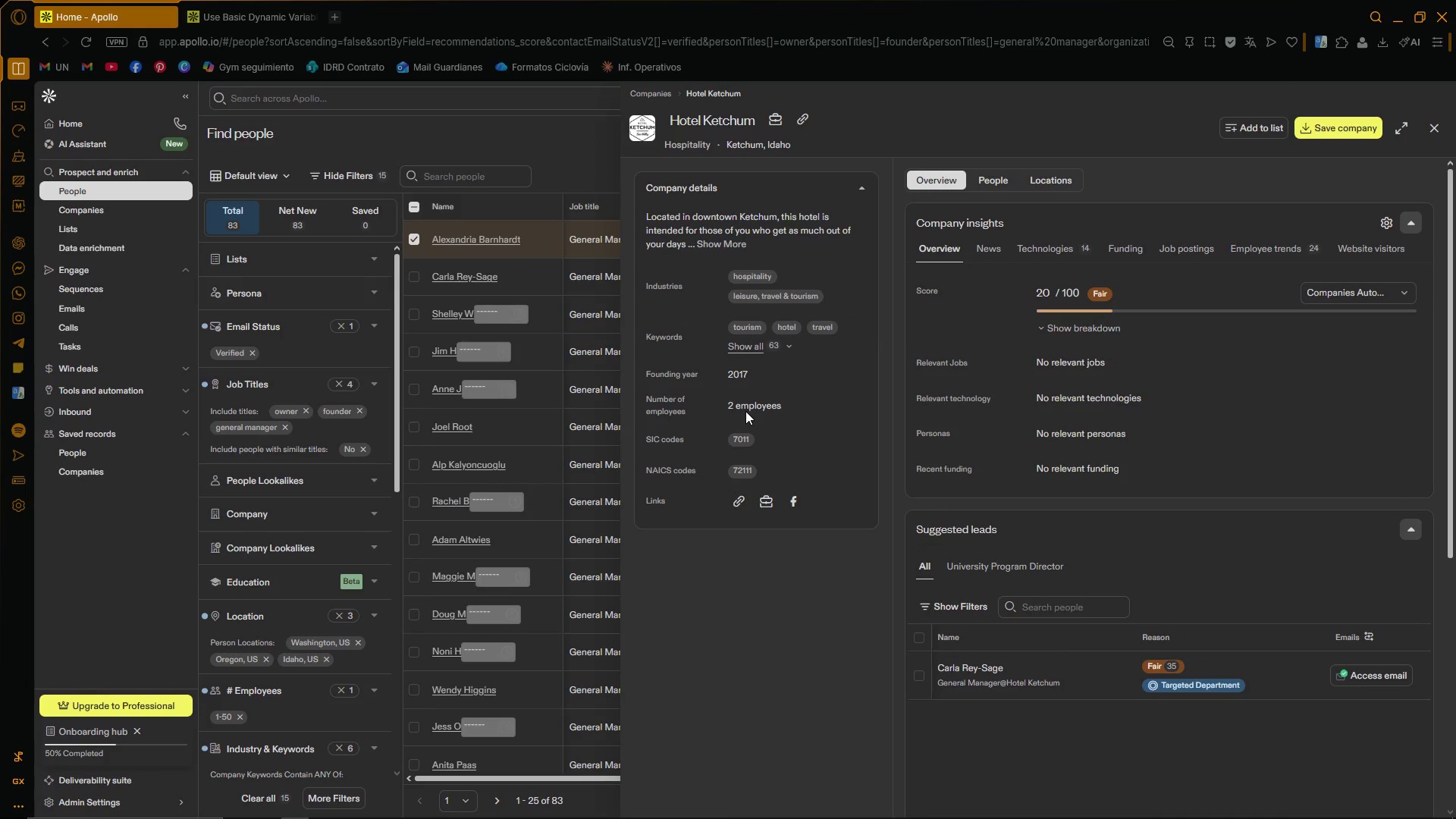 
wait(10.6)
 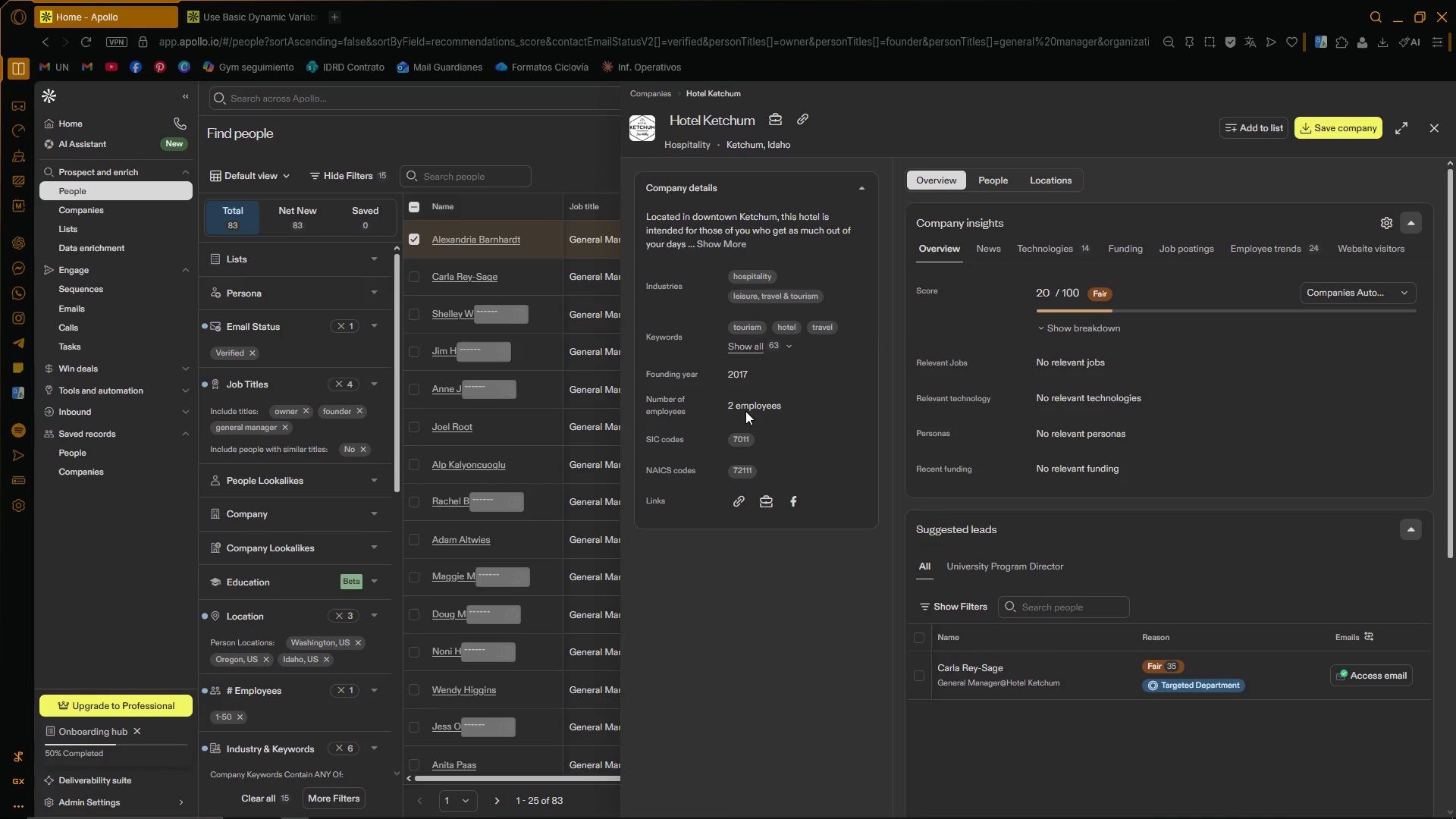 
mouse_move([765, 264])
 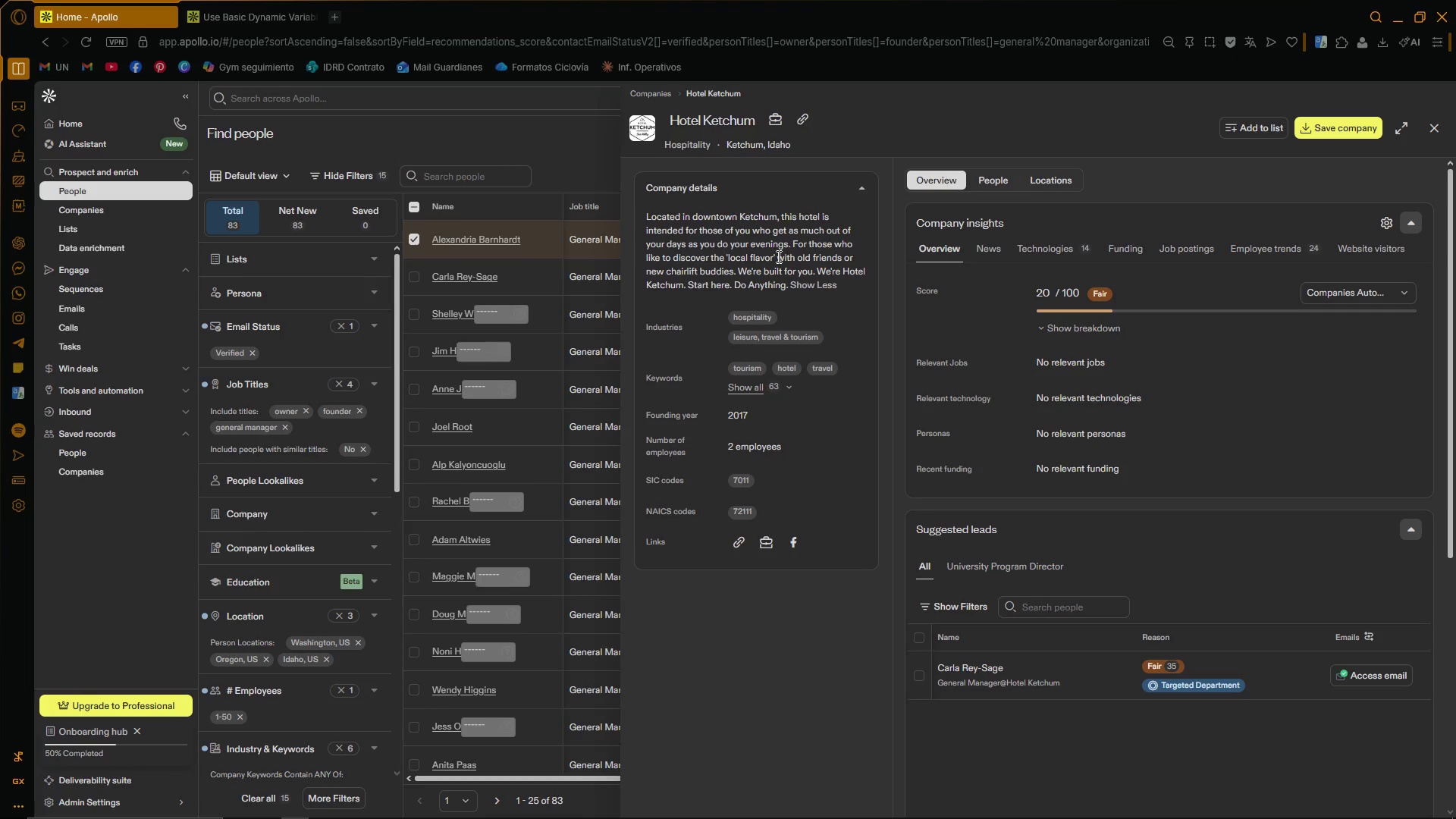 
wait(9.46)
 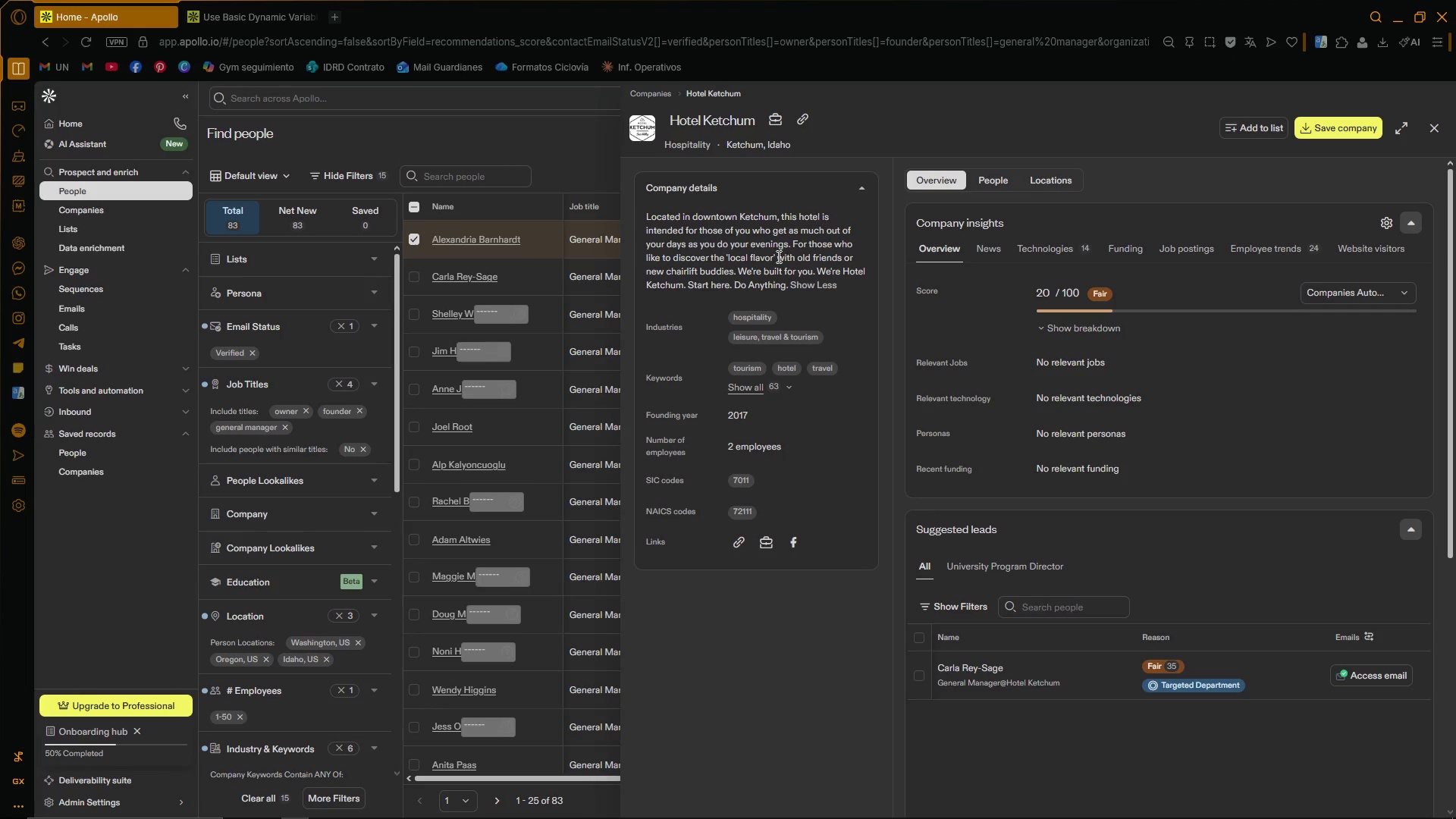 
scroll: coordinate [1170, 632], scroll_direction: down, amount: 10.0
 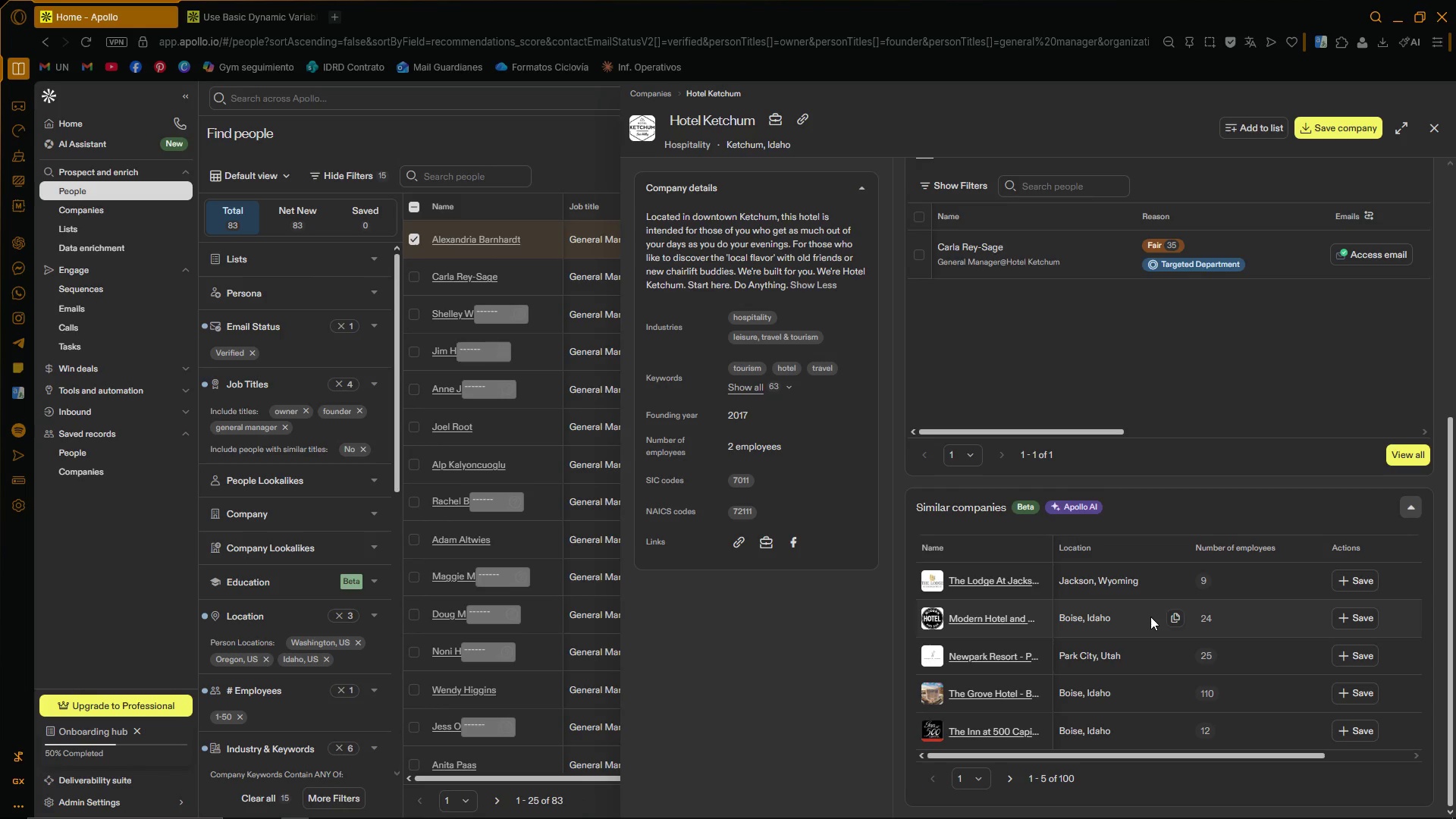 
wait(8.81)
 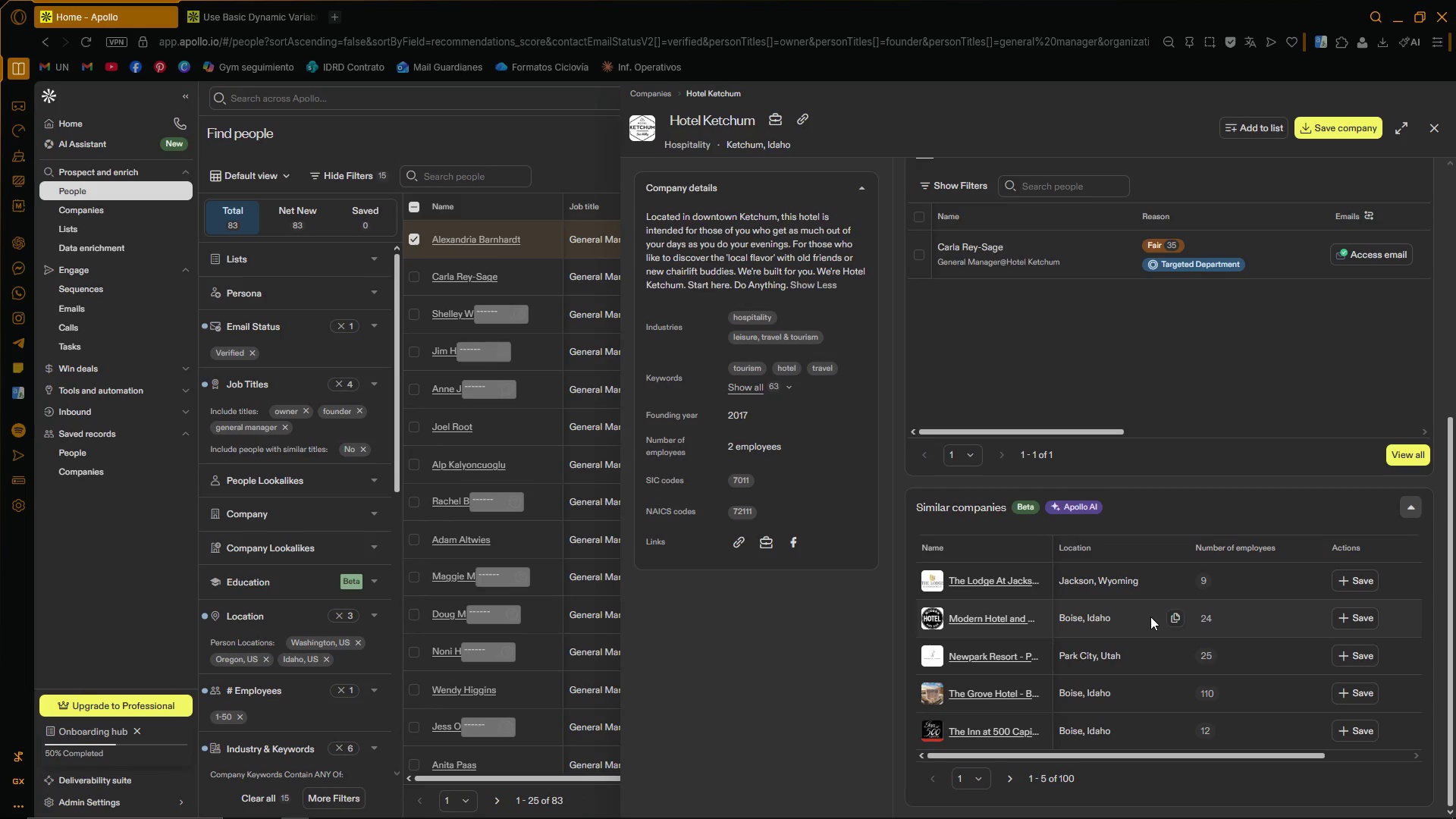 
scroll: coordinate [1317, 338], scroll_direction: up, amount: 10.0
 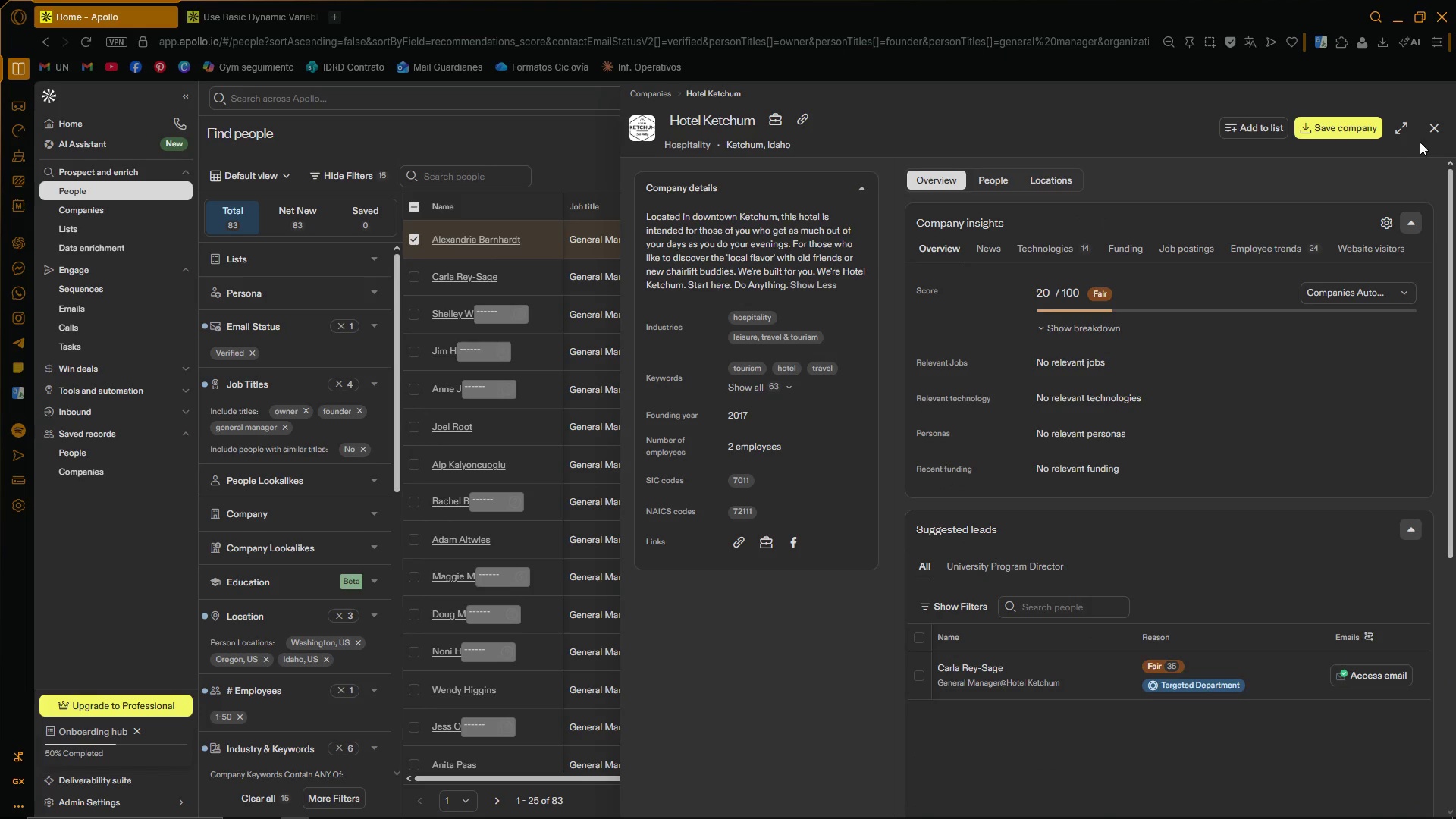 
left_click([1436, 125])
 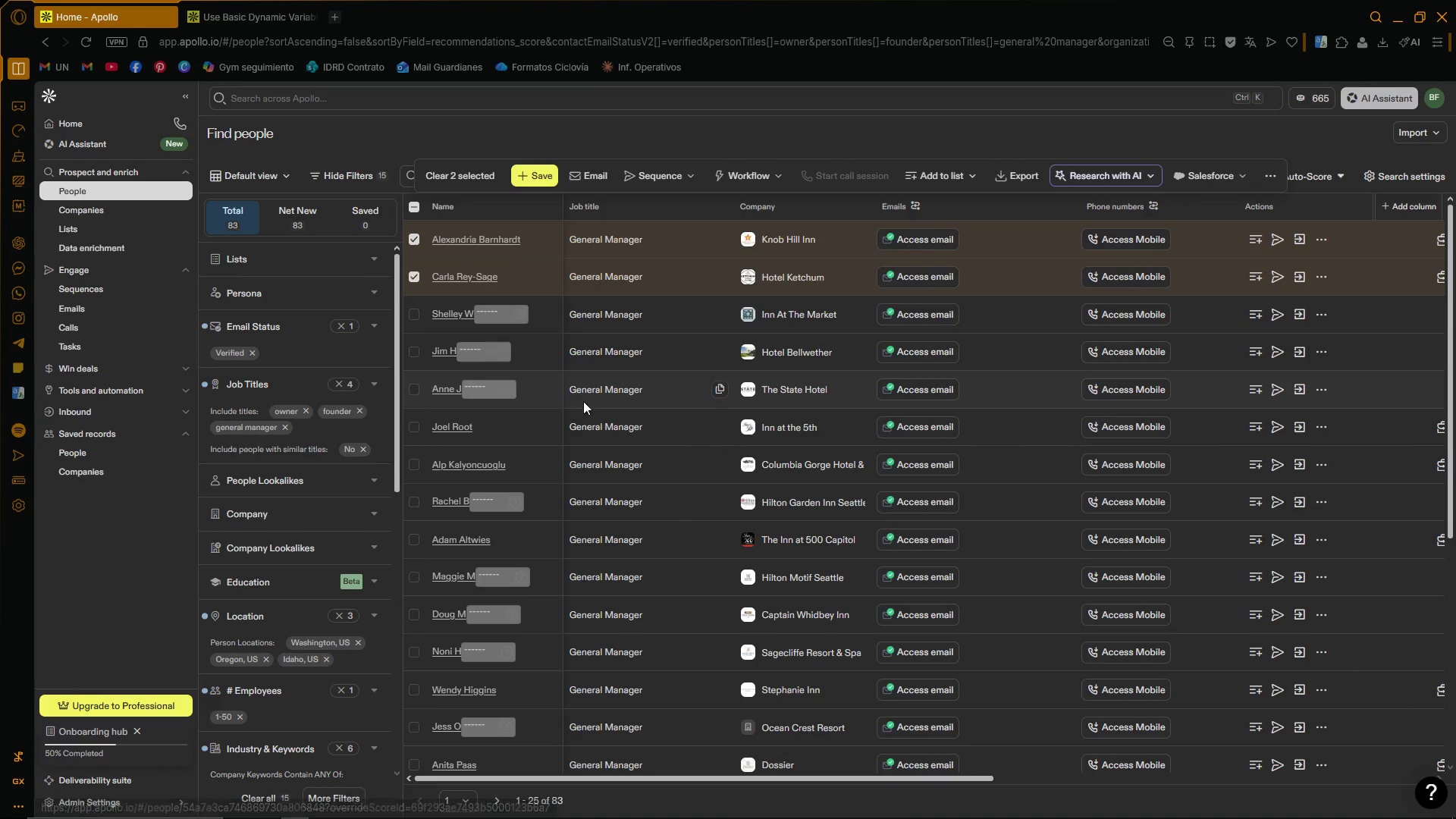 
wait(5.44)
 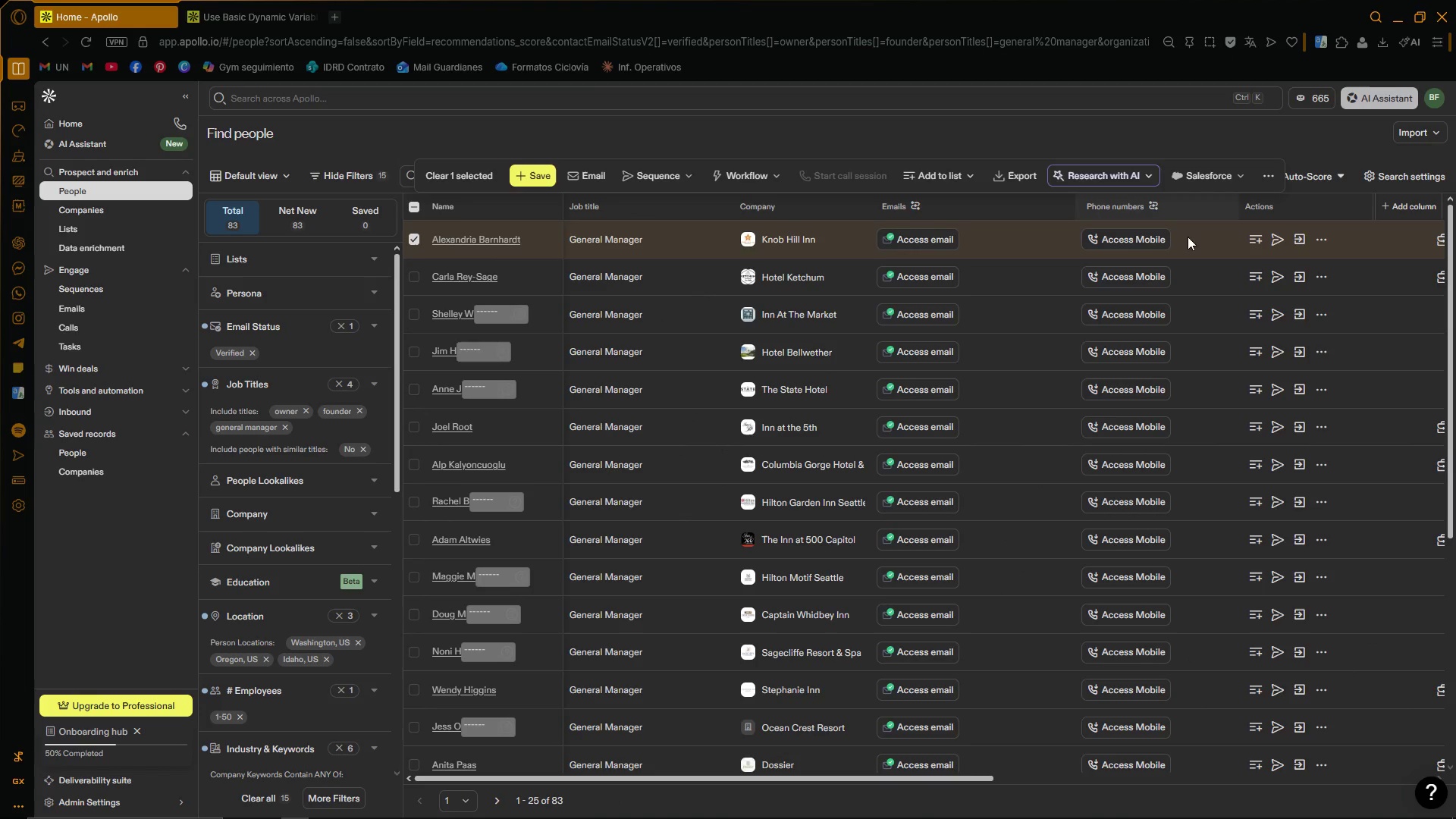 
left_click_drag(start_coordinate=[769, 777], to_coordinate=[1238, 758])
 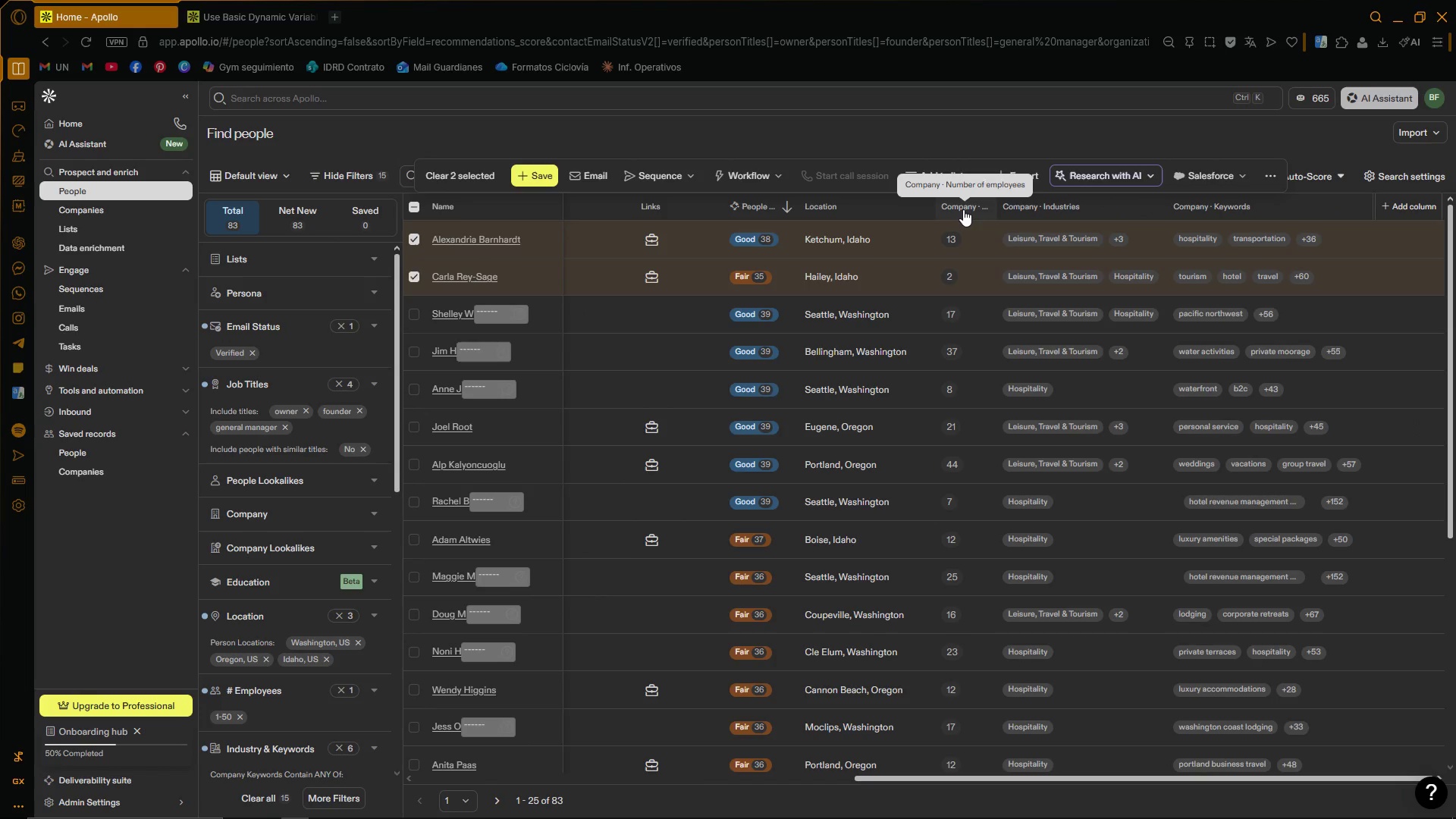 
left_click_drag(start_coordinate=[963, 209], to_coordinate=[633, 212])
 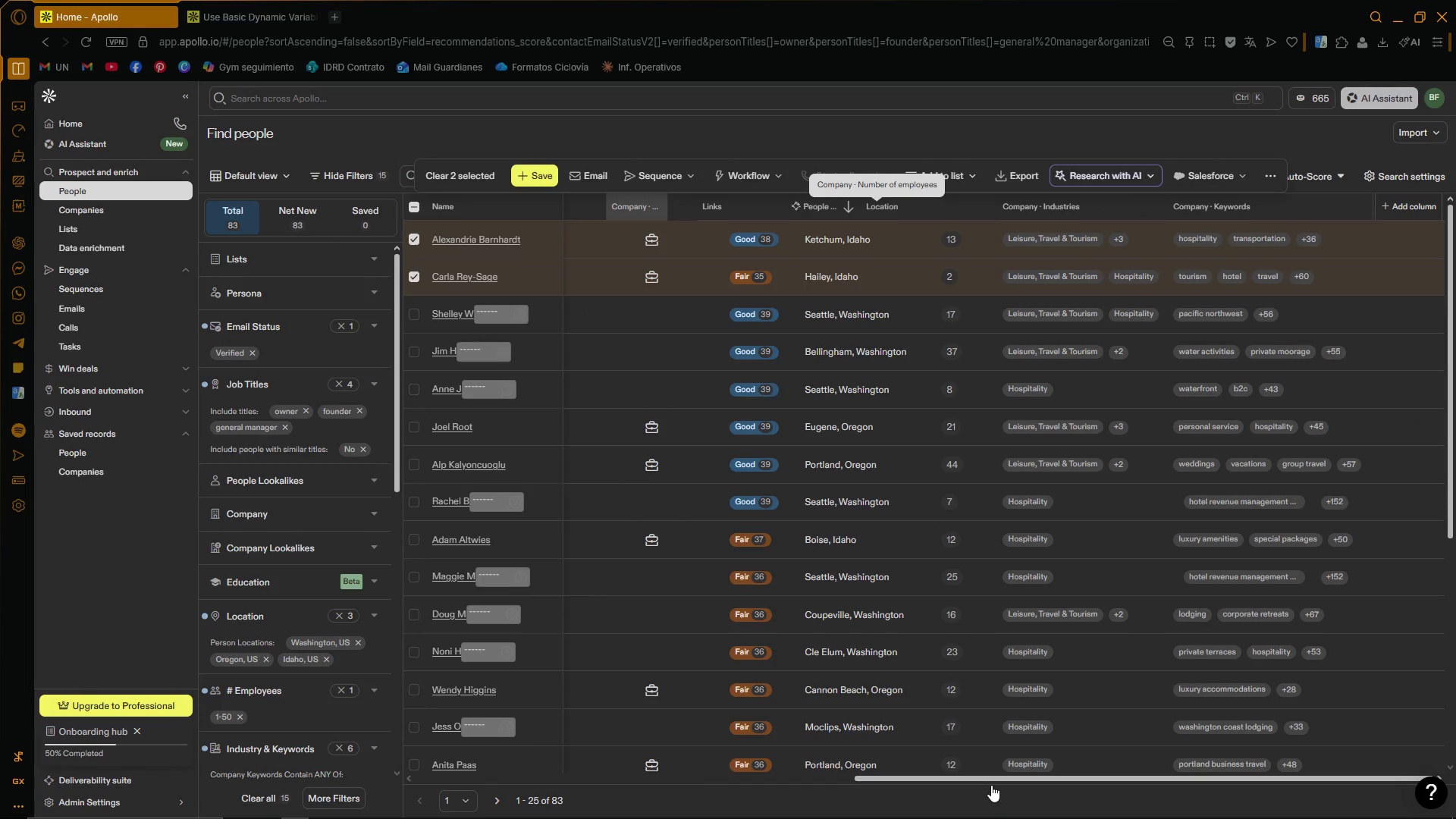 
left_click_drag(start_coordinate=[994, 777], to_coordinate=[669, 752])
 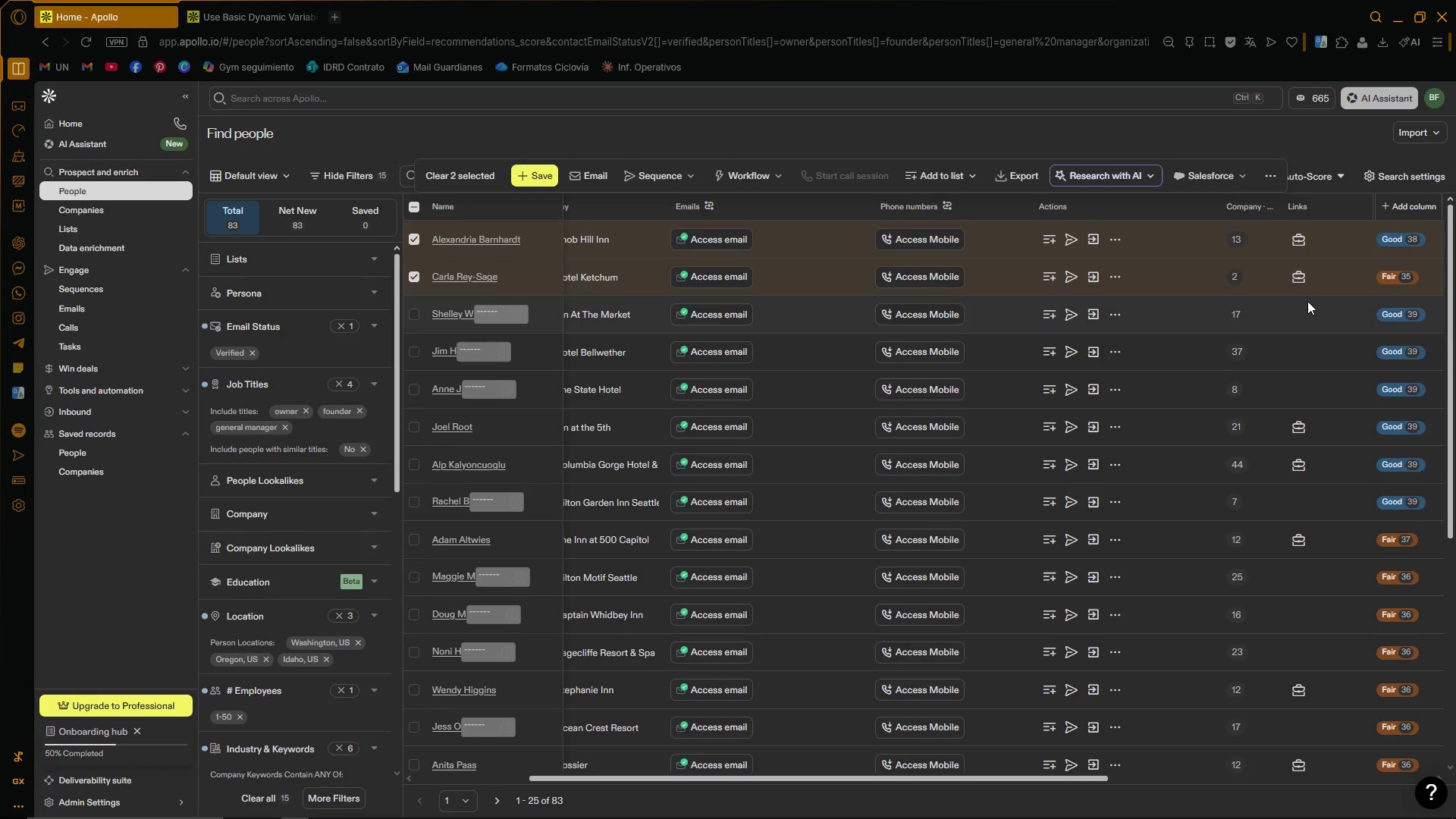 
left_click_drag(start_coordinate=[1241, 201], to_coordinate=[847, 202])
 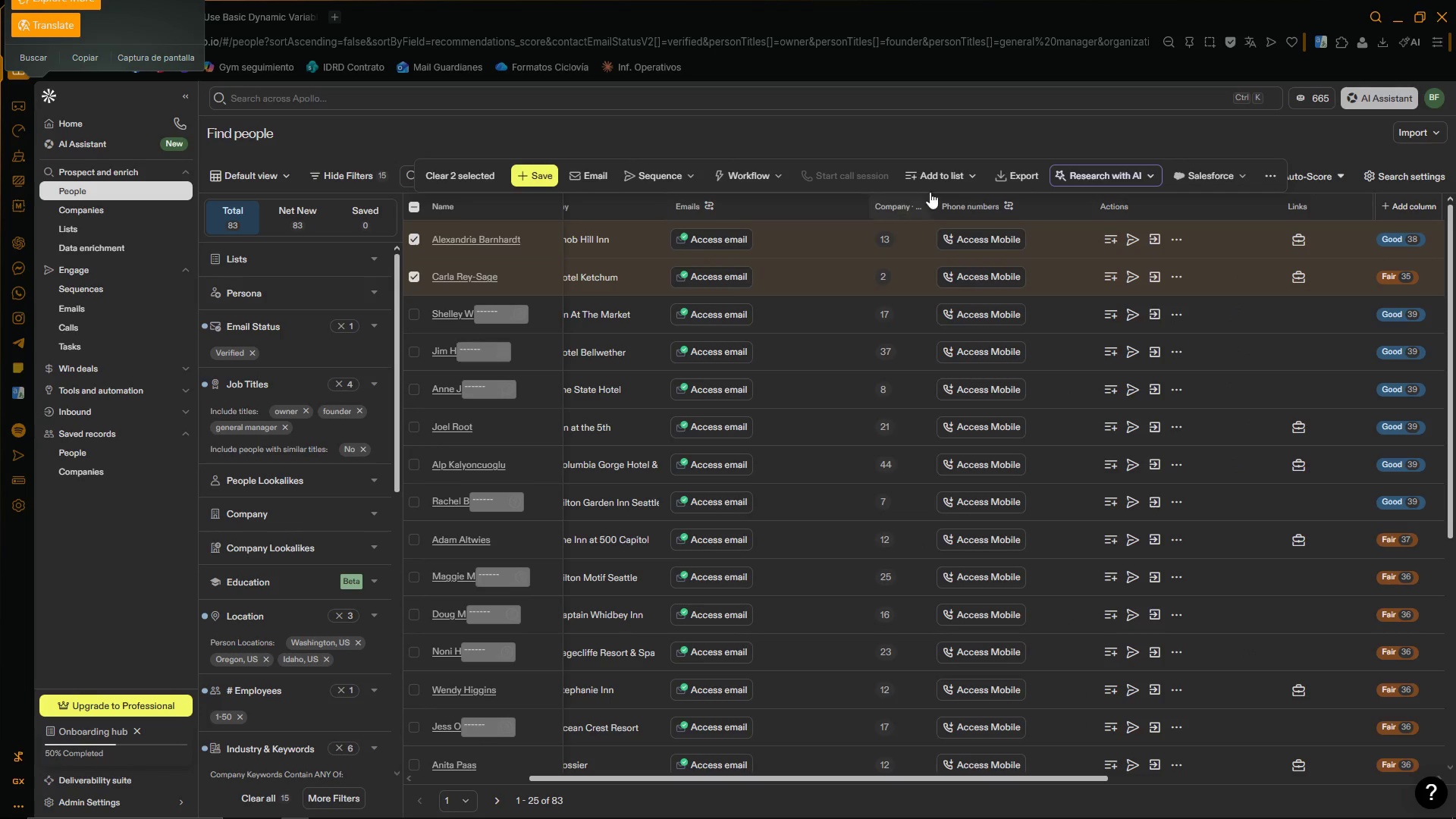 
left_click([657, 15])
 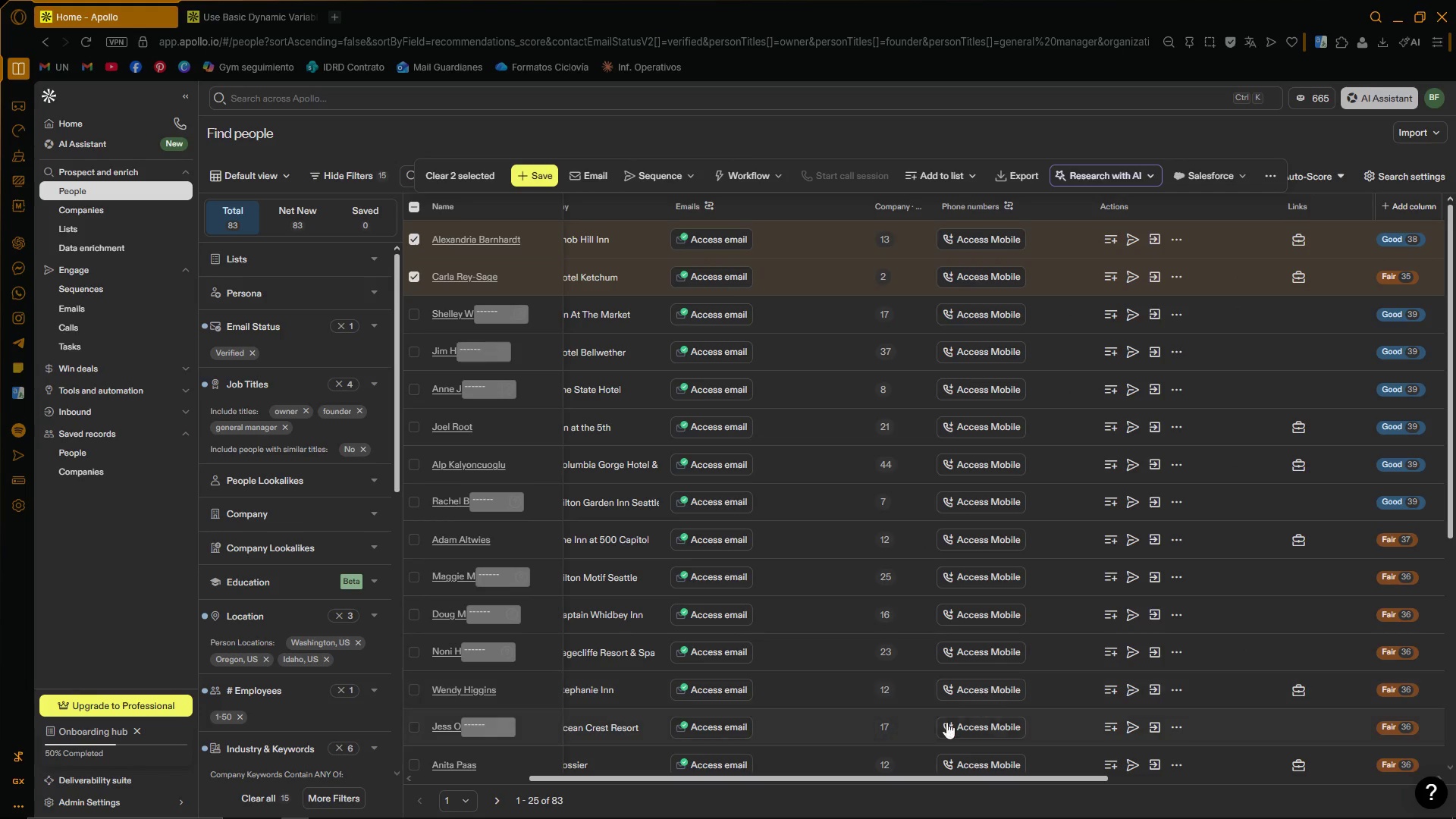 
left_click_drag(start_coordinate=[930, 783], to_coordinate=[948, 778])
 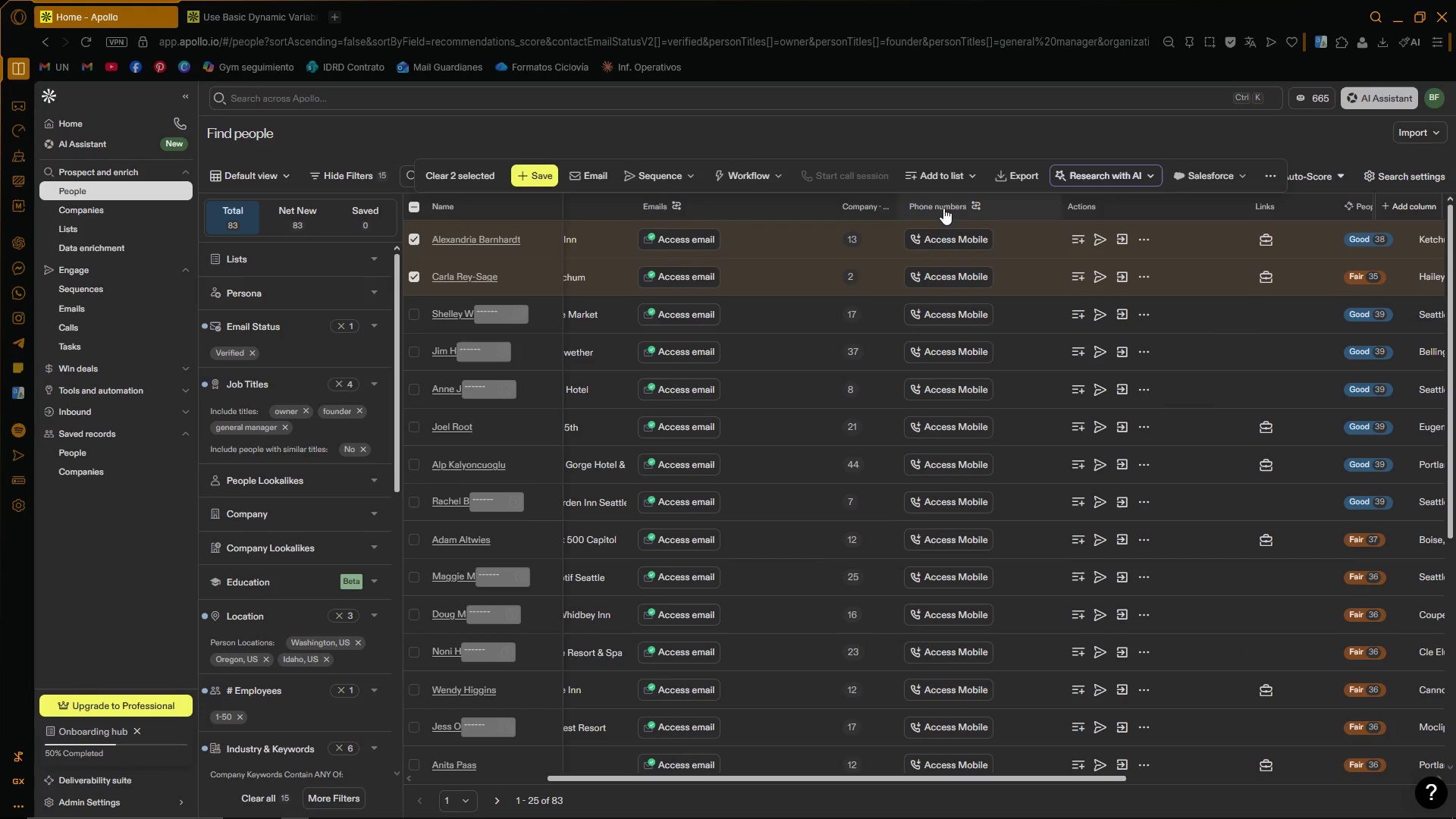 
left_click_drag(start_coordinate=[943, 208], to_coordinate=[1226, 221])
 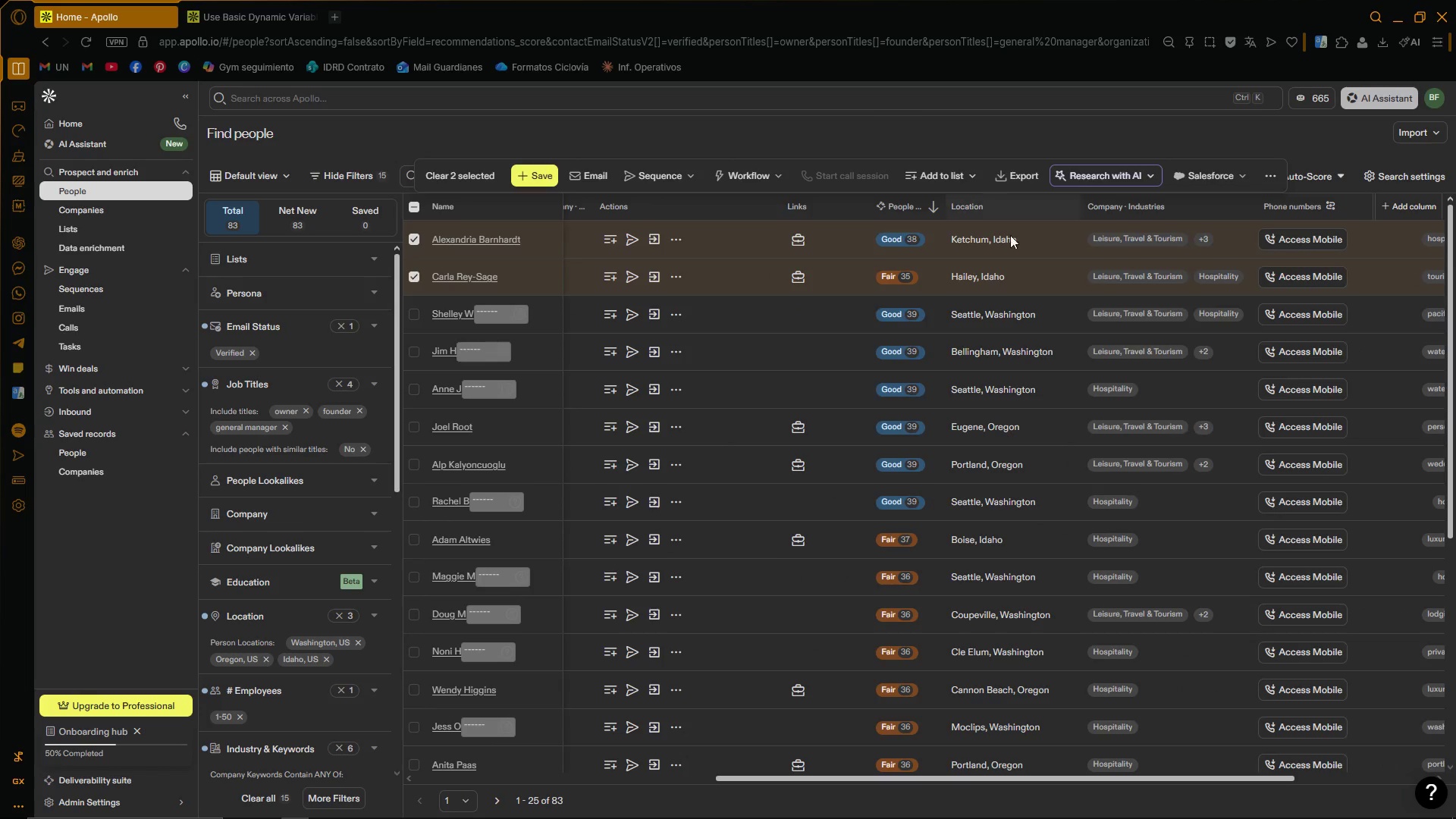 
wait(5.97)
 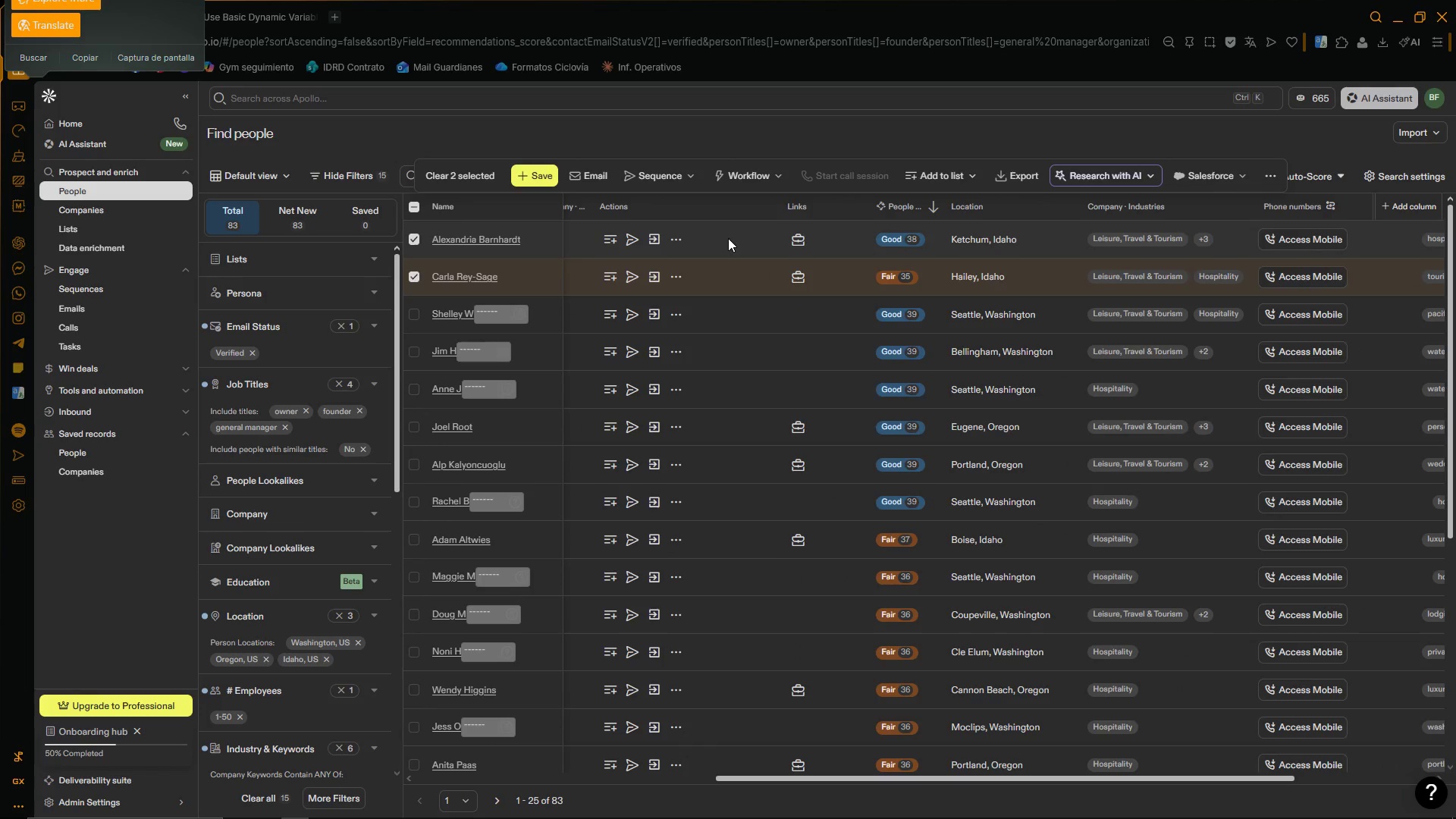 
left_click_drag(start_coordinate=[1161, 778], to_coordinate=[715, 730])
 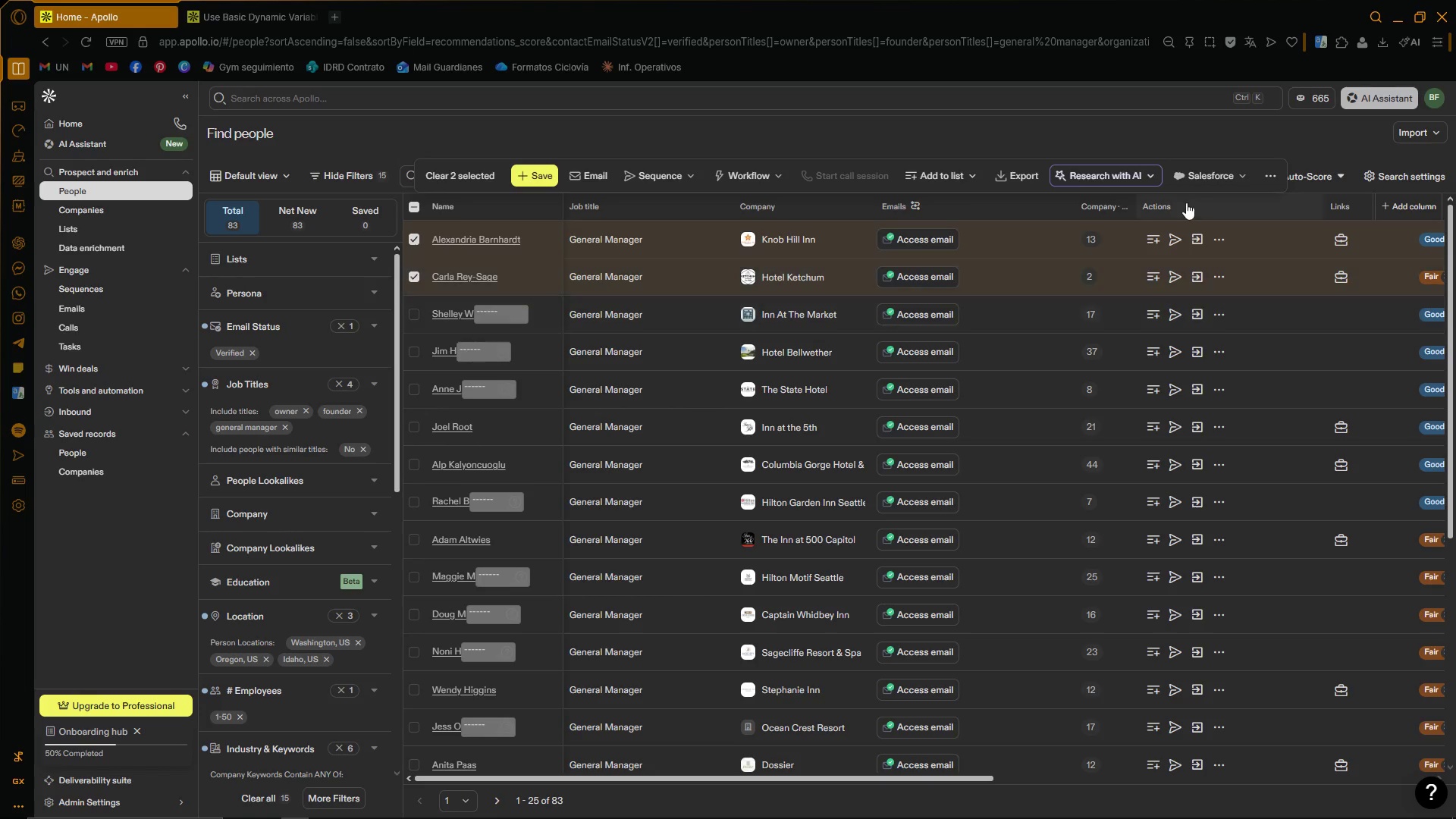 
wait(9.92)
 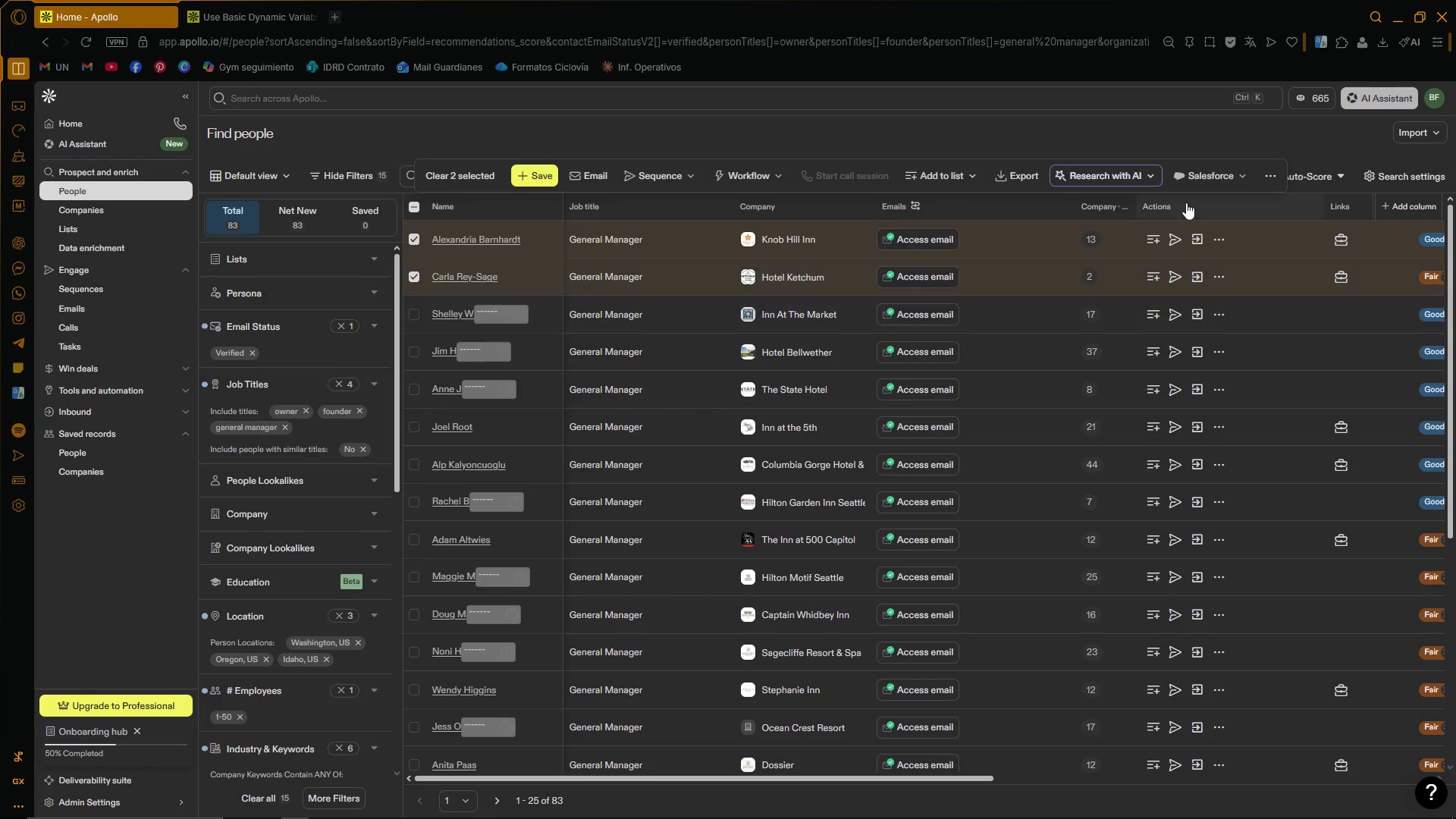 
left_click_drag(start_coordinate=[953, 780], to_coordinate=[1084, 769])
 